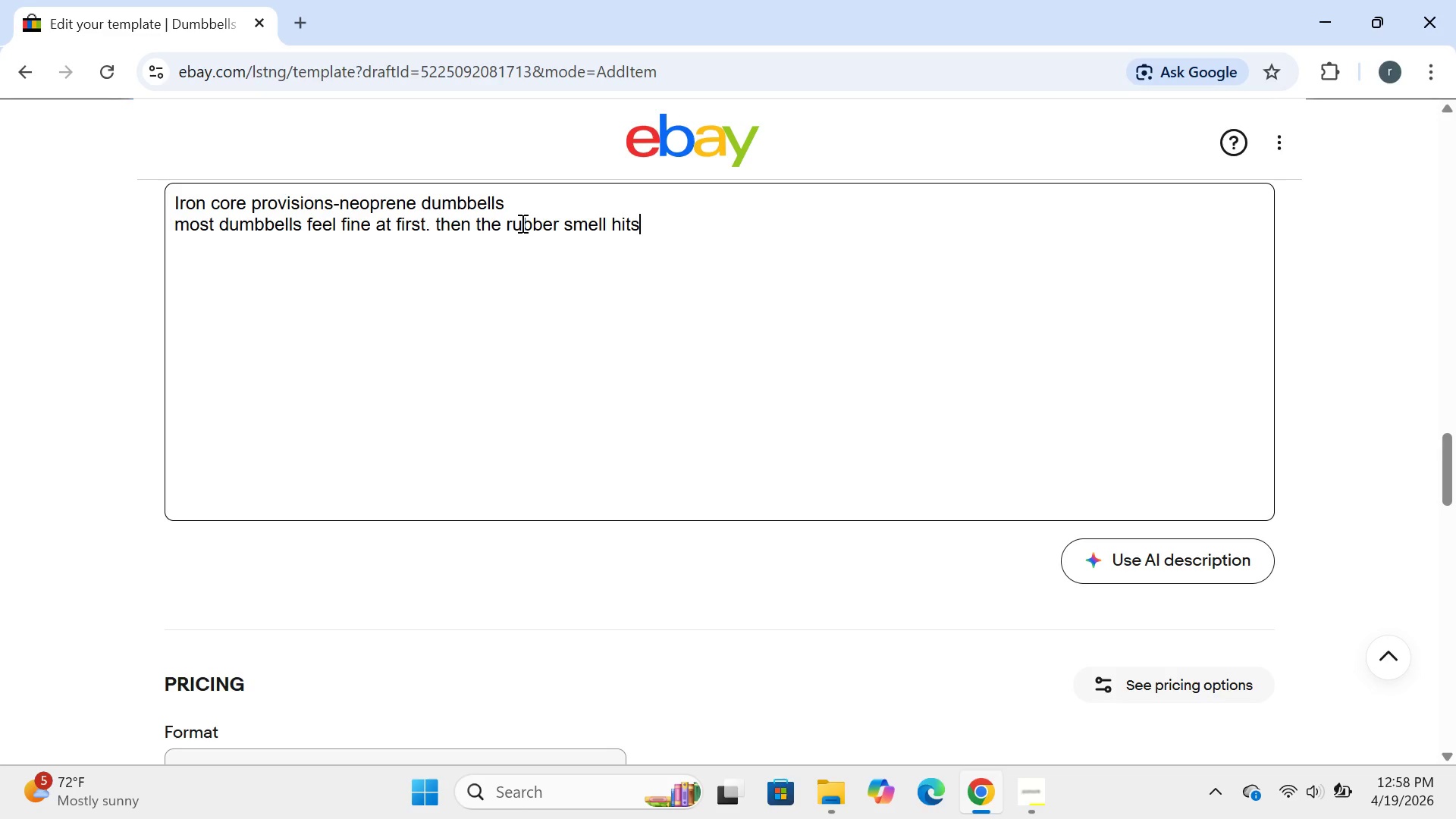 
type(.or the )
 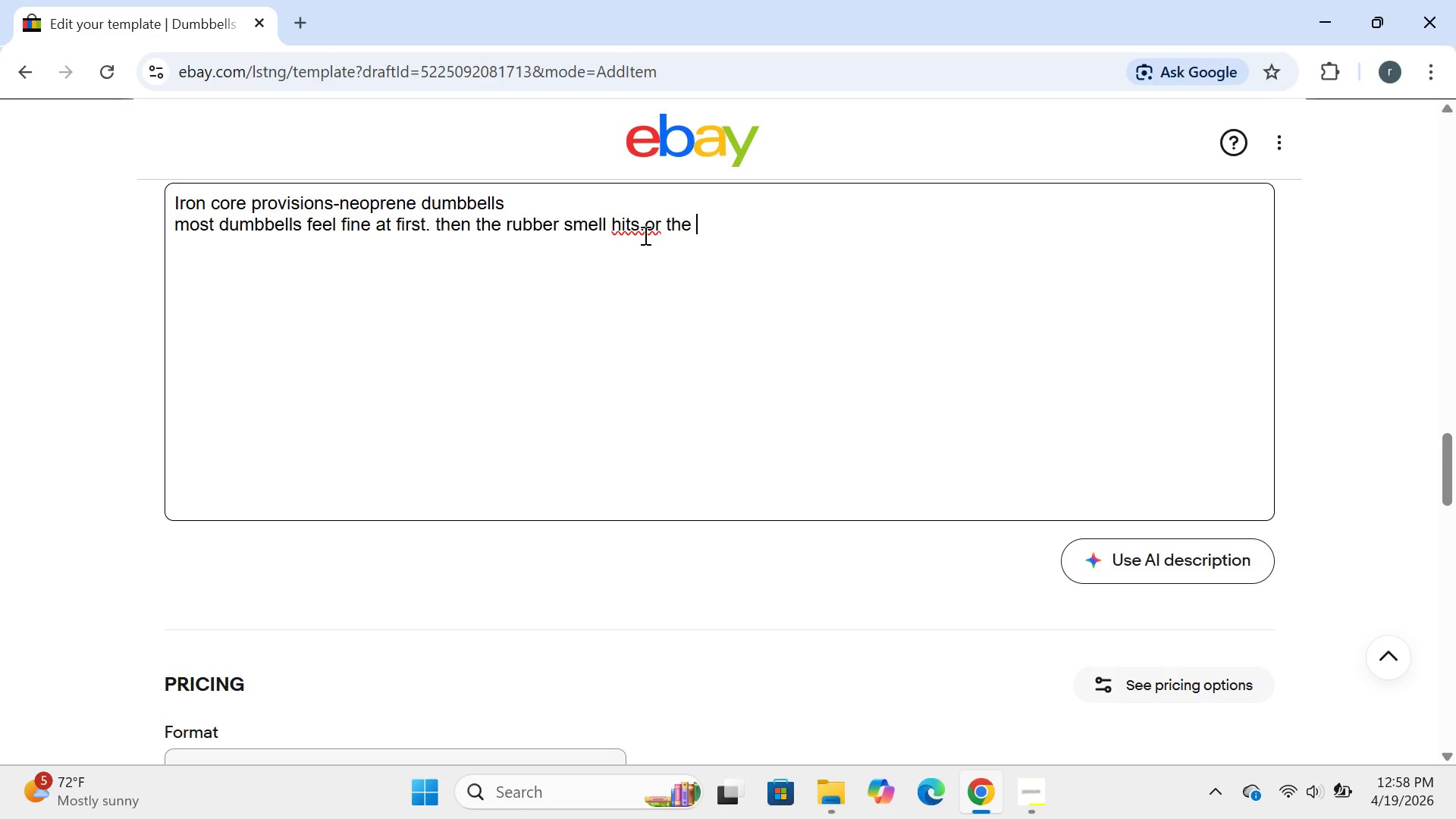 
left_click([644, 233])
 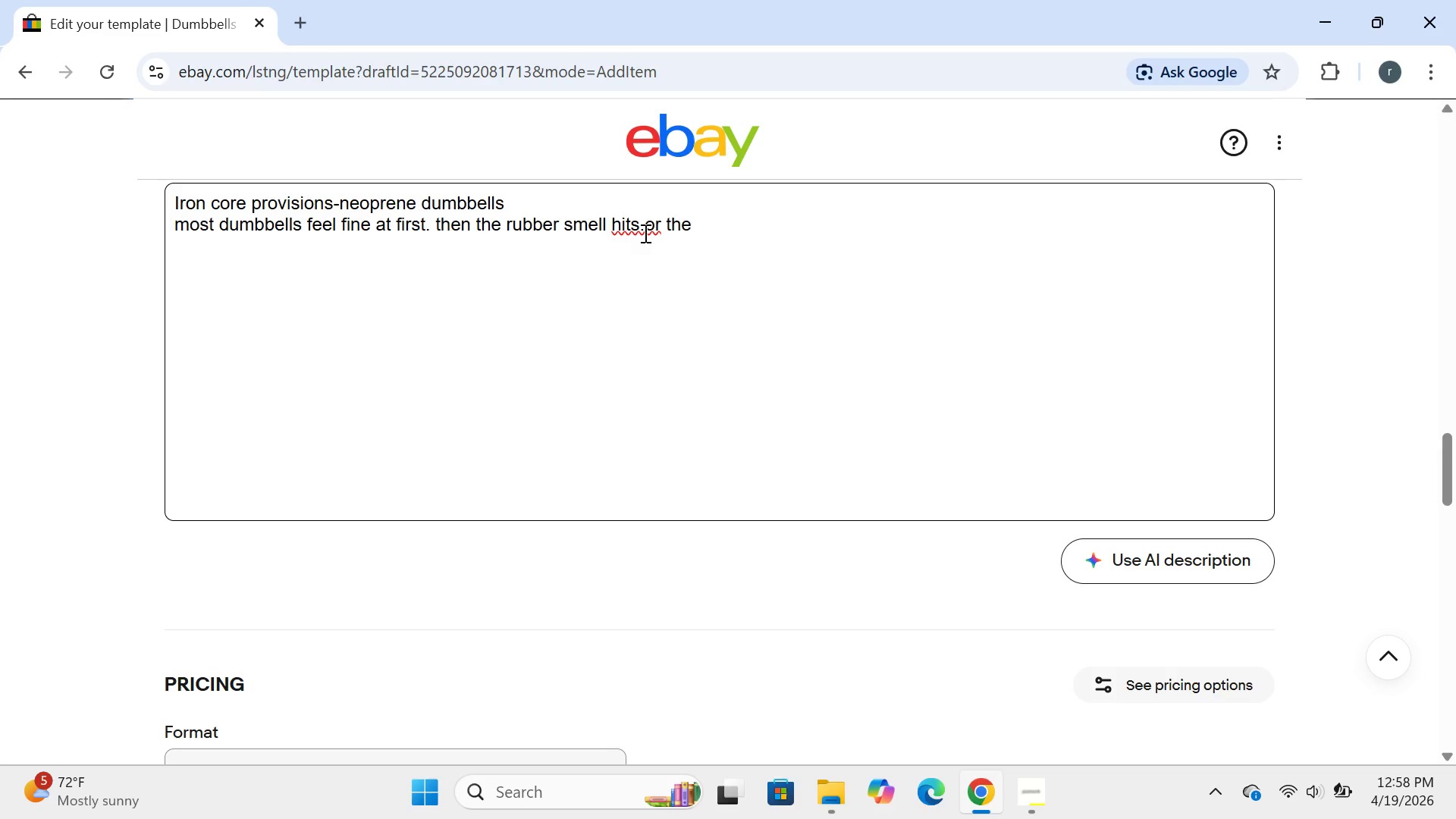 
hold_key(key=Space, duration=5.97)
 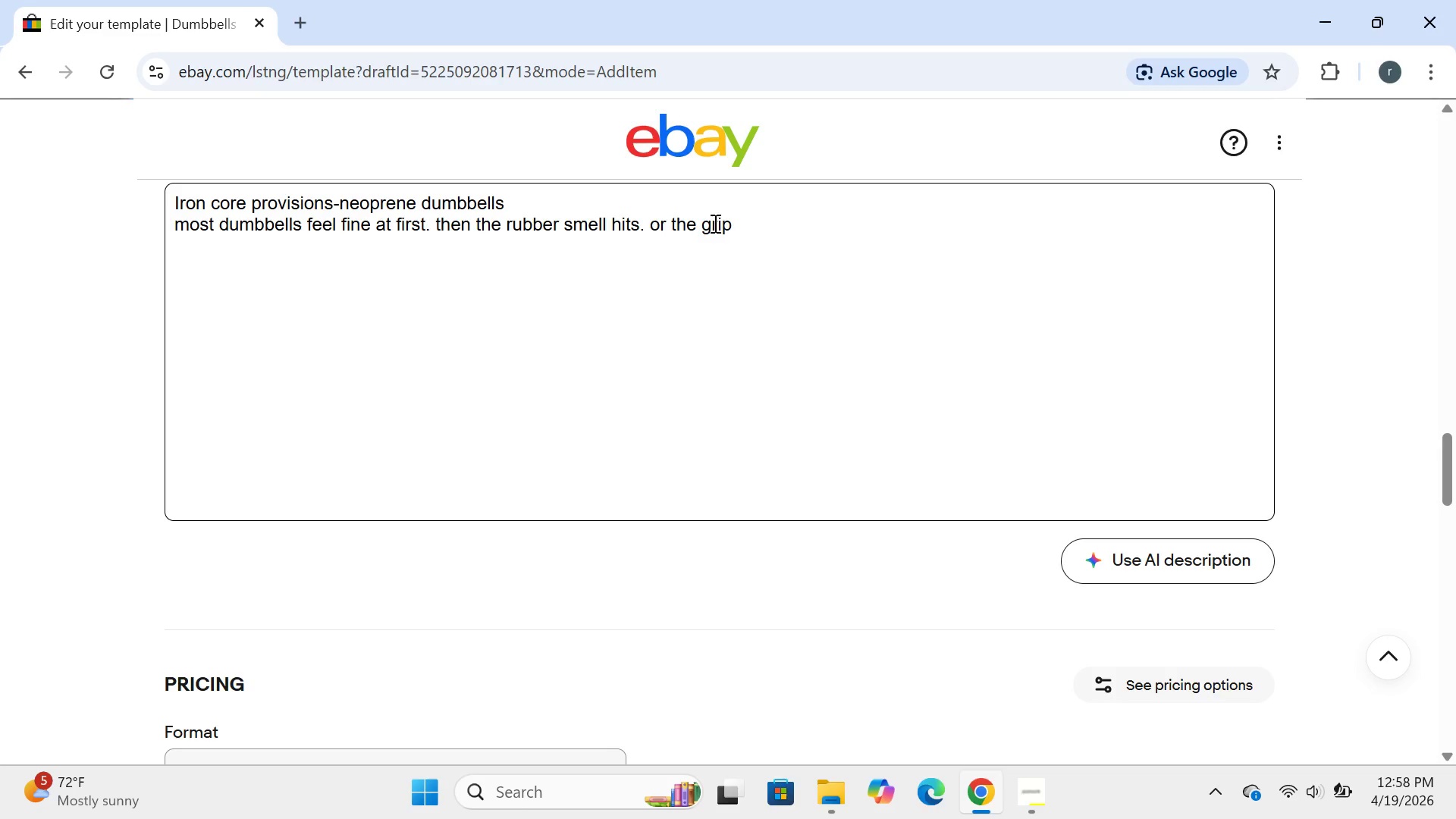 
left_click([714, 223])
 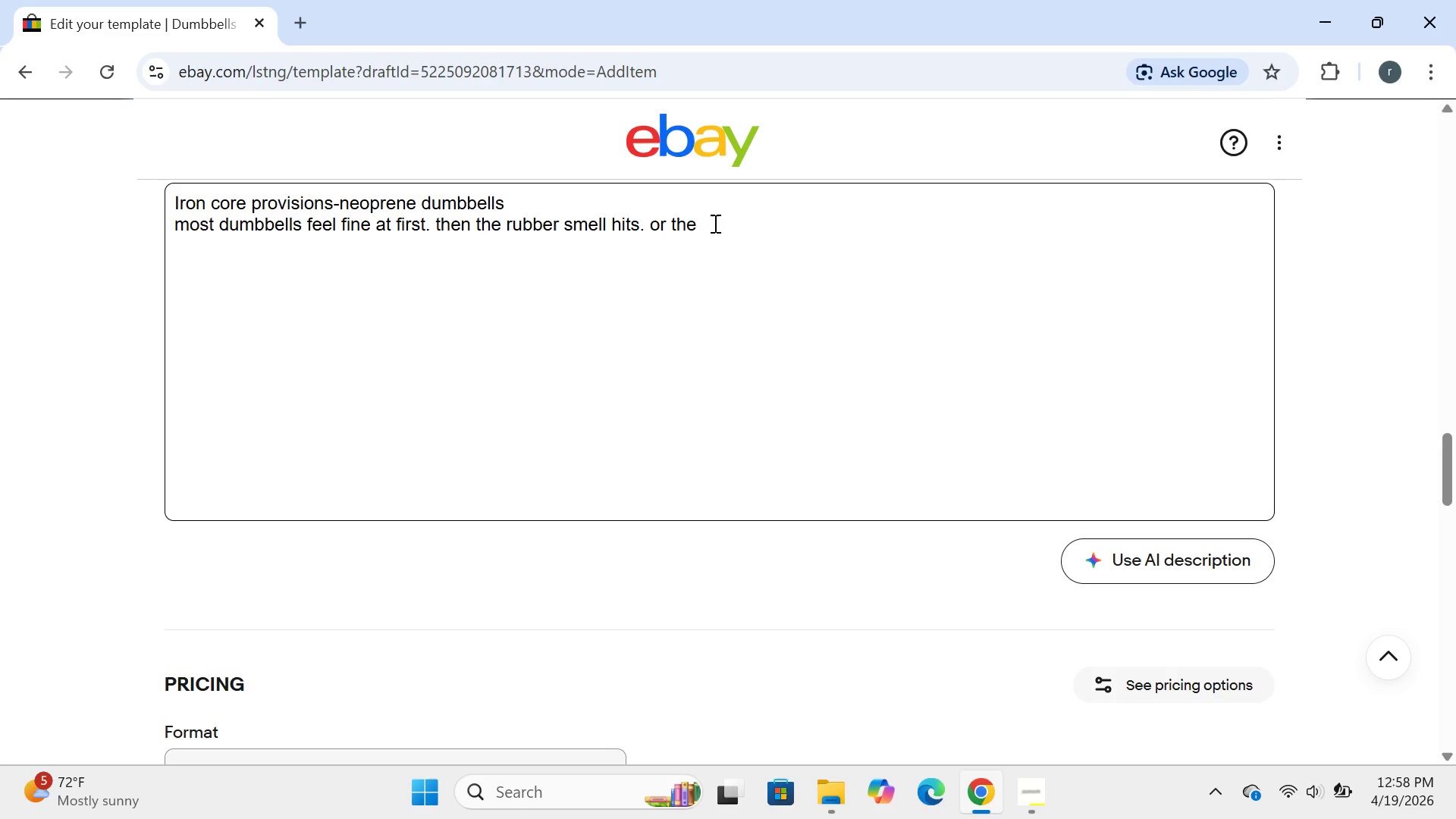 
type(gripgets slippery.or )
 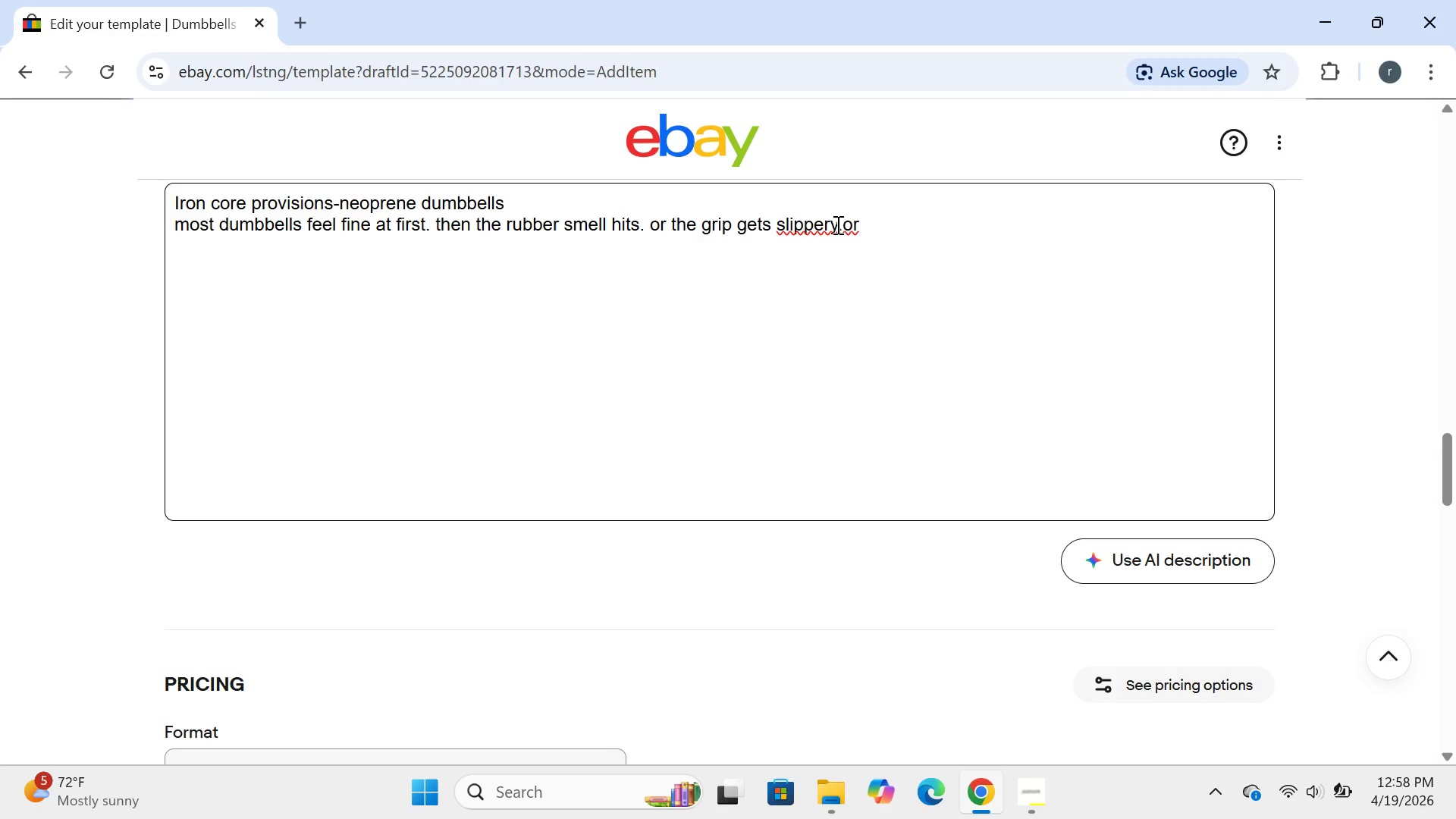 
left_click([843, 224])
 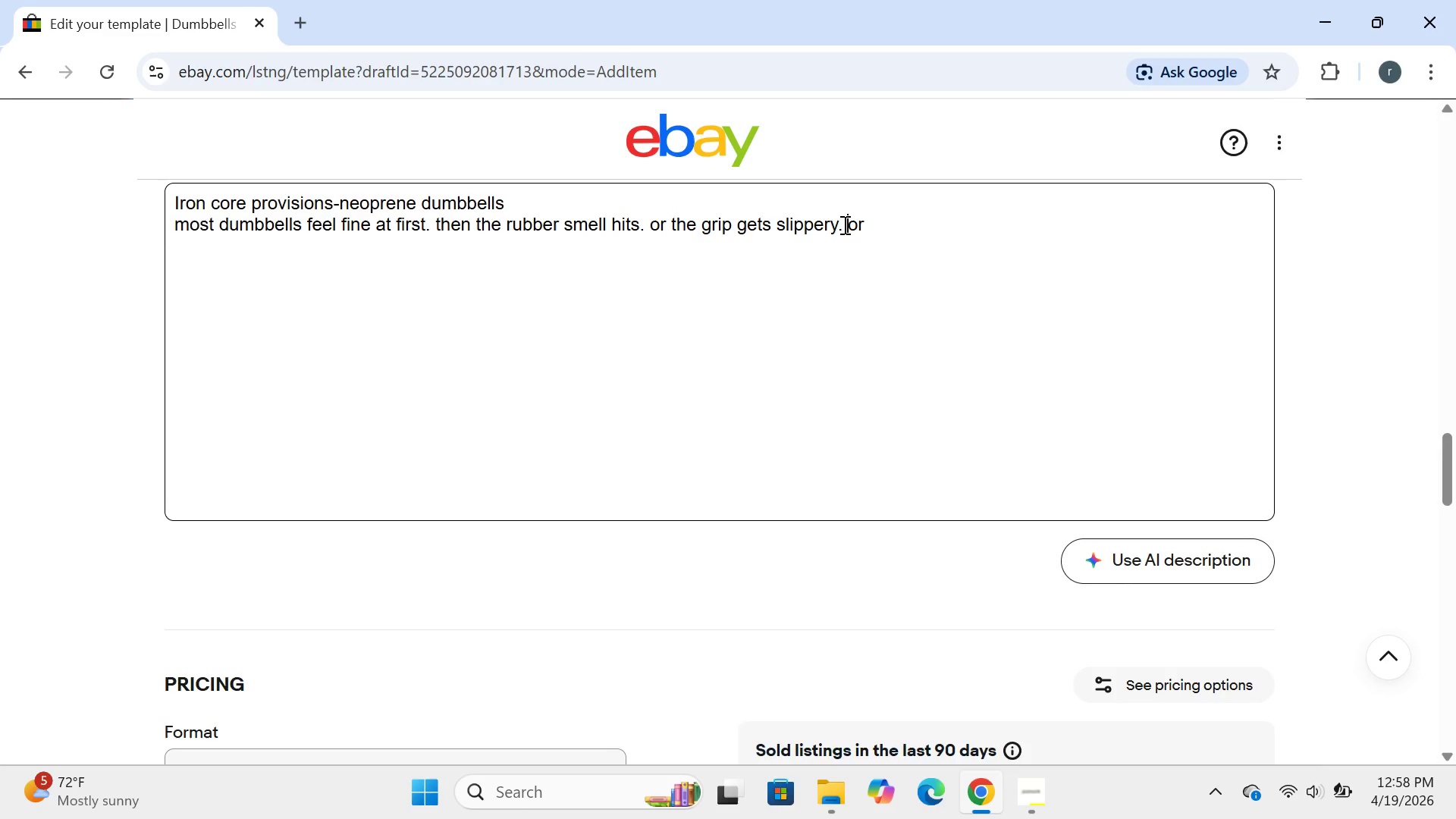 
key(Space)
 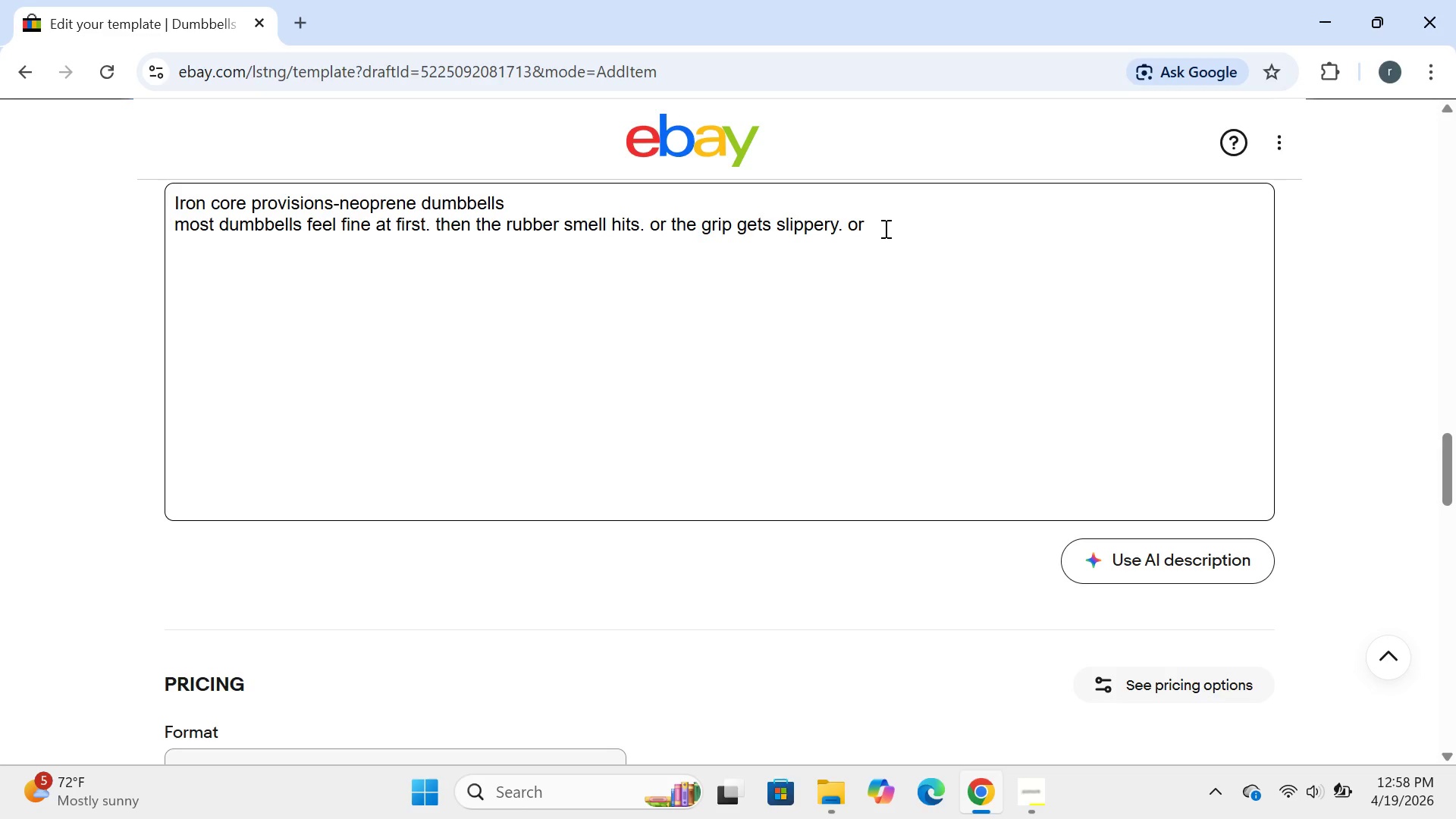 
left_click([884, 228])
 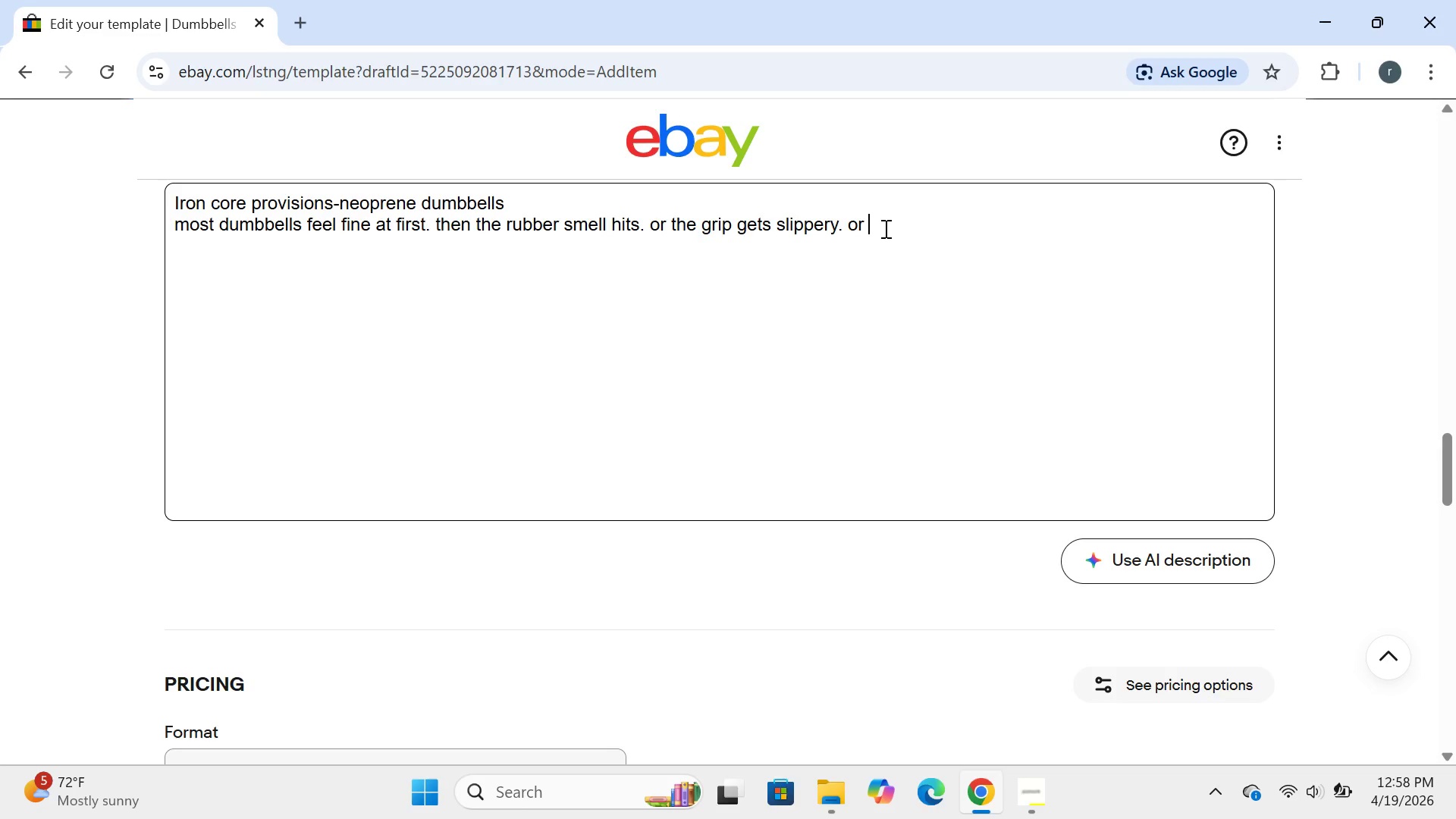 
type(they roll away mid )
key(Backspace)
type(-set)
 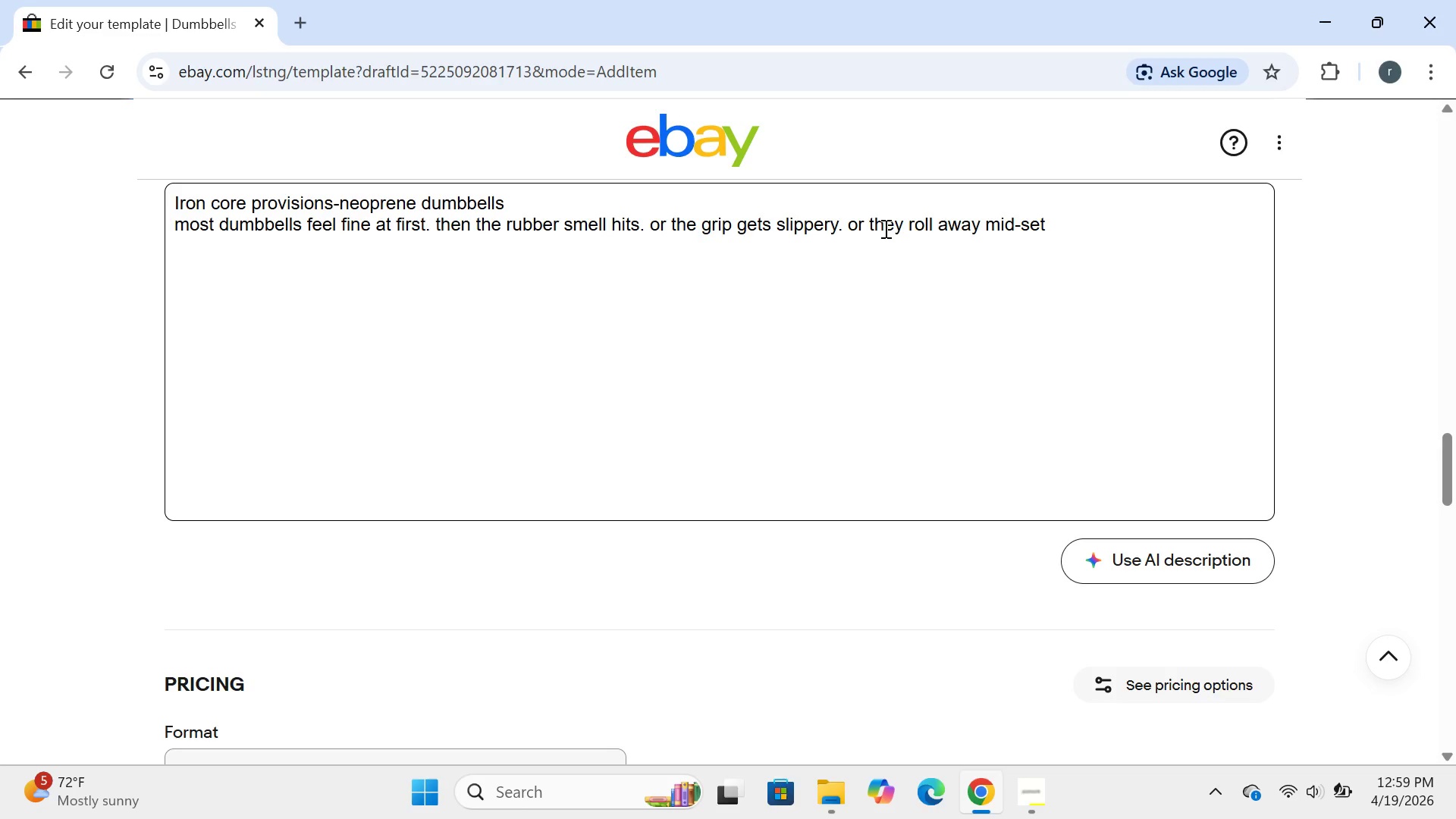 
key(Enter)
 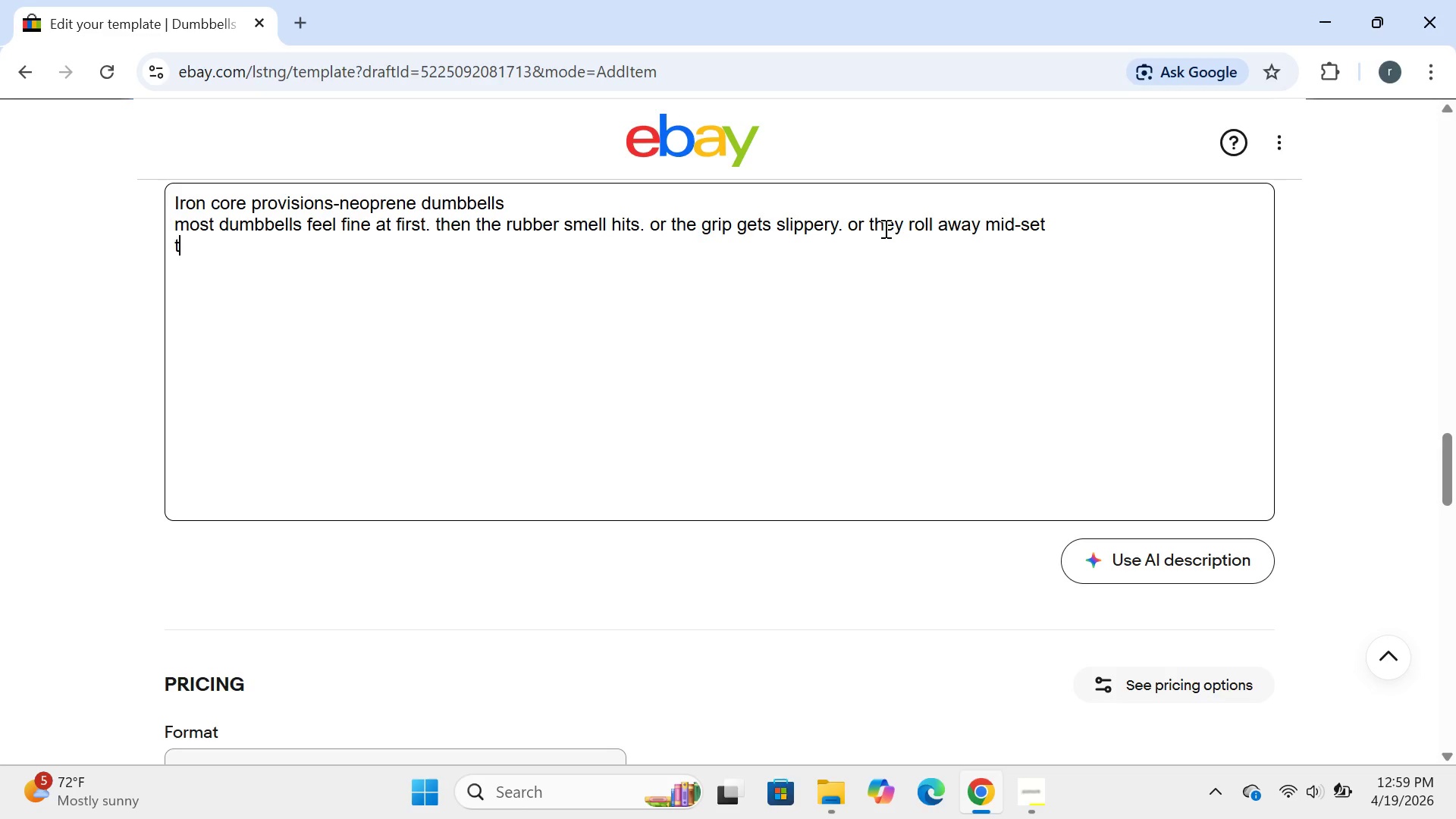 
type(these solve all of that.)
 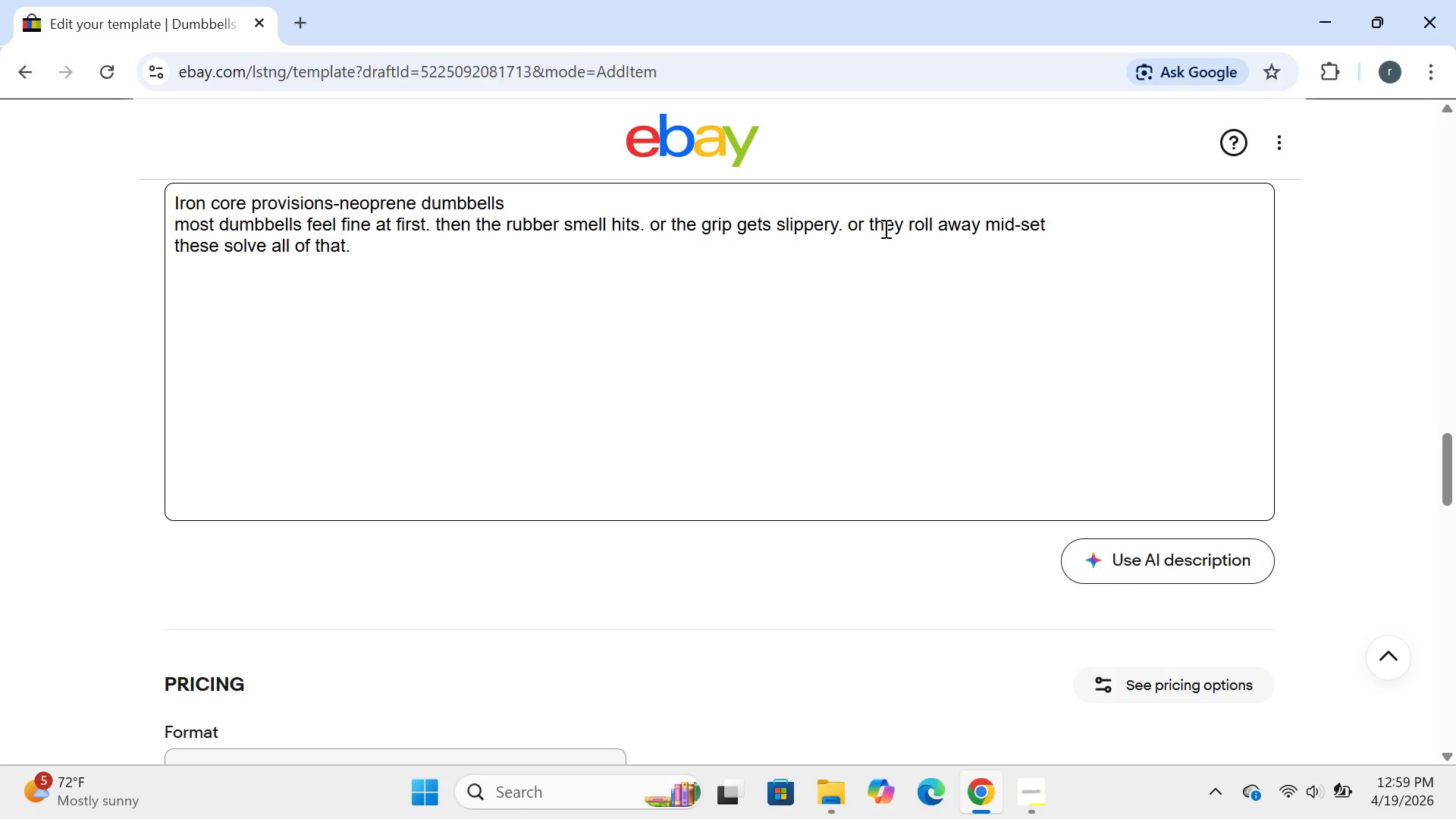 
key(Enter)
 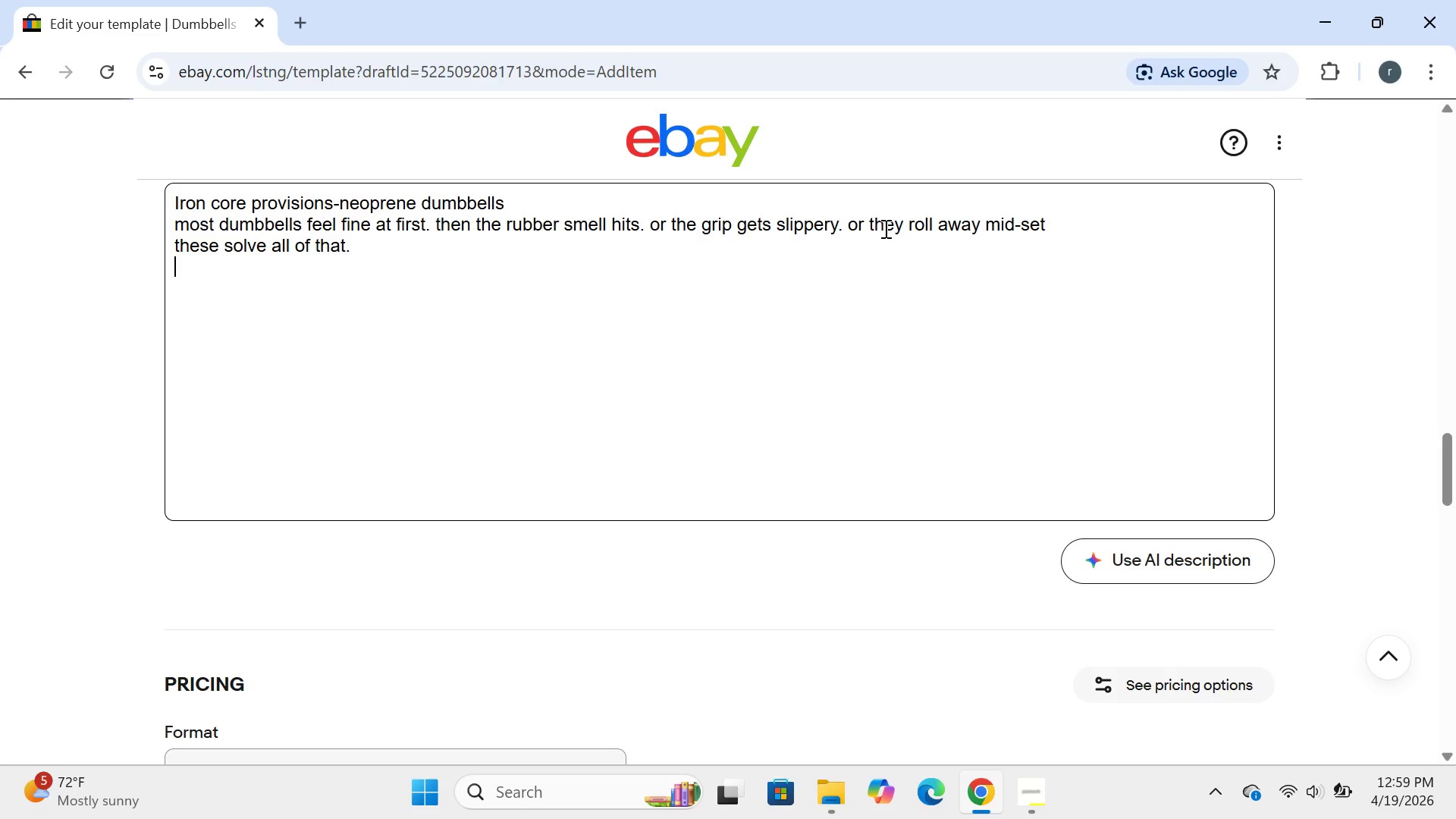 
type(neoprene coatio)
key(Backspace)
type(ng-no smell,no sticky)
 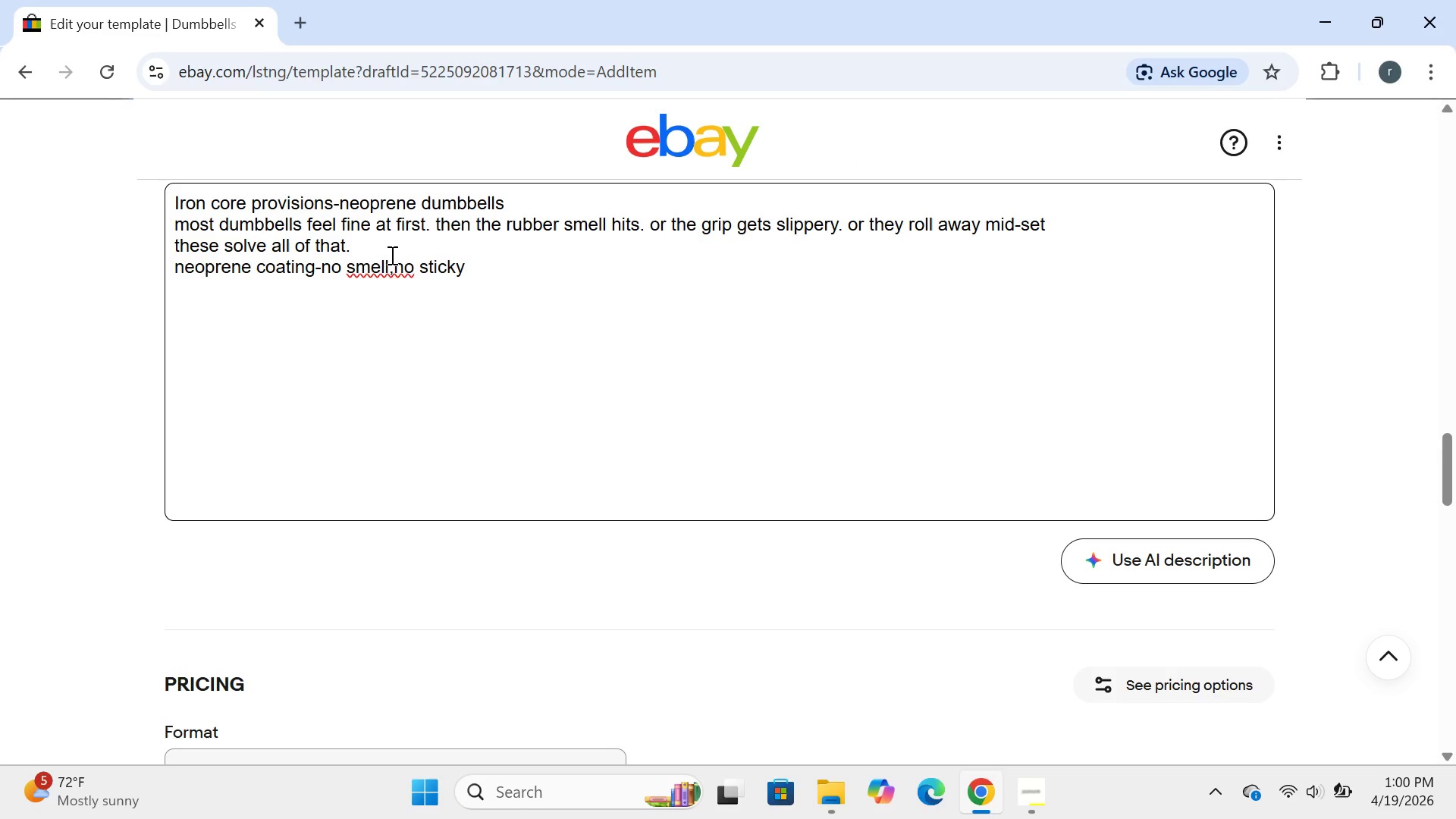 
left_click([395, 265])
 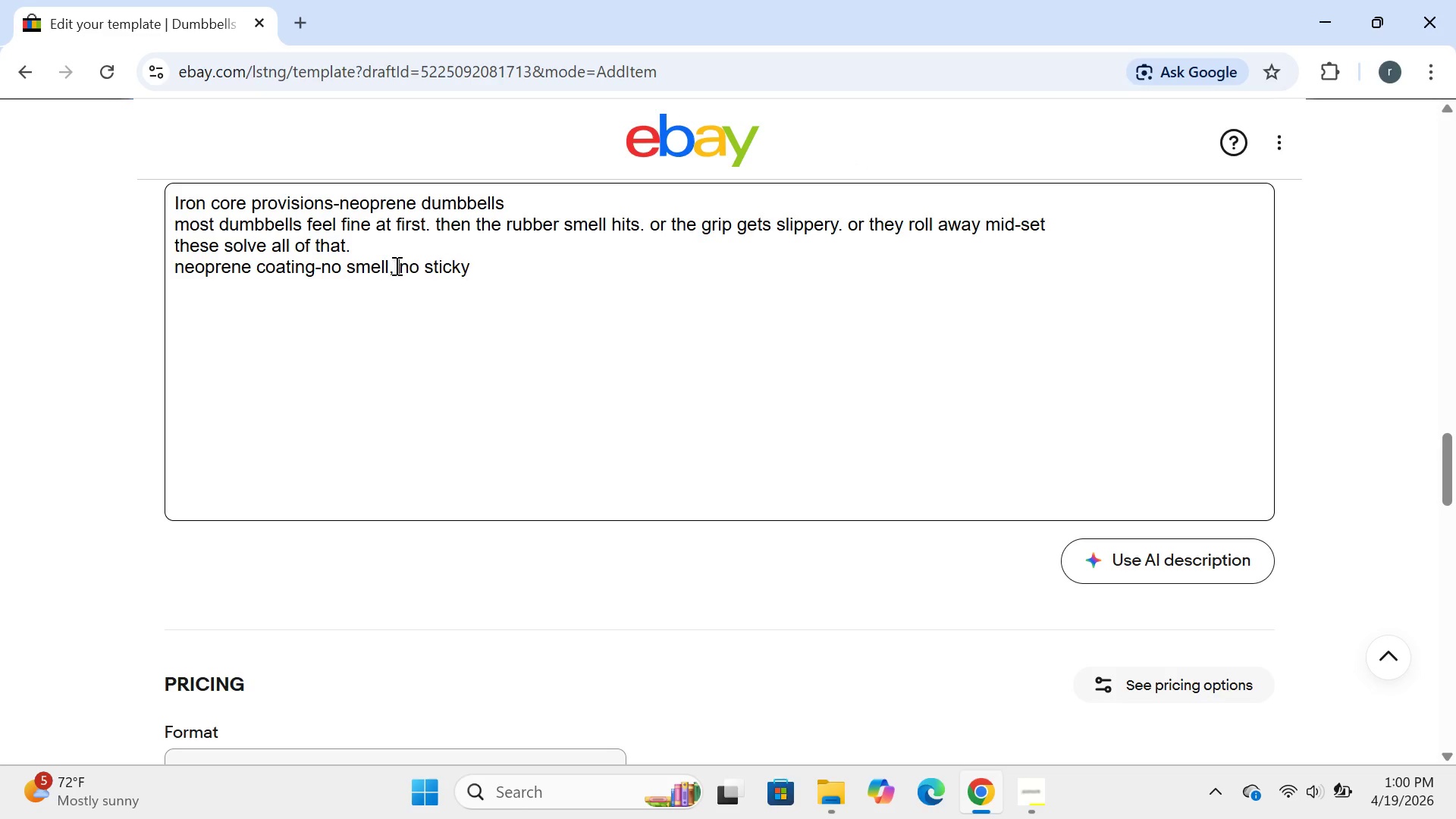 
key(Space)
 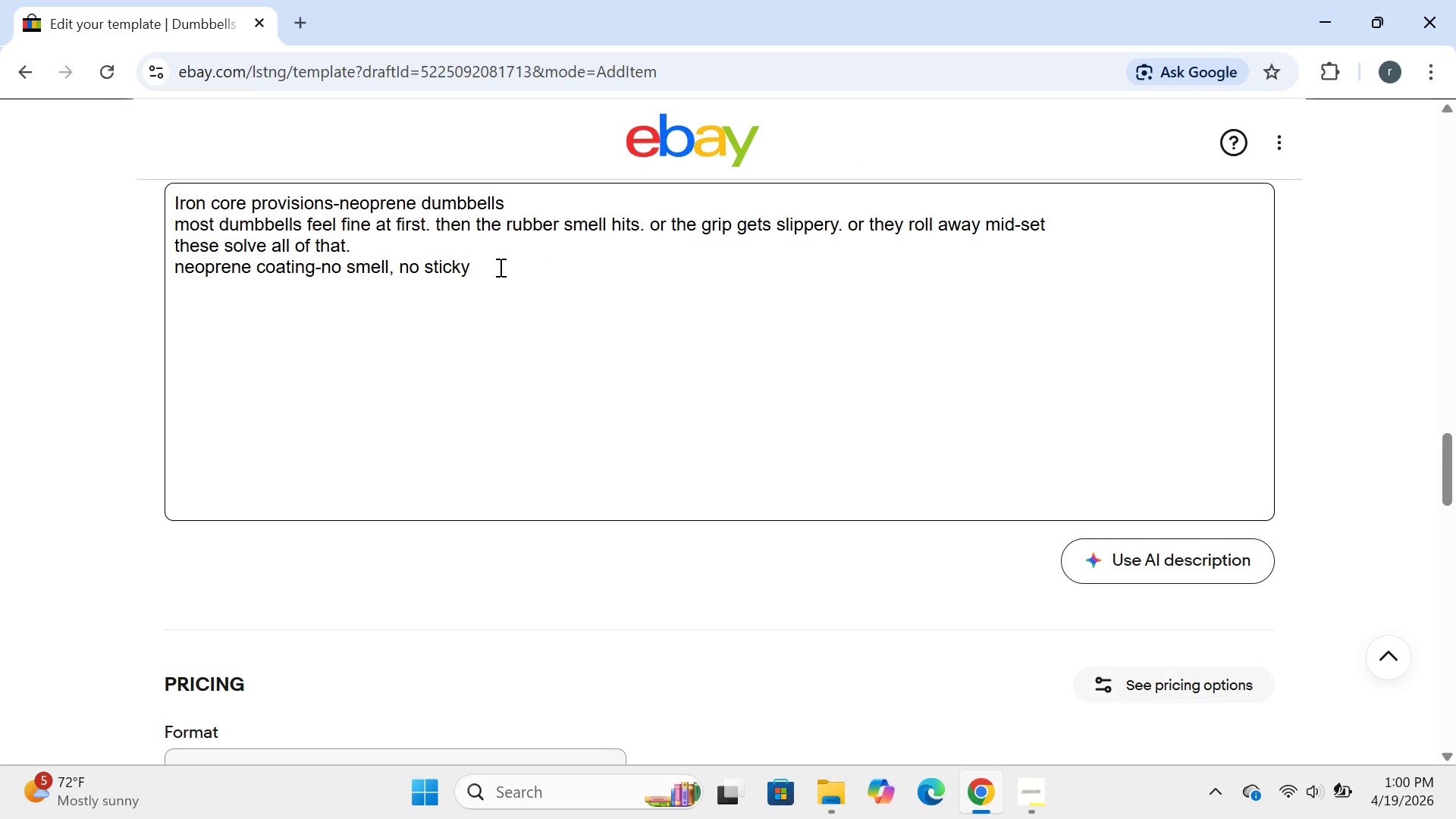 
left_click([499, 267])
 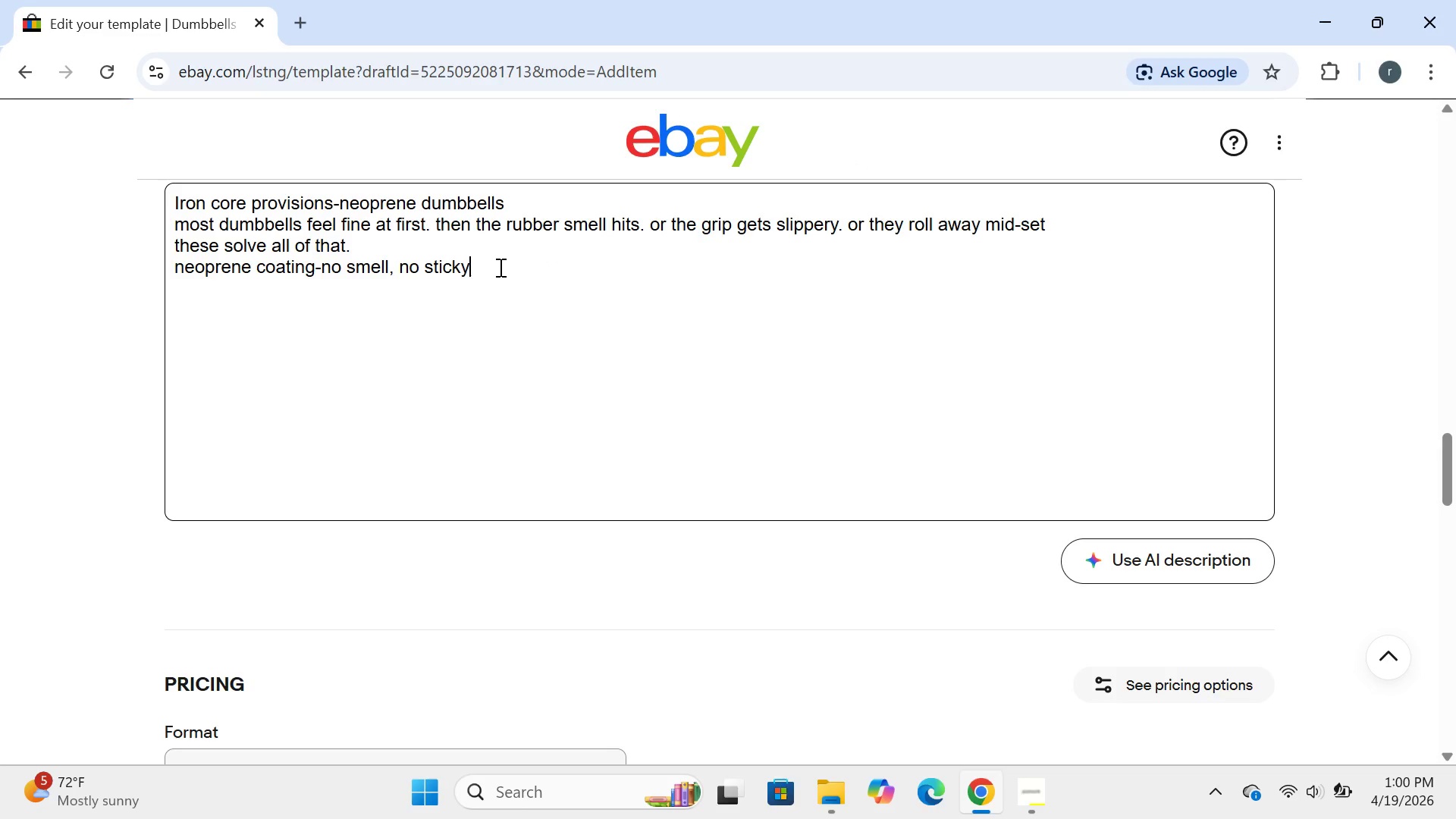 
type( feeling.comfot)
key(Backspace)
type(e)
key(Backspace)
type(rtable )
 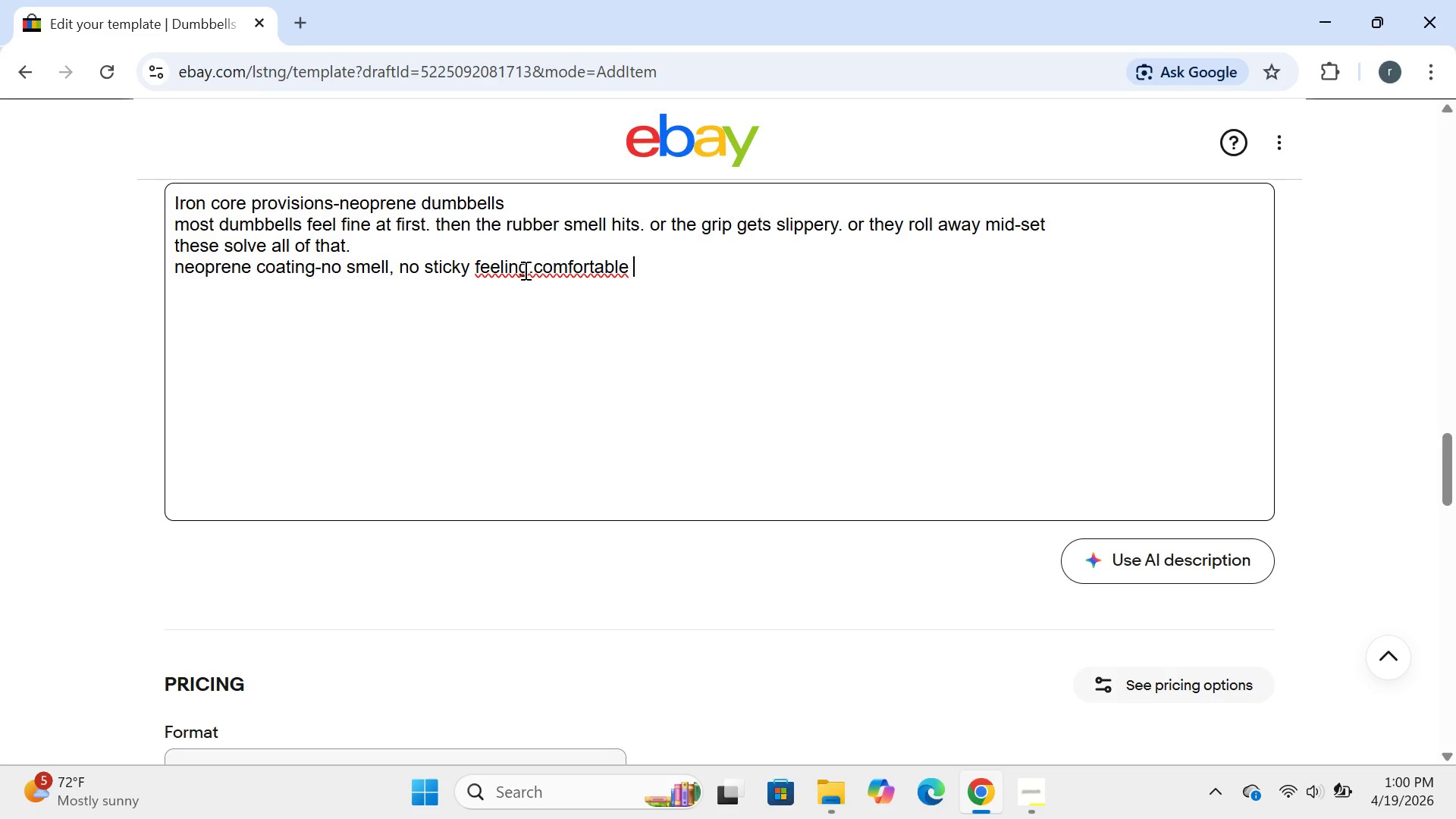 
left_click([535, 268])
 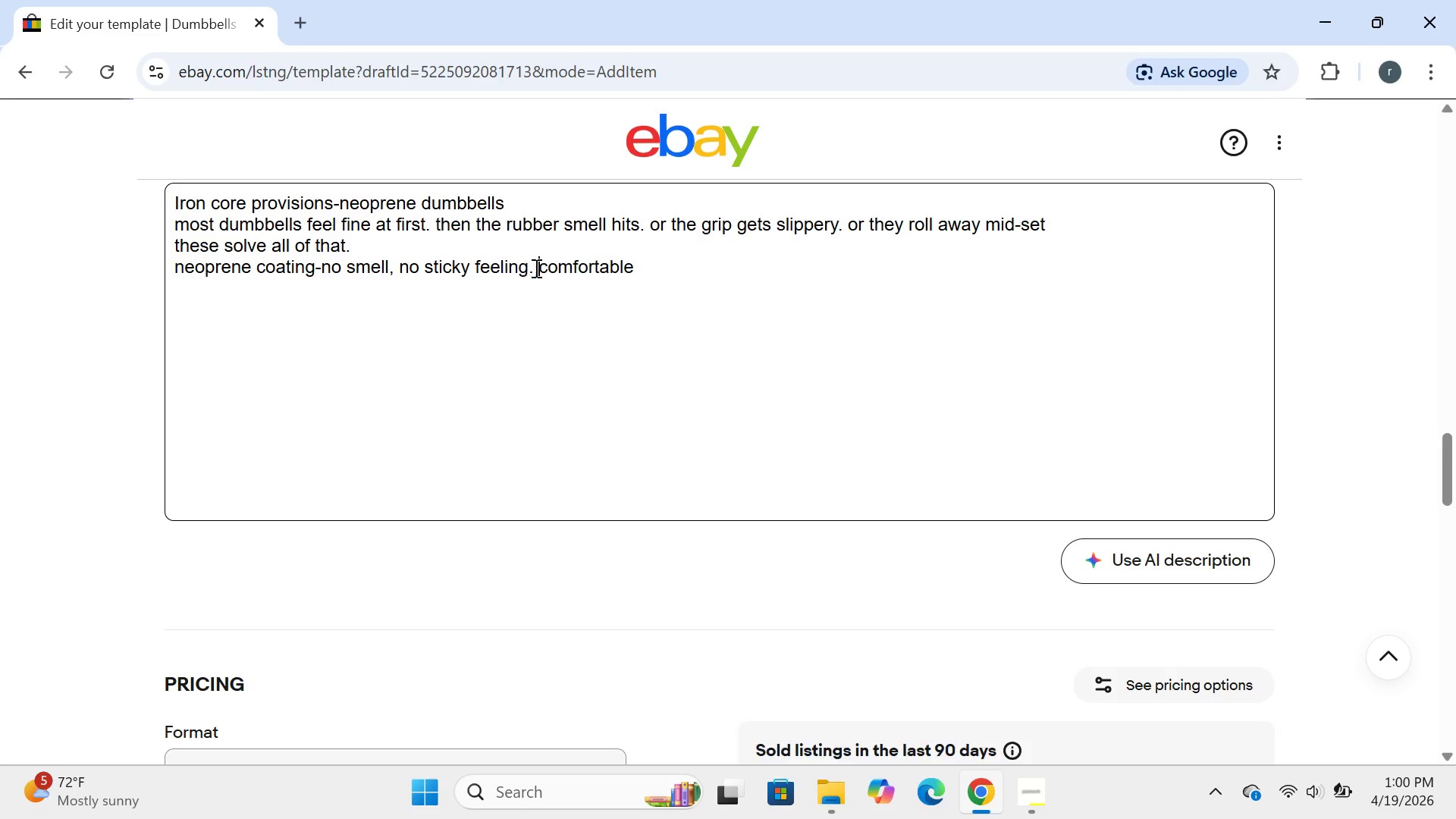 
key(Space)
 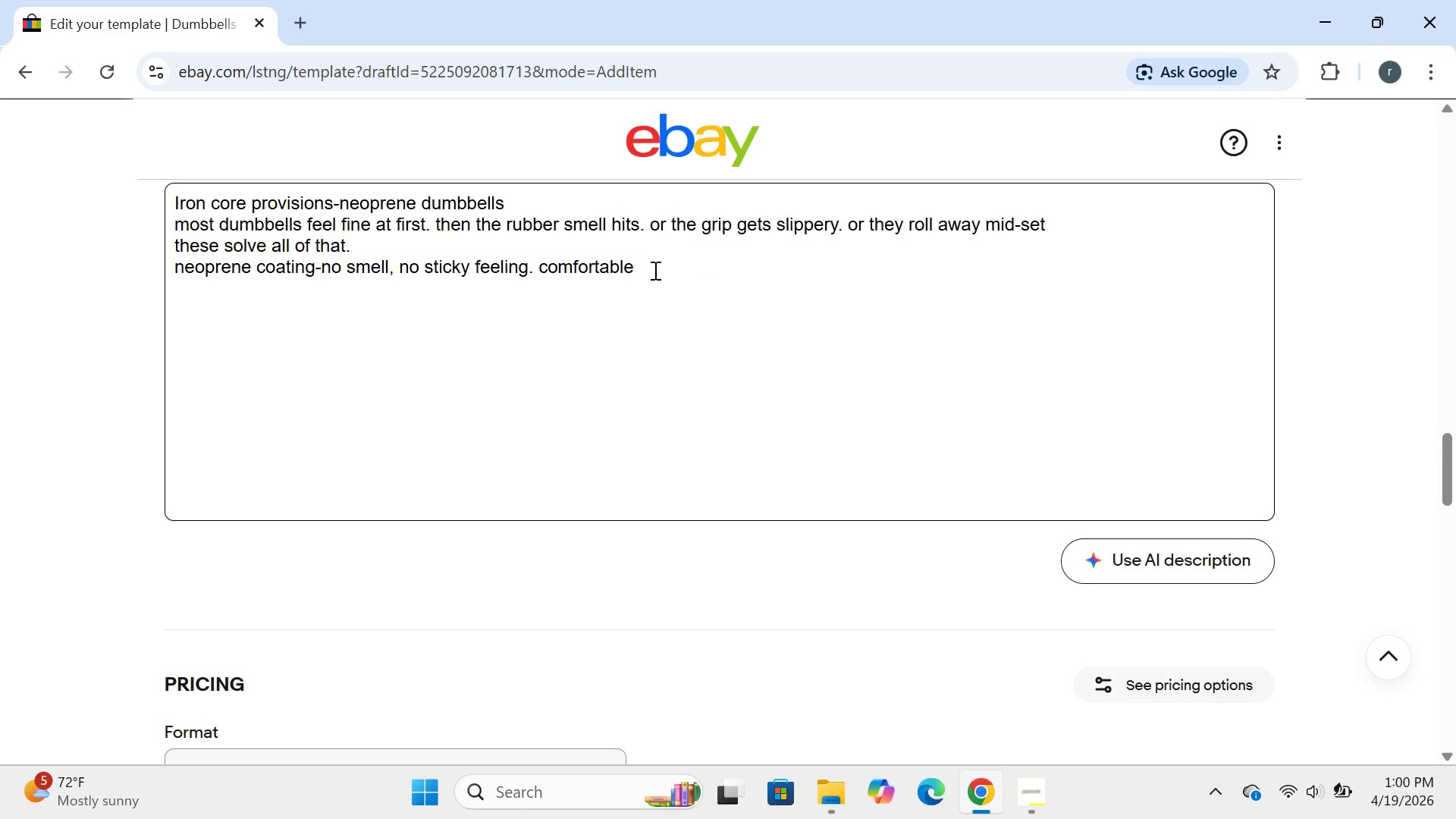 
left_click([654, 270])
 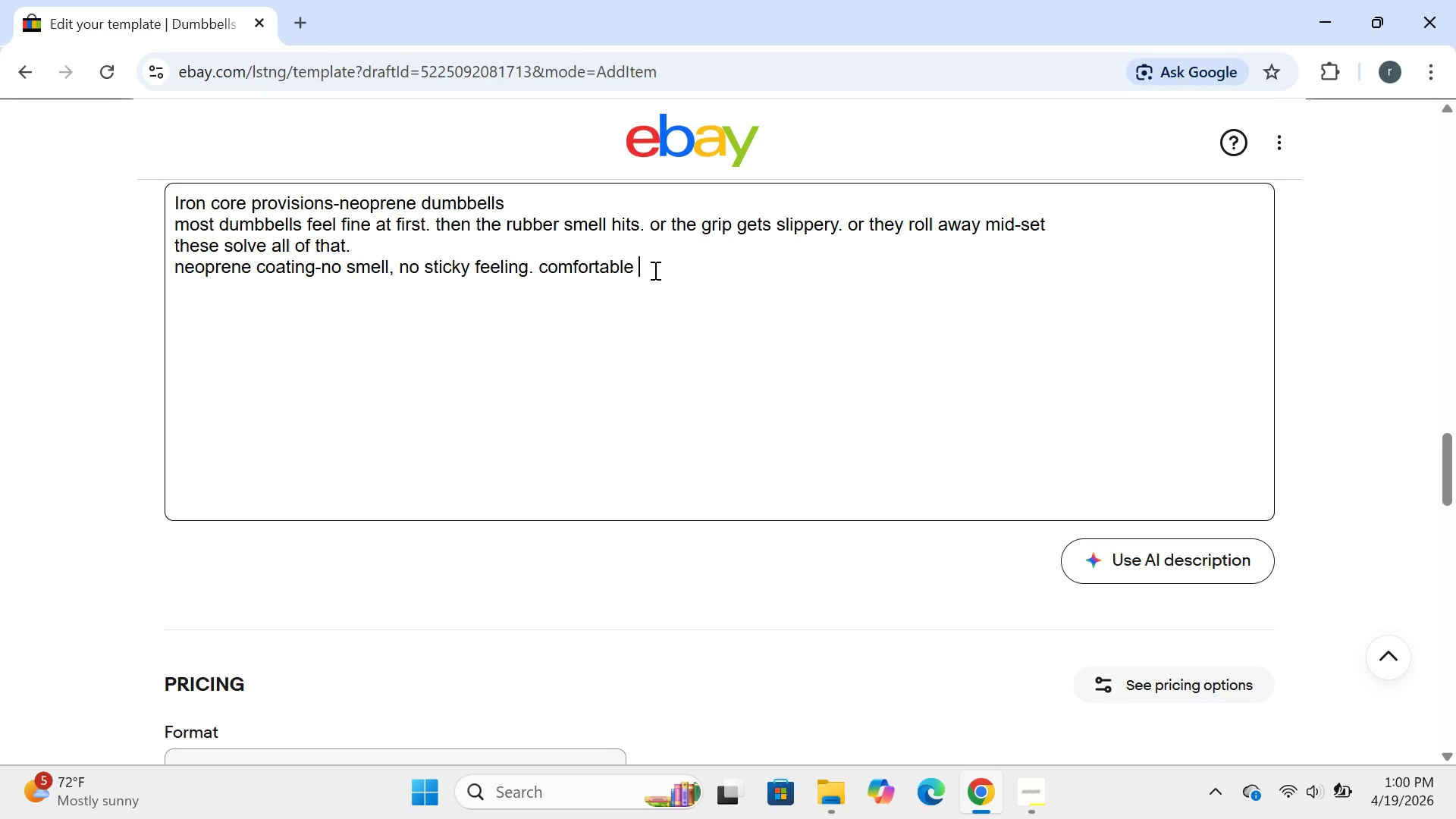 
type(in ypur )
 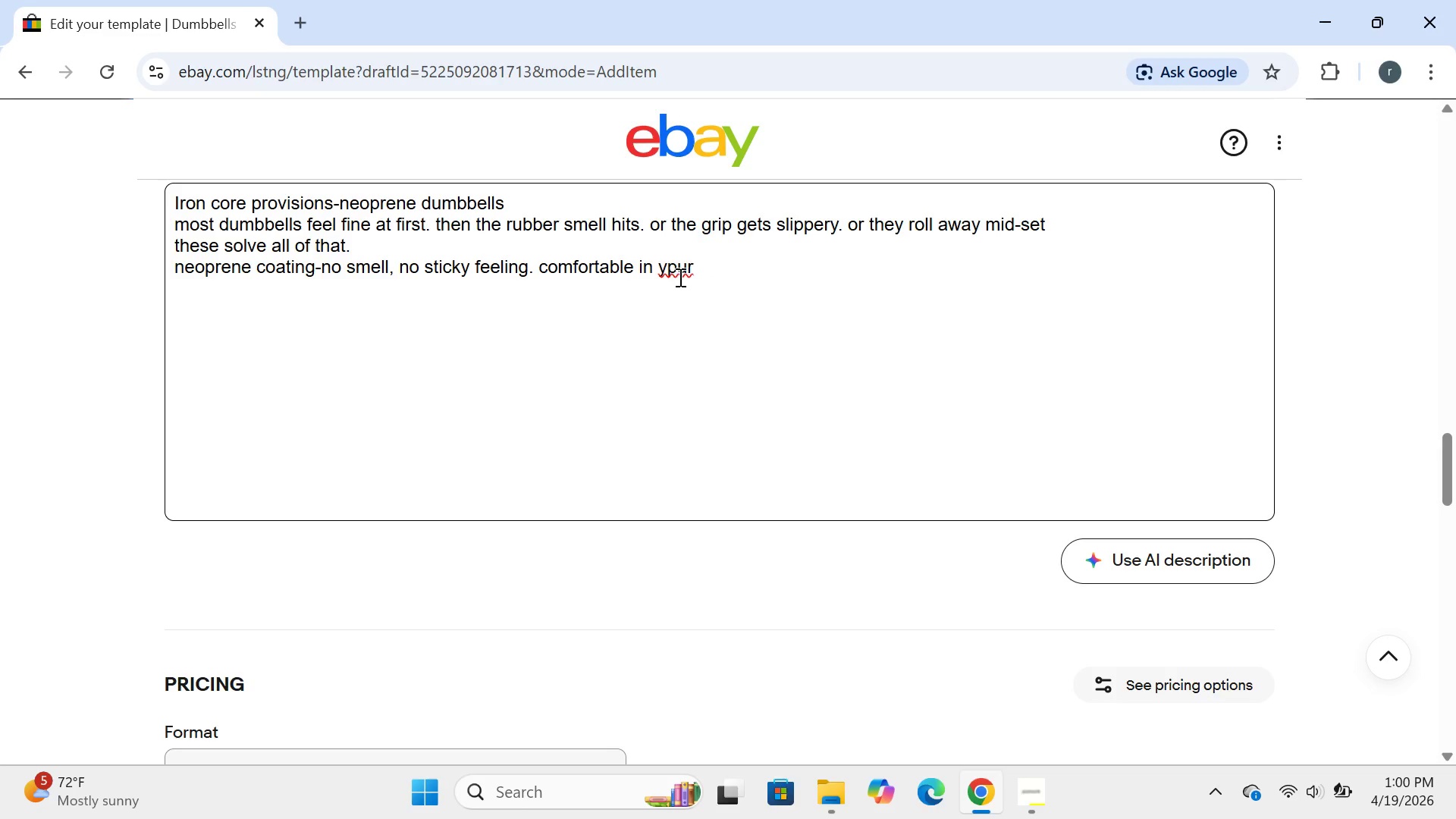 
left_click([673, 268])
 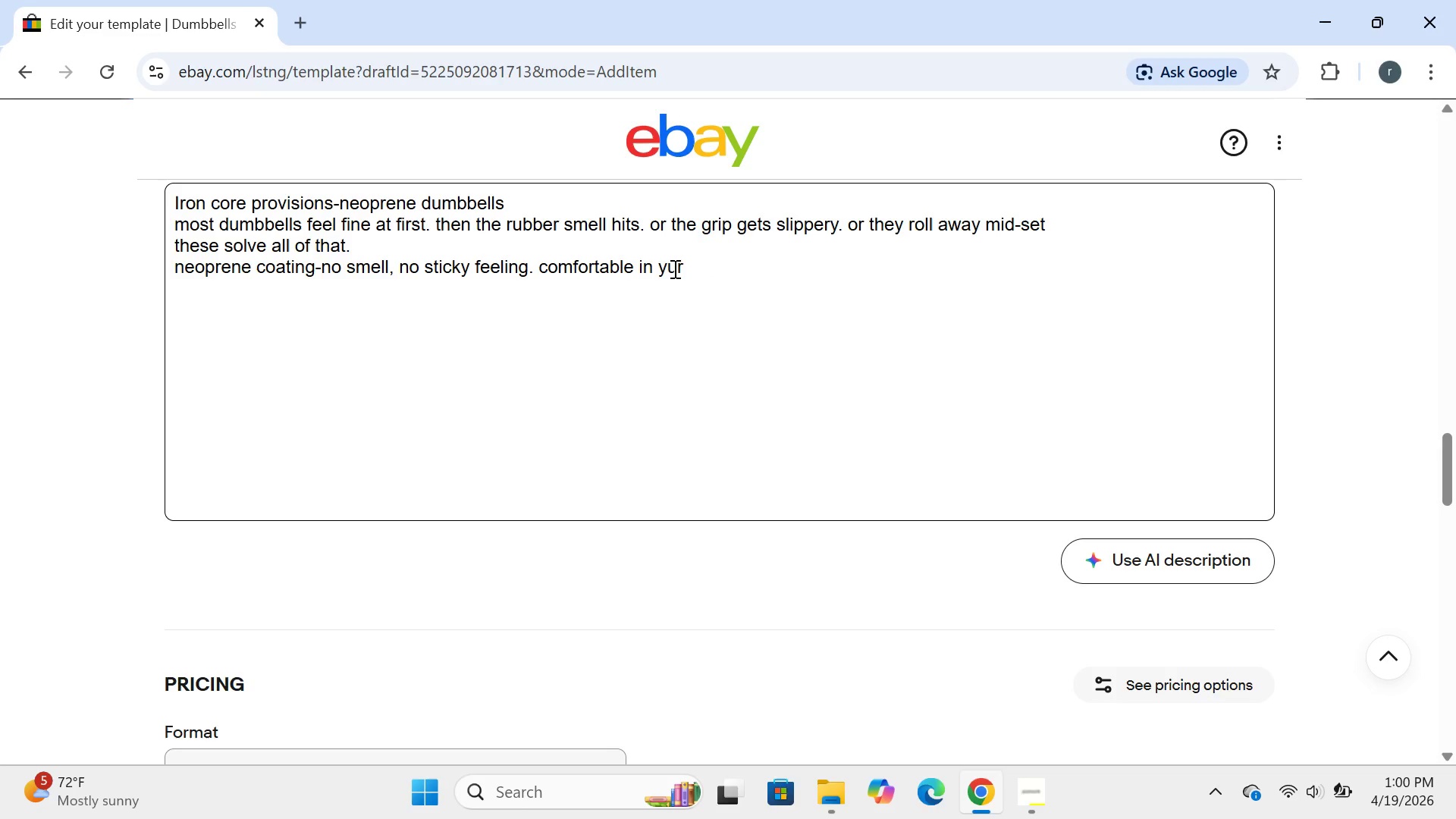 
key(Backspace)
 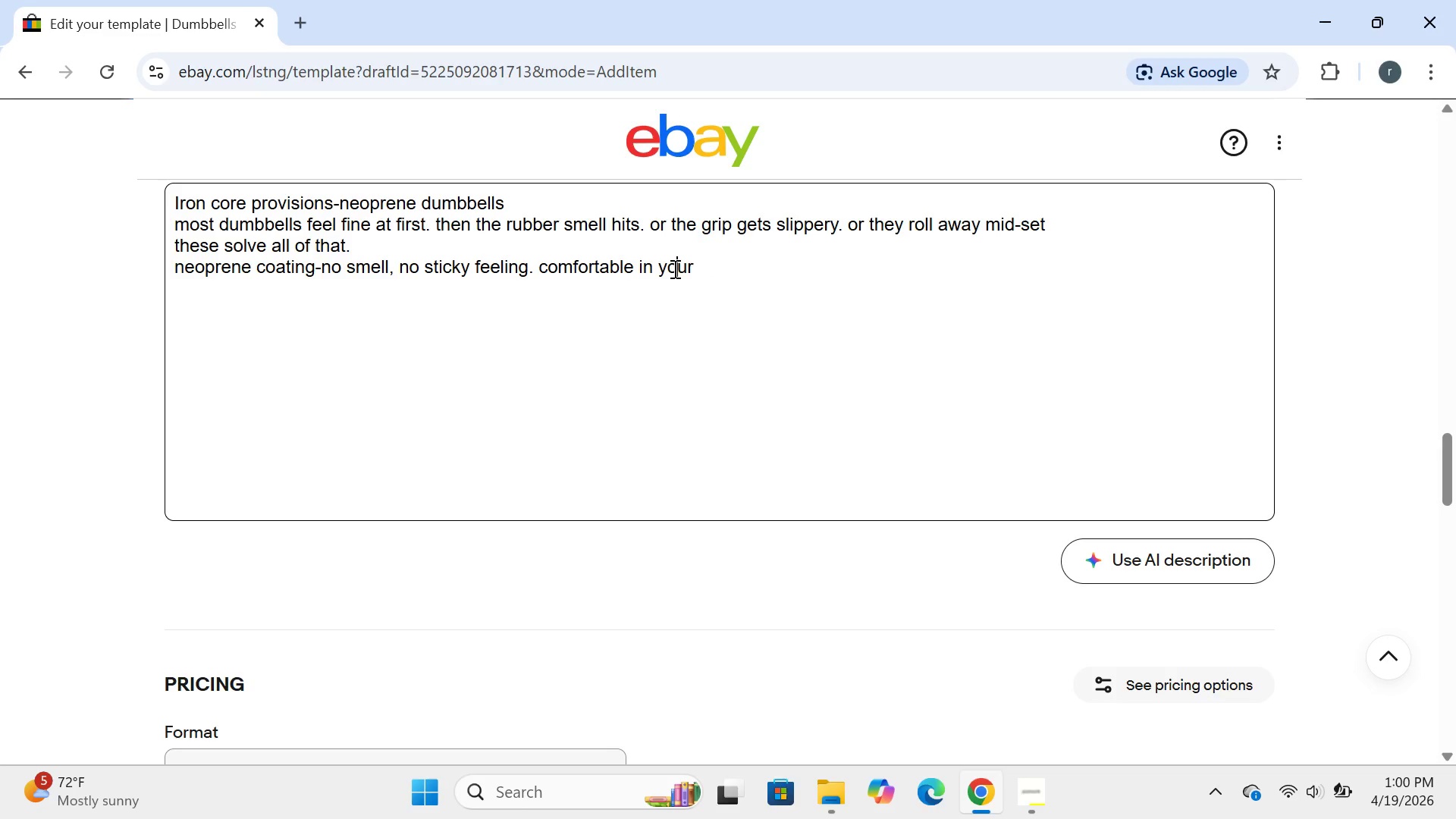 
key(O)
 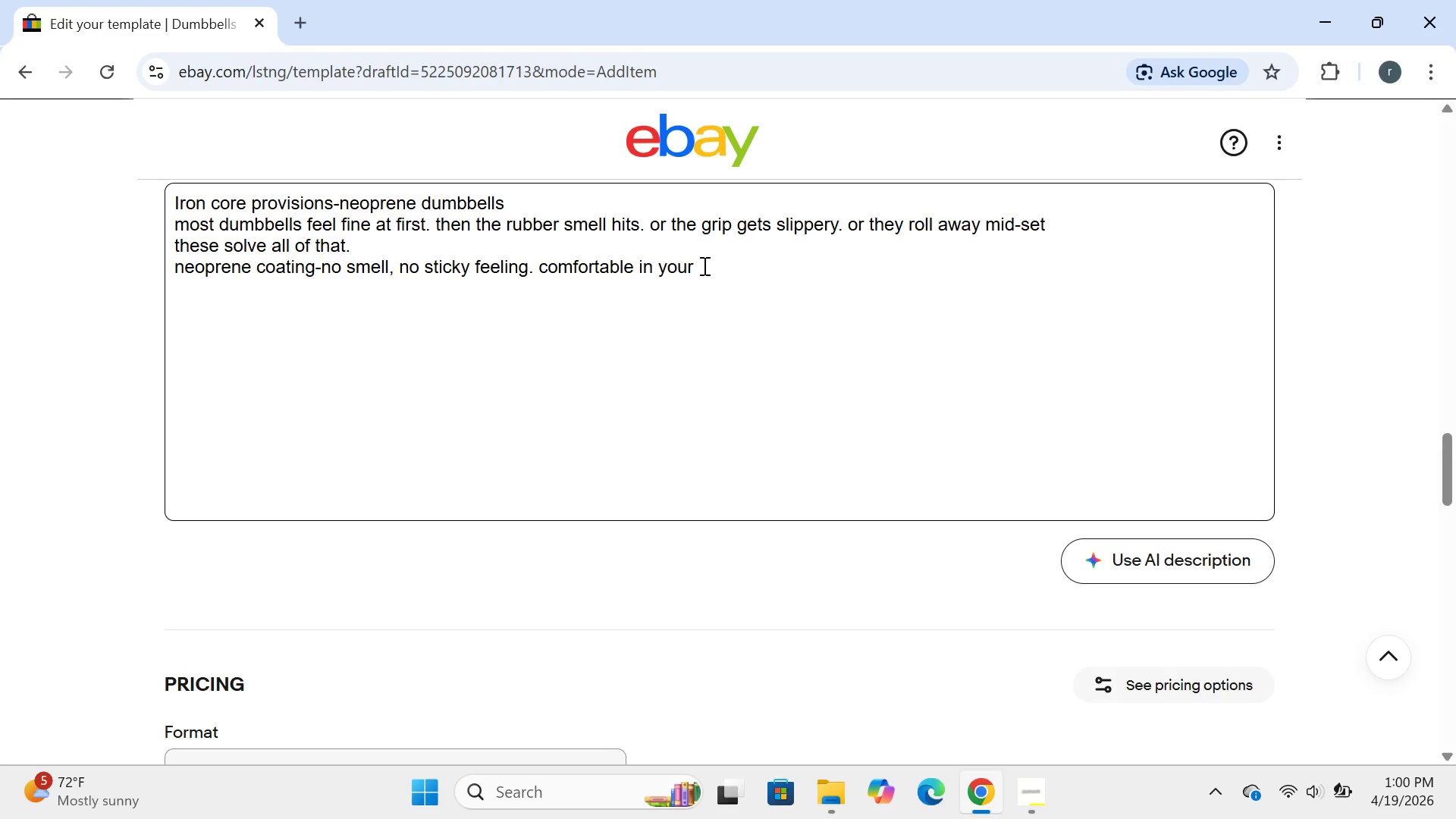 
left_click([703, 265])
 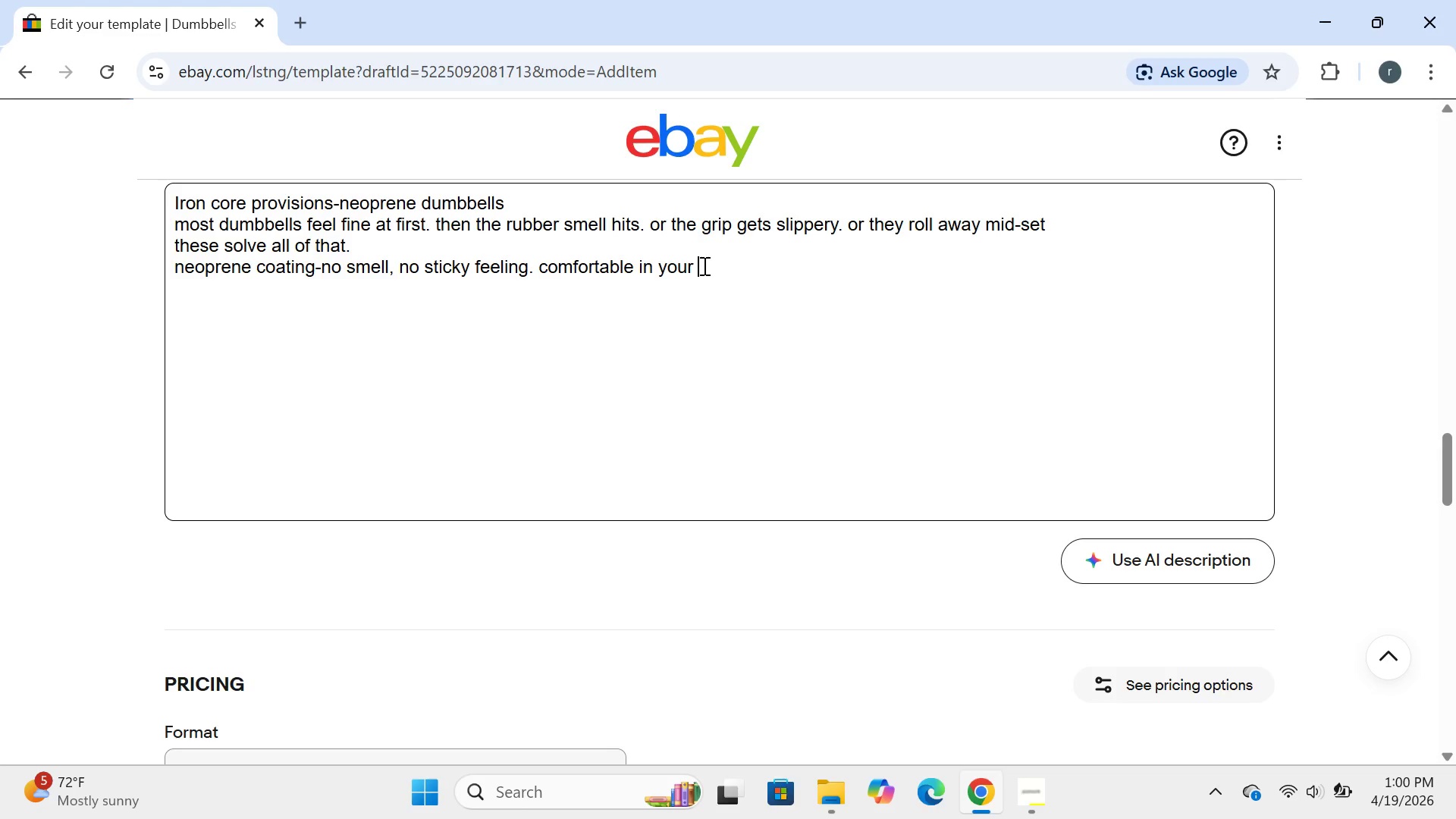 
type( hands even during sets.)
 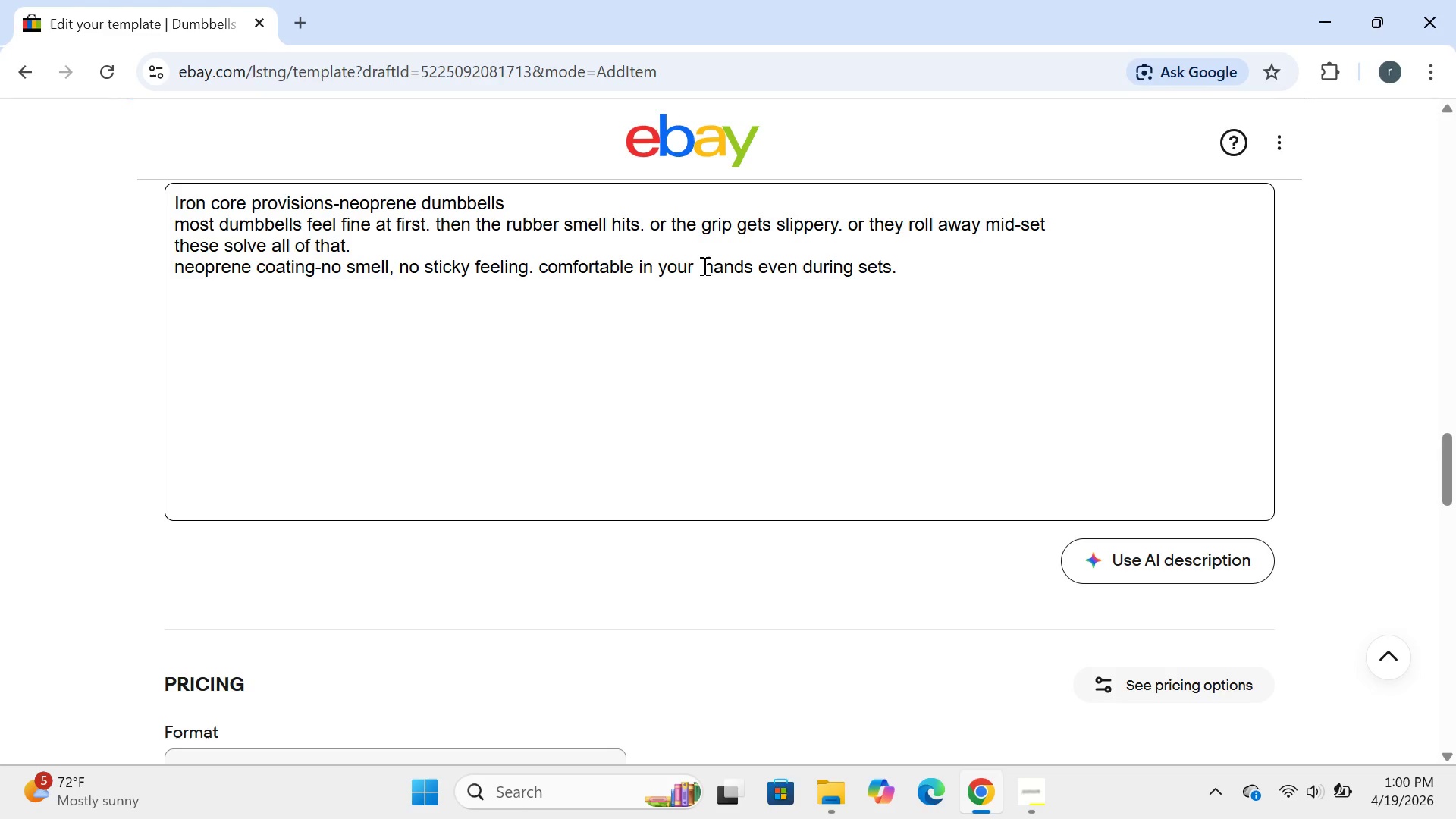 
key(Enter)
 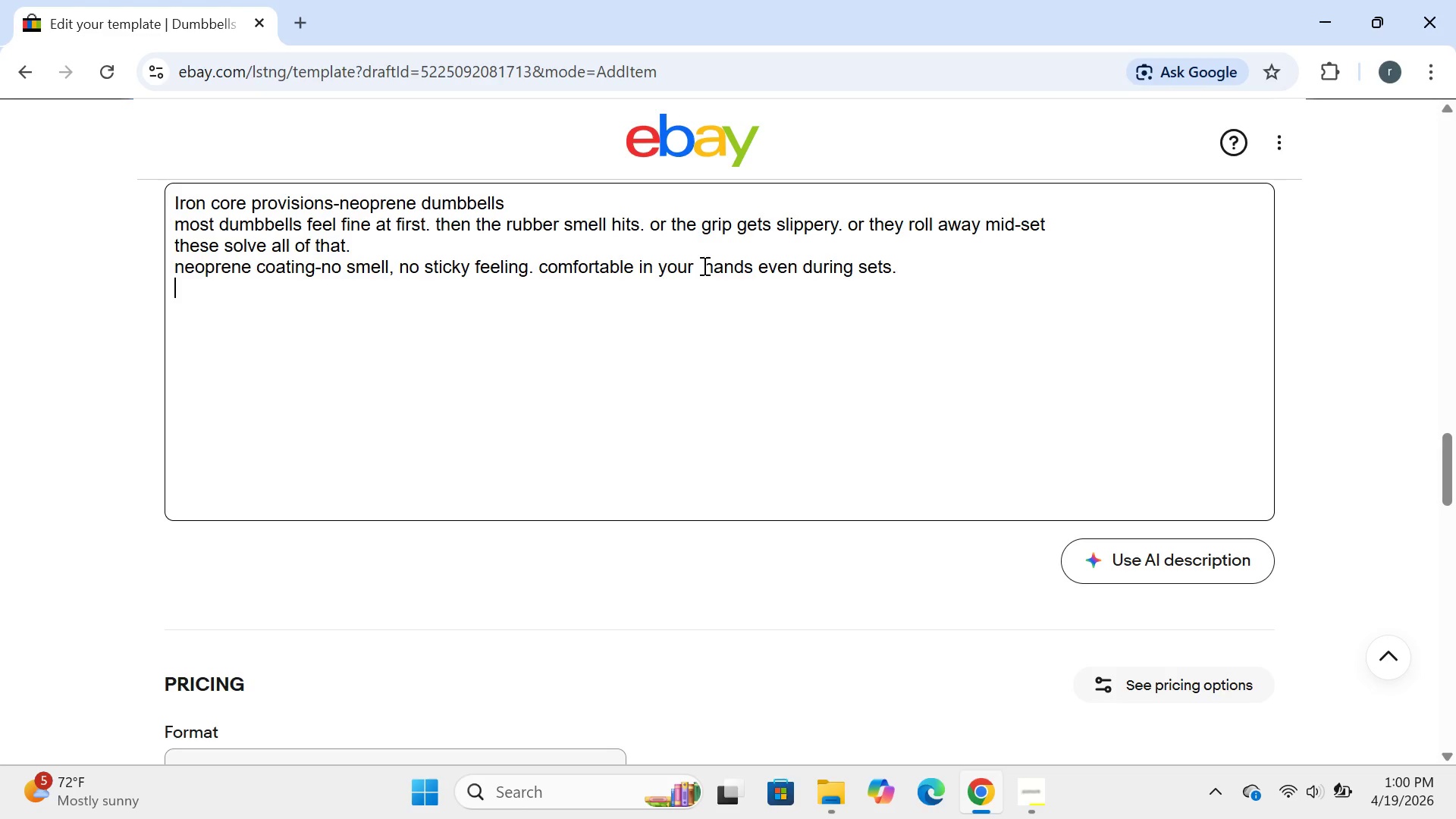 
type(hexag)
 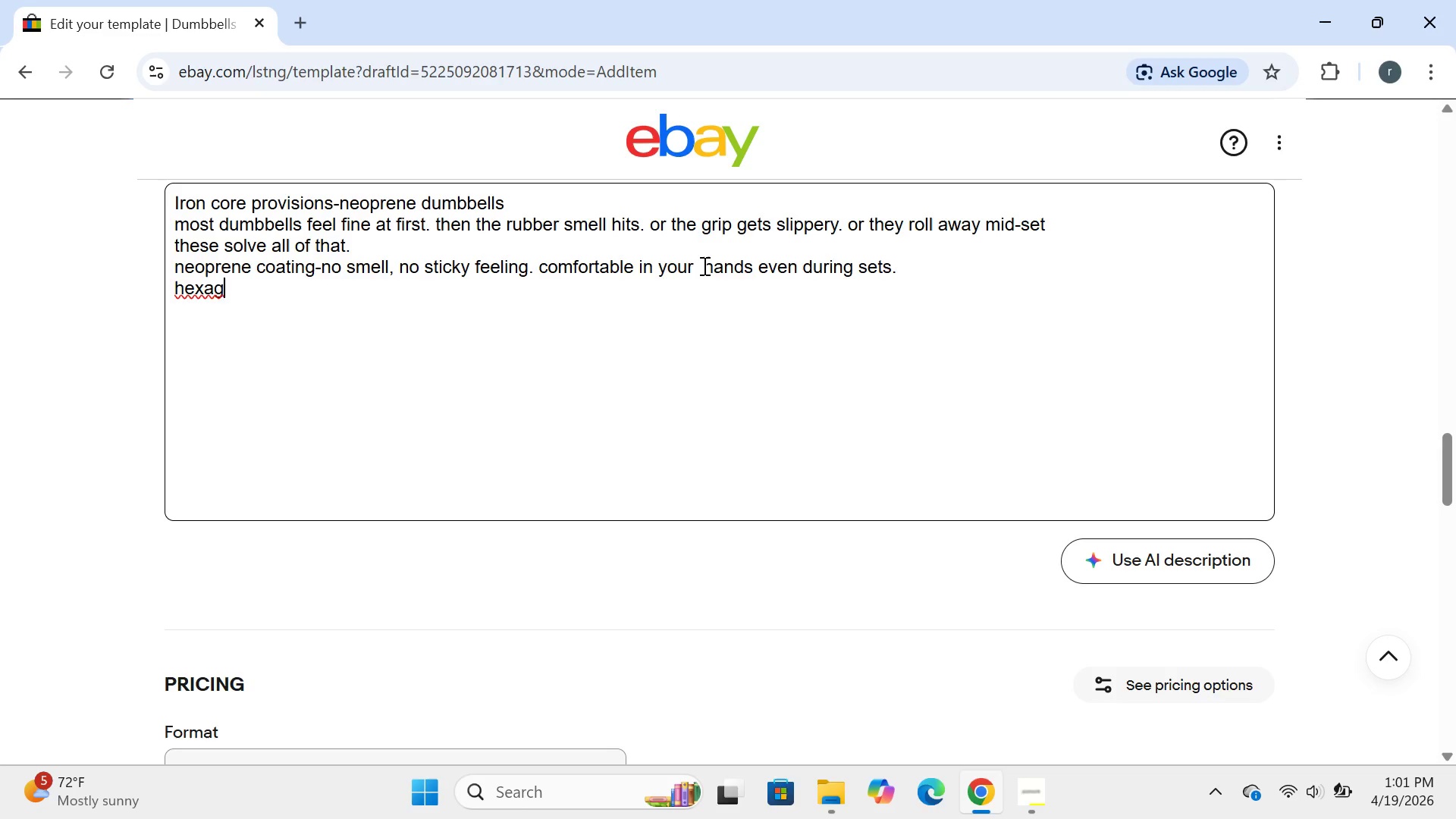 
type(onal ship )
key(Backspace)
type(- they won[)
key(Backspace)
type(])
key(Backspace)
type(;)
key(Backspace)
type('t roll away )
 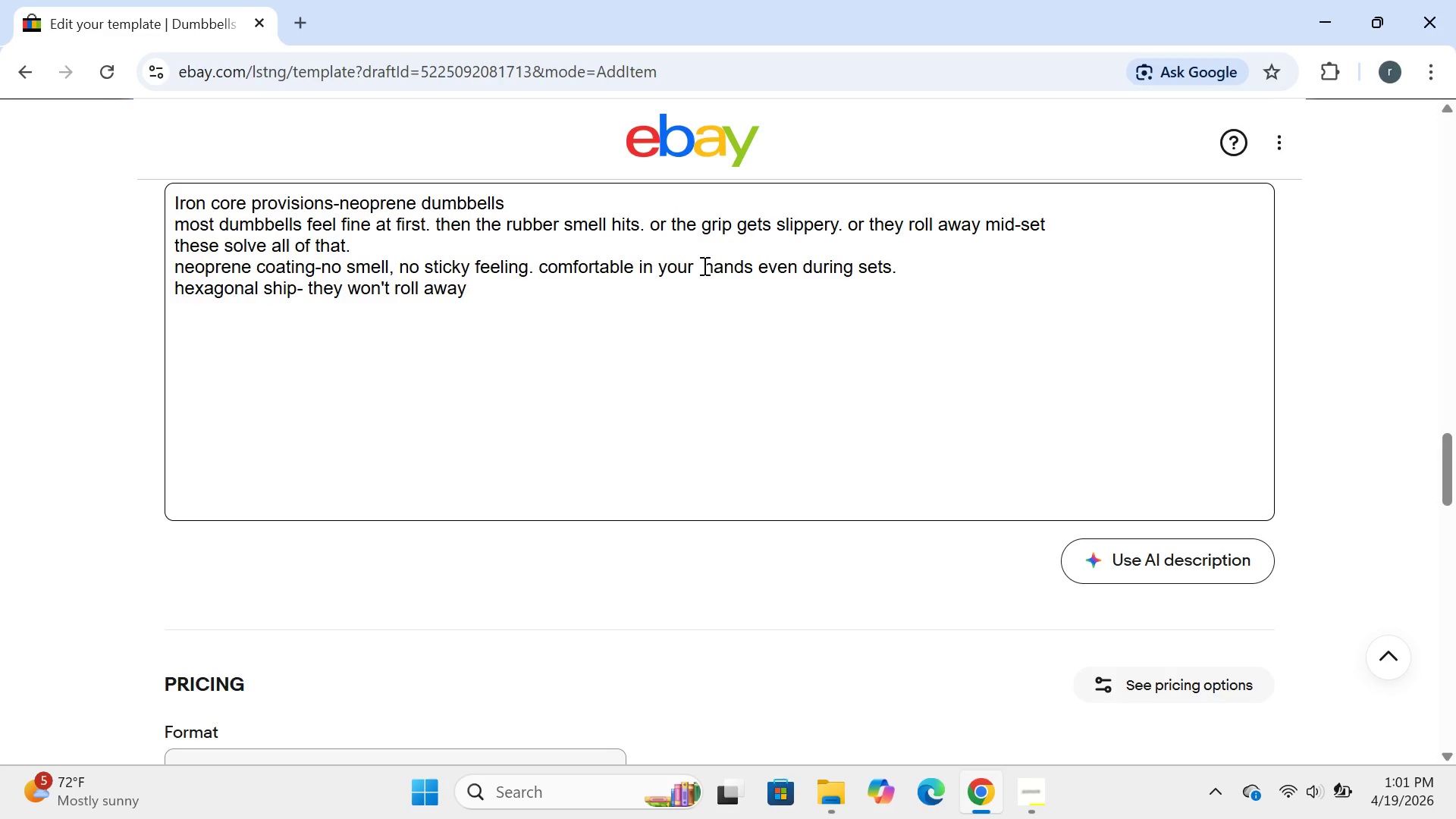 
type(.set them down and they stay put.)
 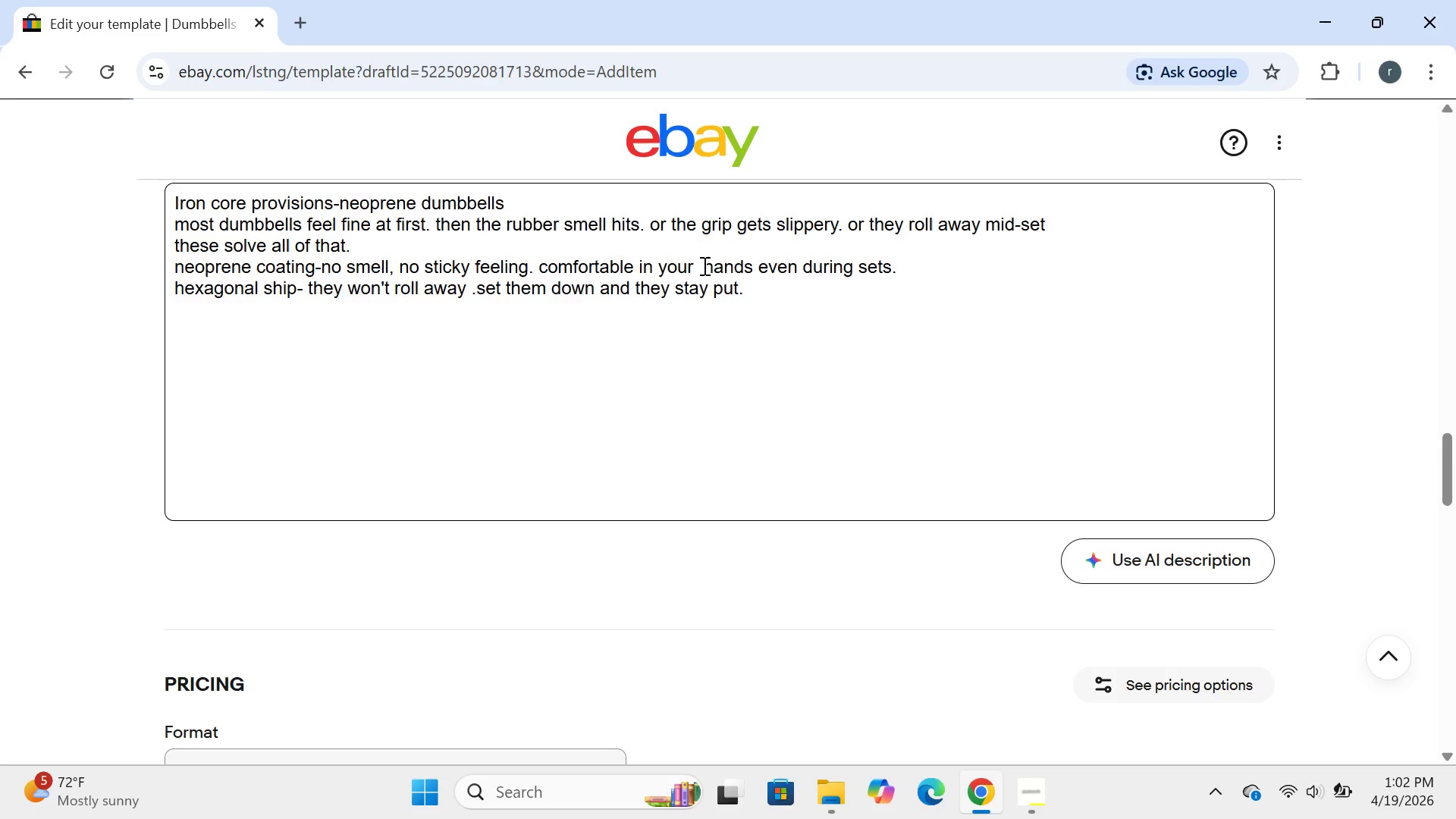 
key(Enter)
 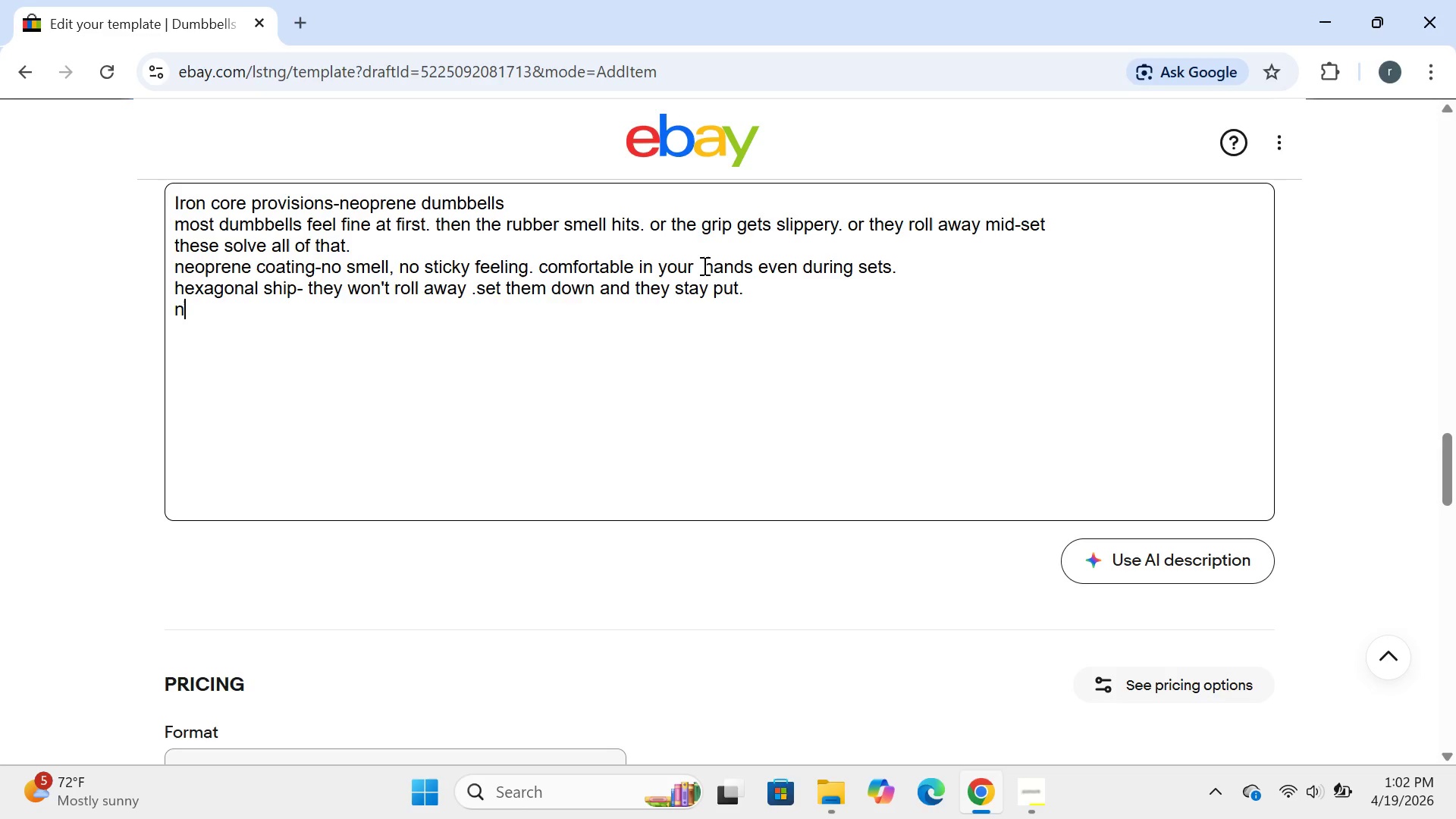 
type(non=)
key(Backspace)
type(-slip grip-even when yp)
key(Backspace)
type(oue)
key(Backspace)
type(r hands get )
 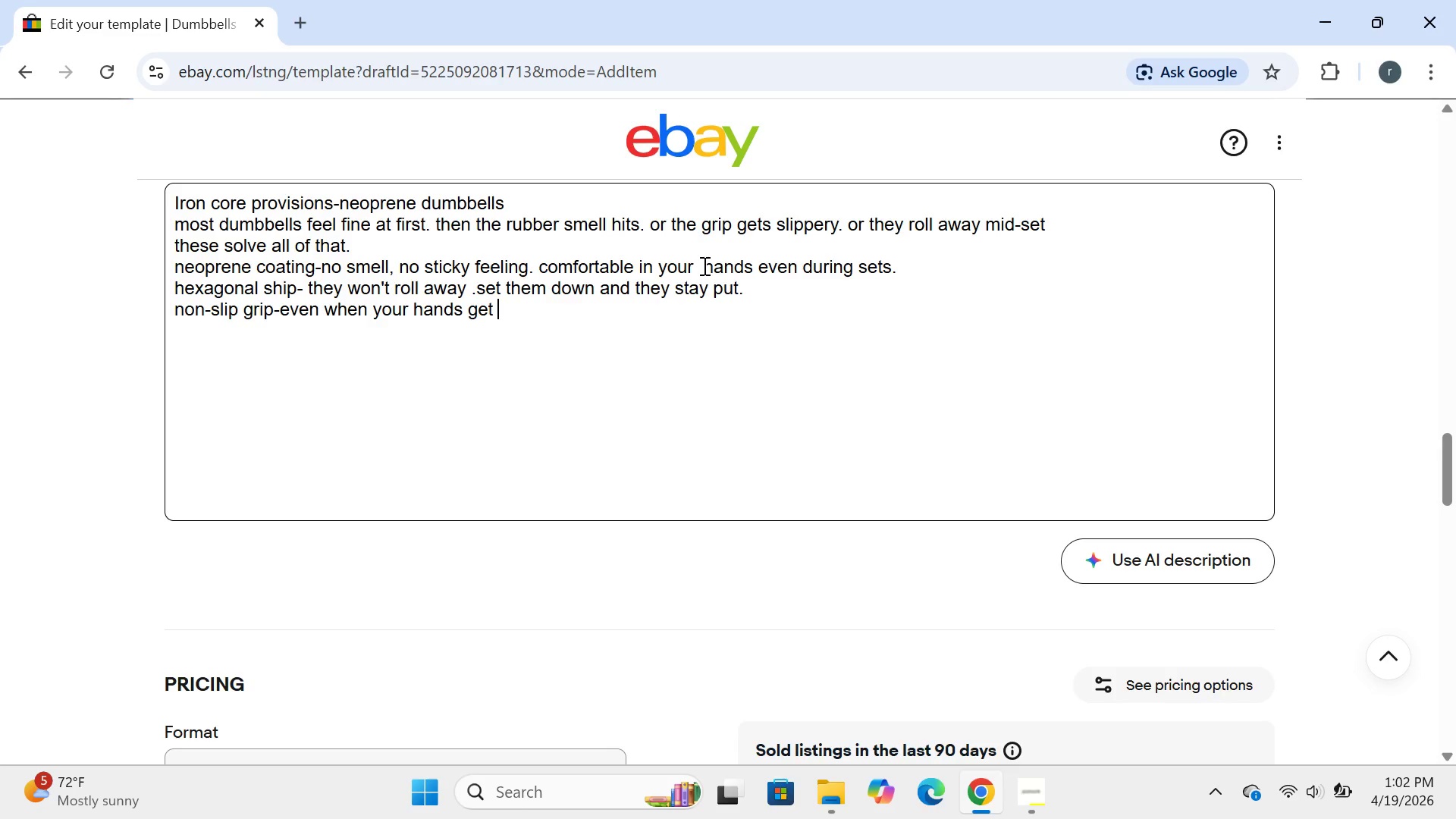 
wait(8.39)
 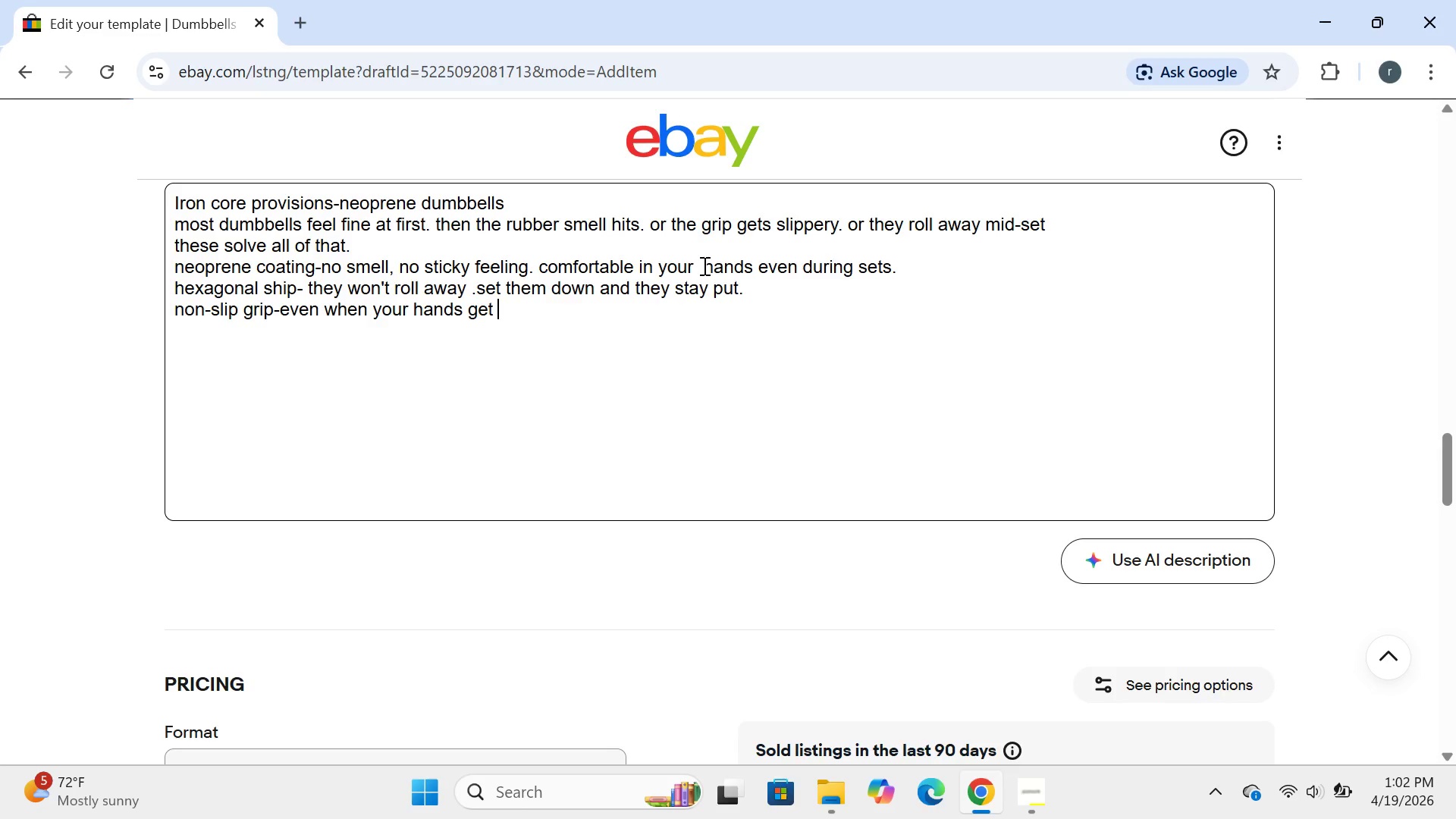 
type(sweaty.)
 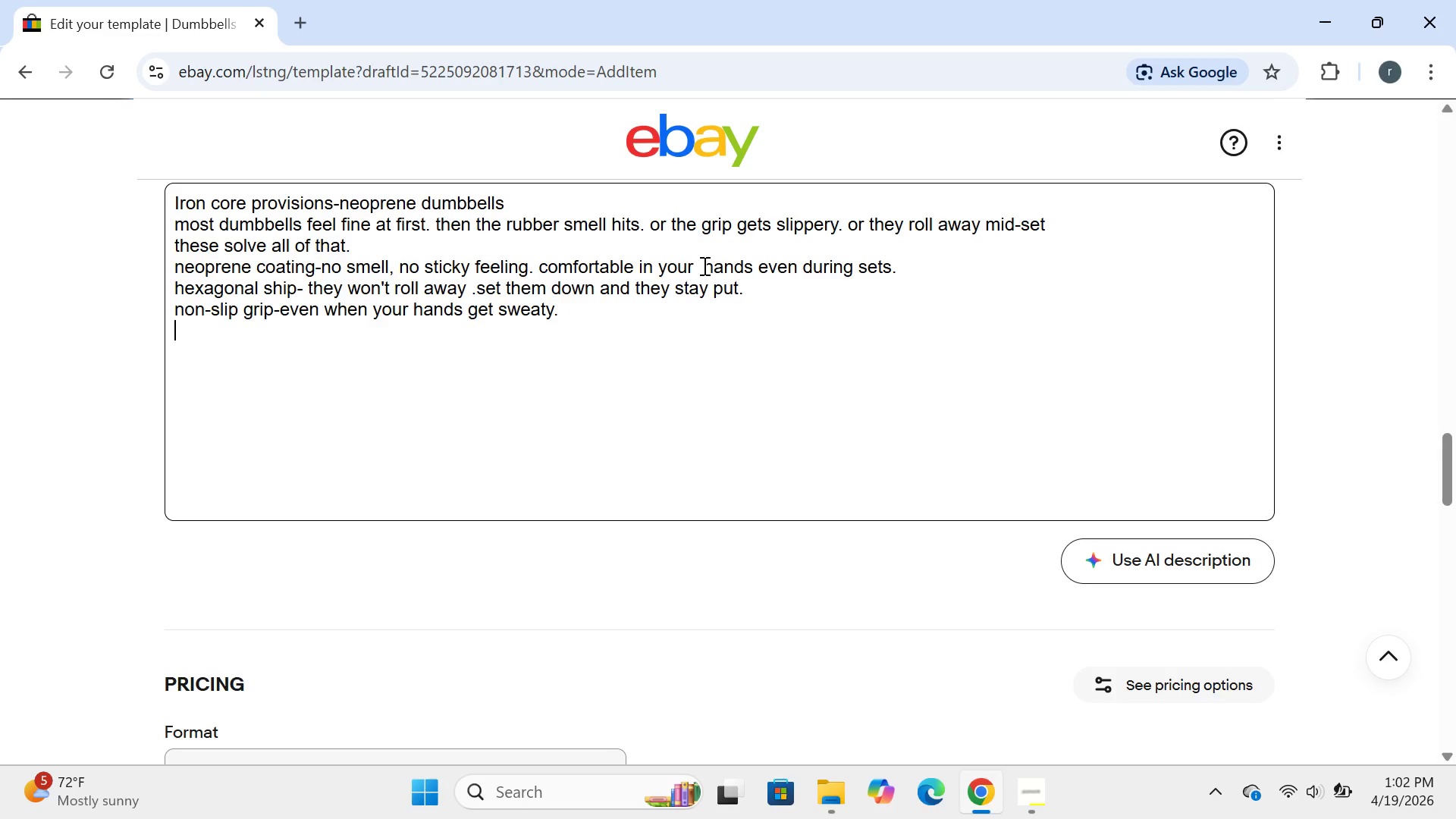 
key(Enter)
 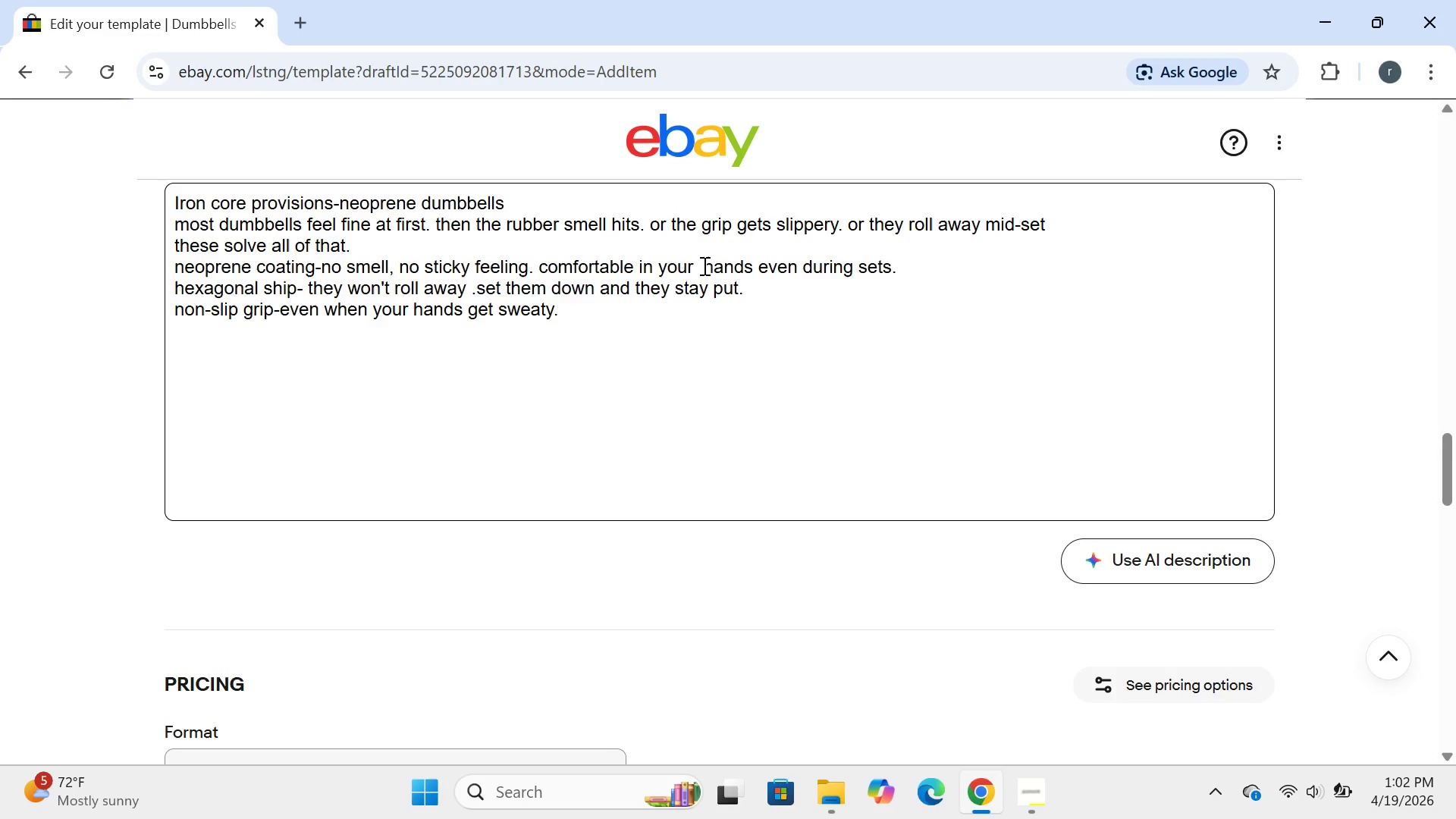 
type(color )
key(Backspace)
type(-coded by weight--)
key(Backspace)
type( grab the right pair instantly.)
 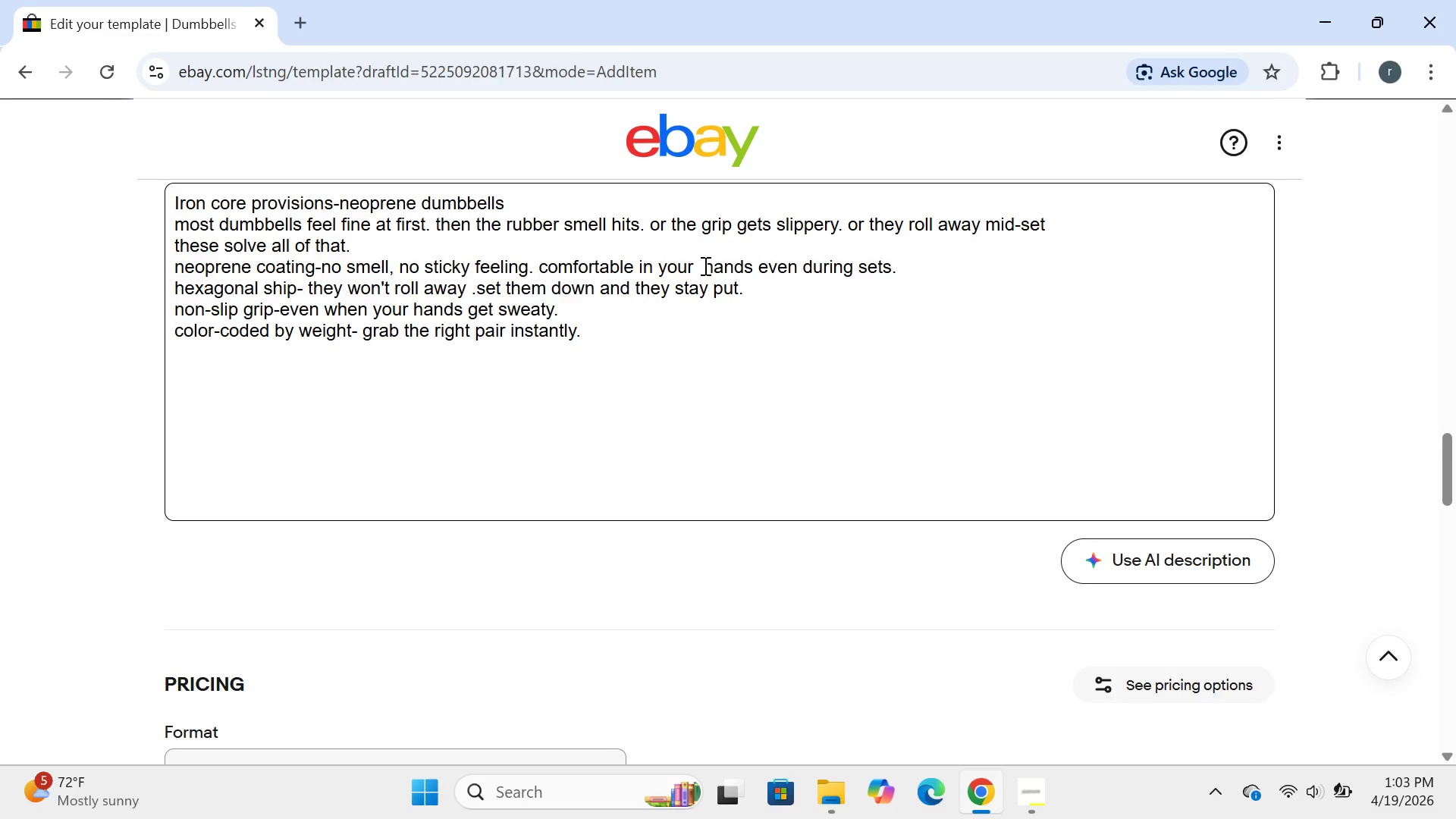 
key(Enter)
 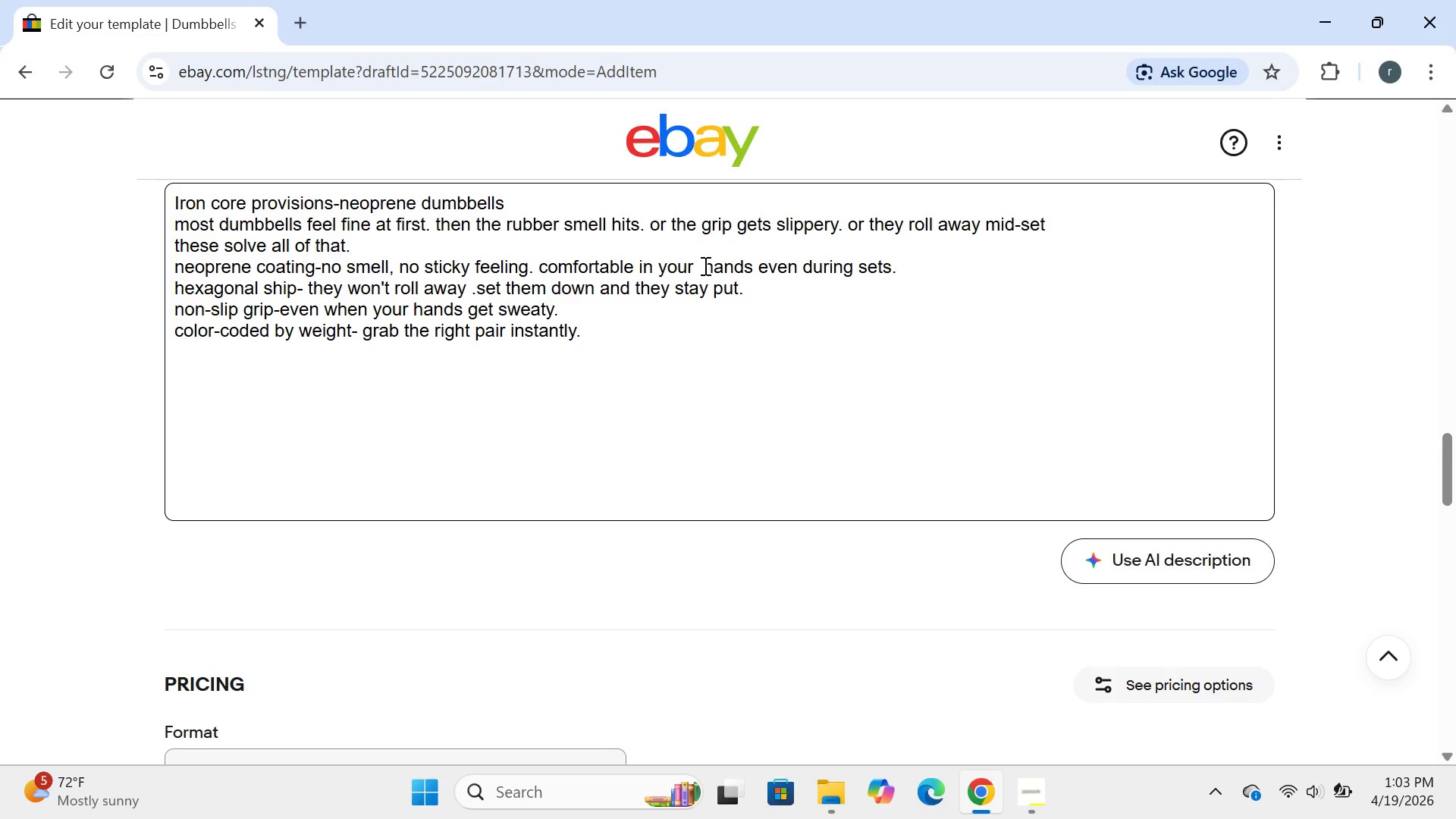 
type(perfect for home work)
 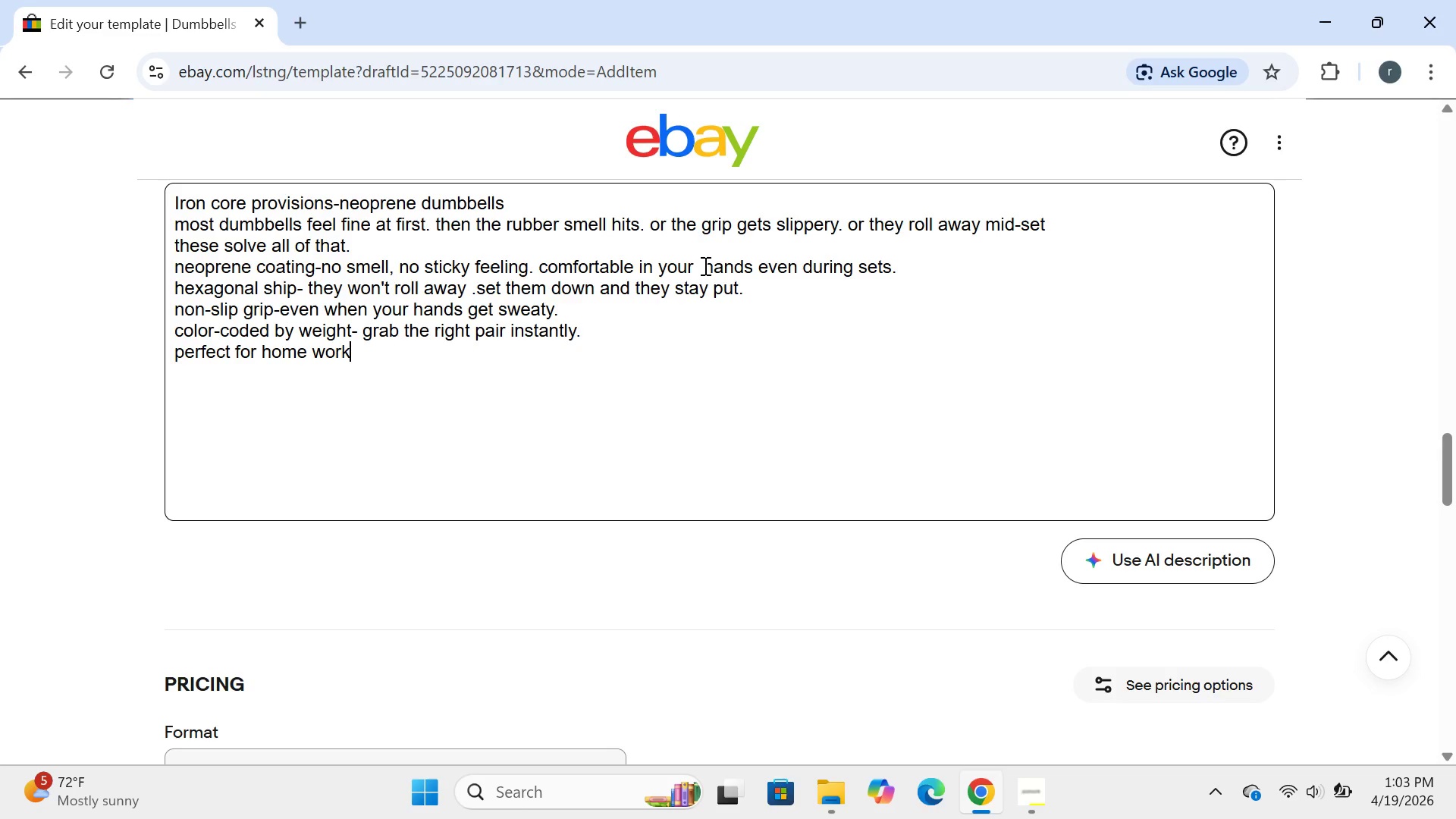 
type(outs,pi)
 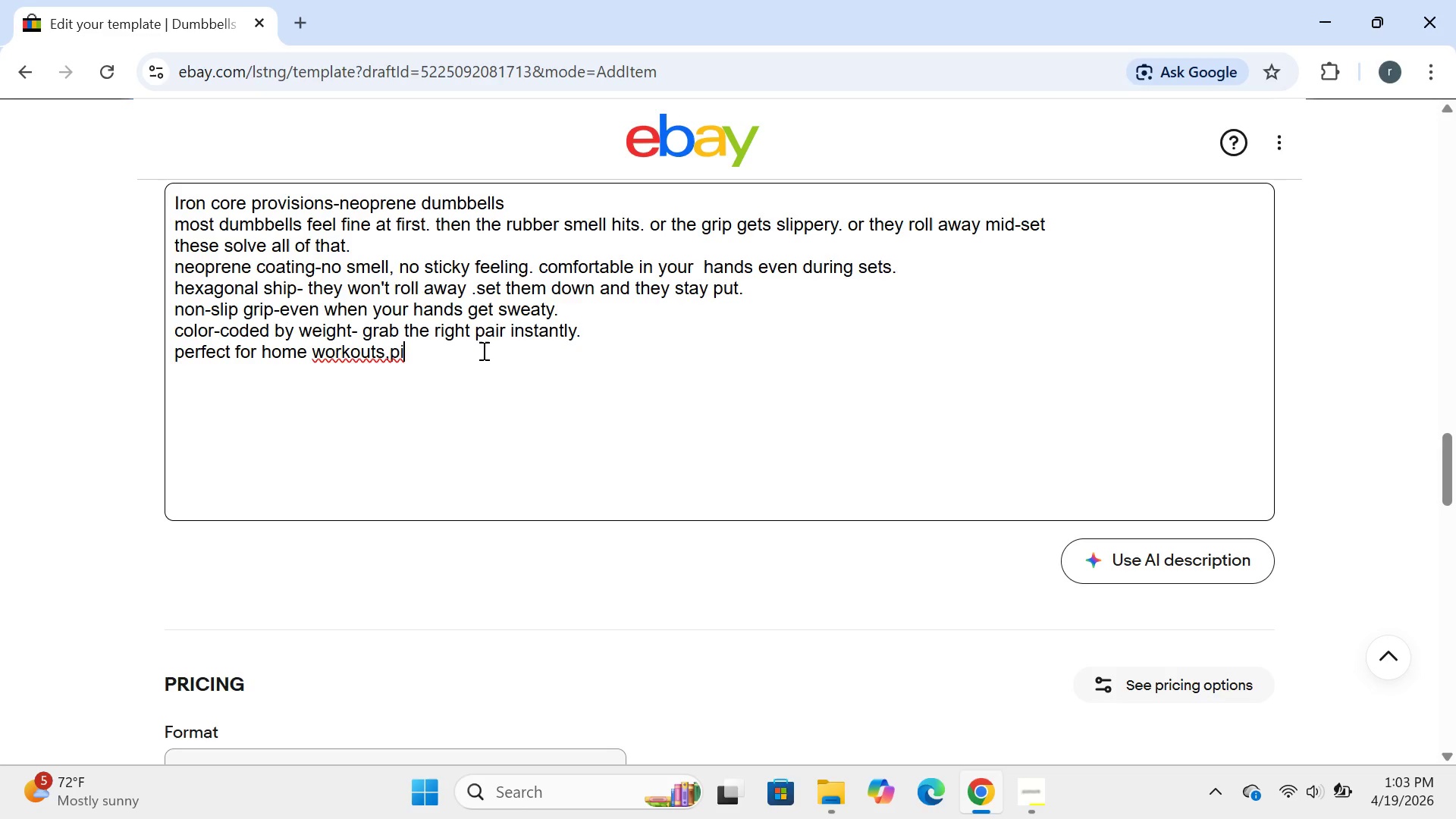 
left_click([390, 354])
 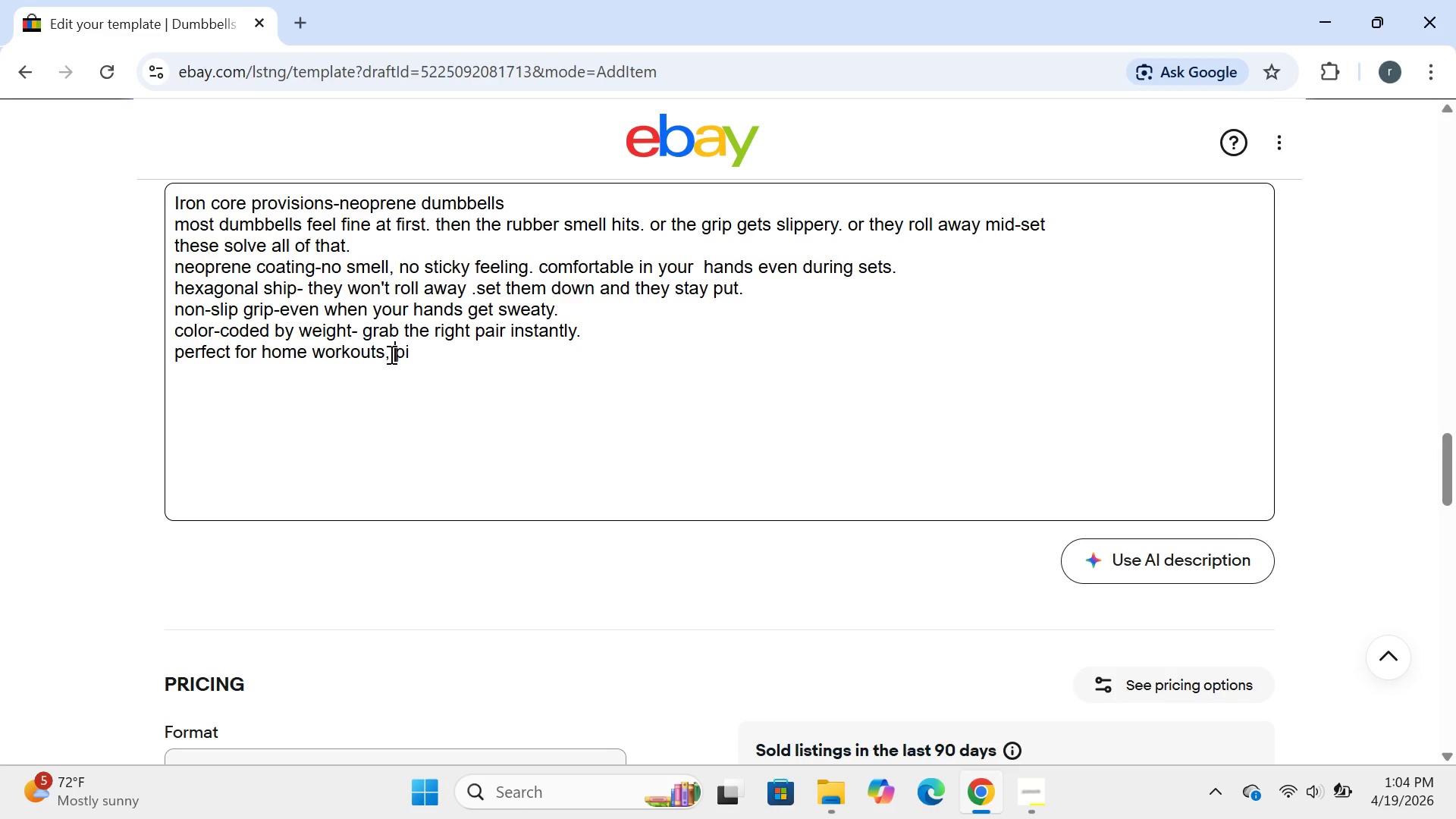 
key(Space)
 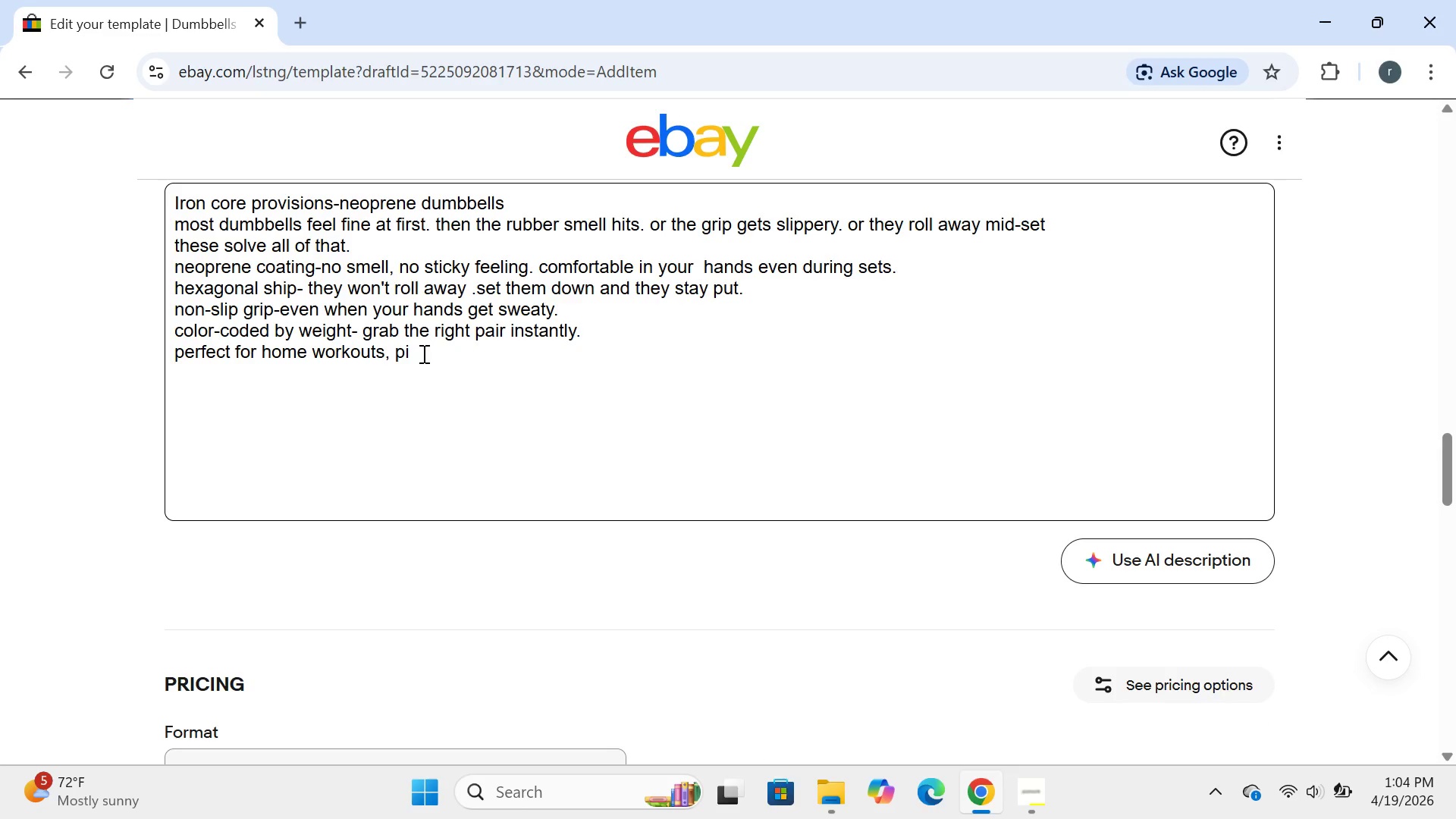 
left_click([422, 353])
 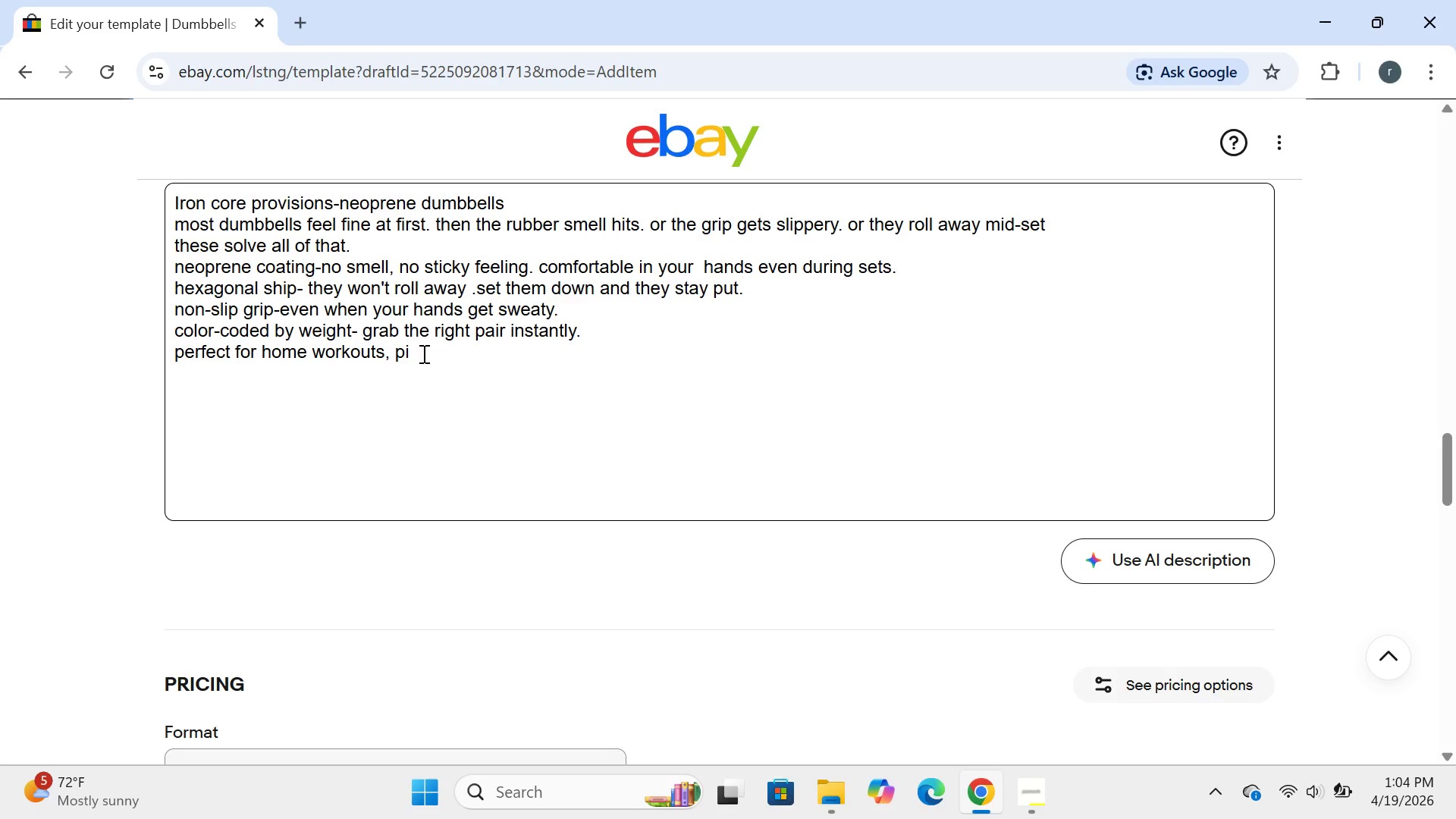 
type(lates,cardio st)
 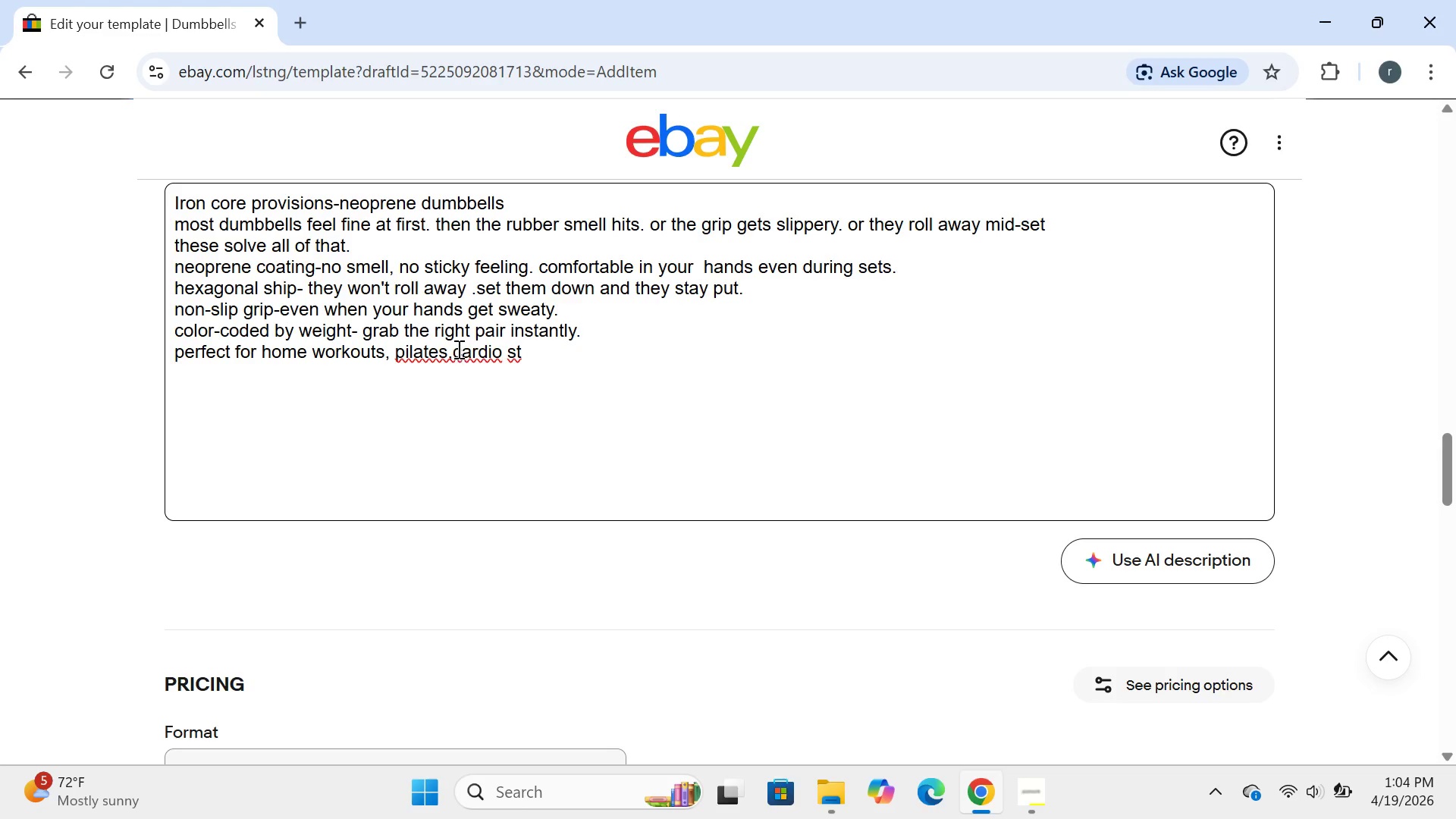 
left_click([455, 350])
 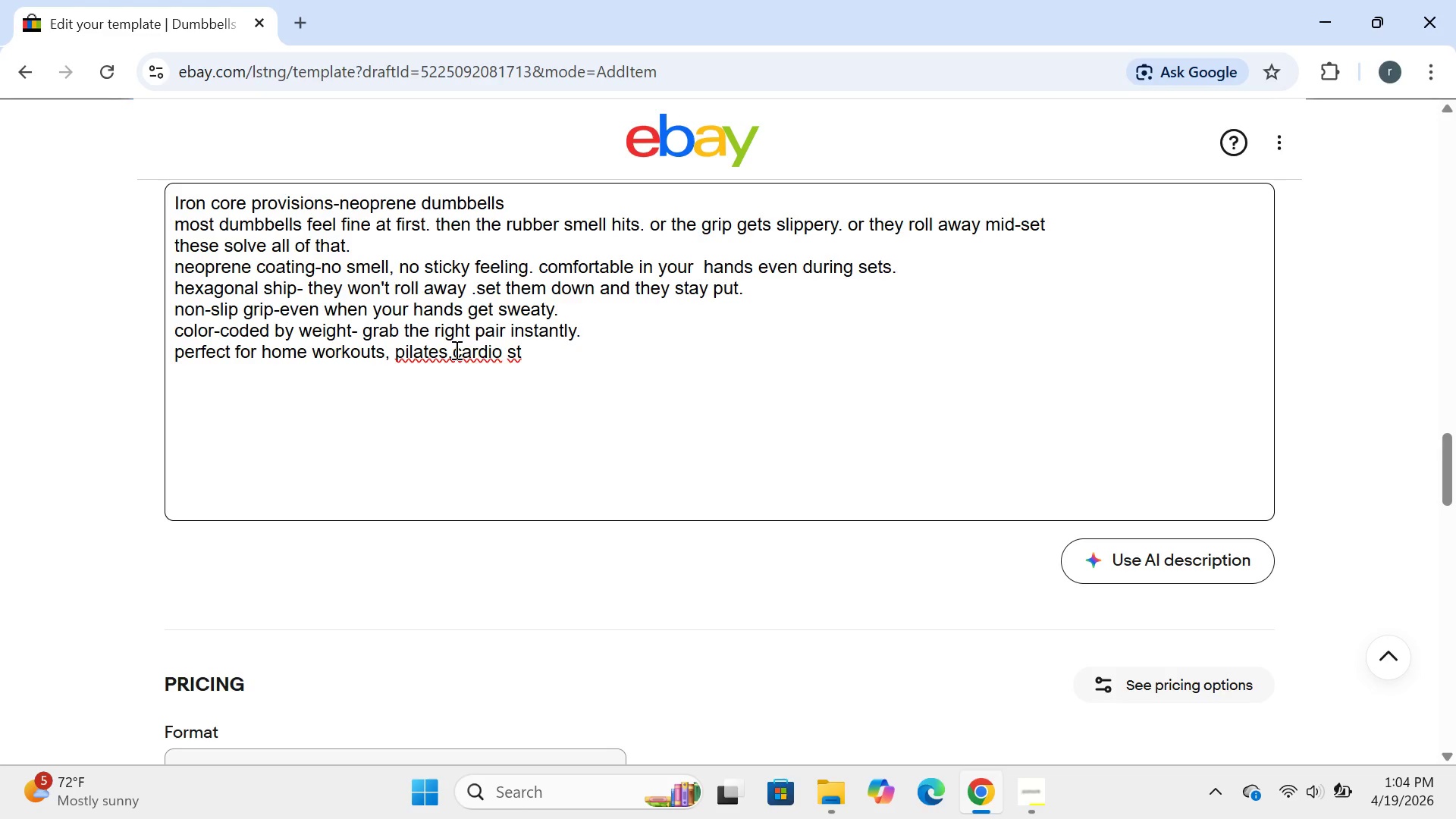 
key(Space)
 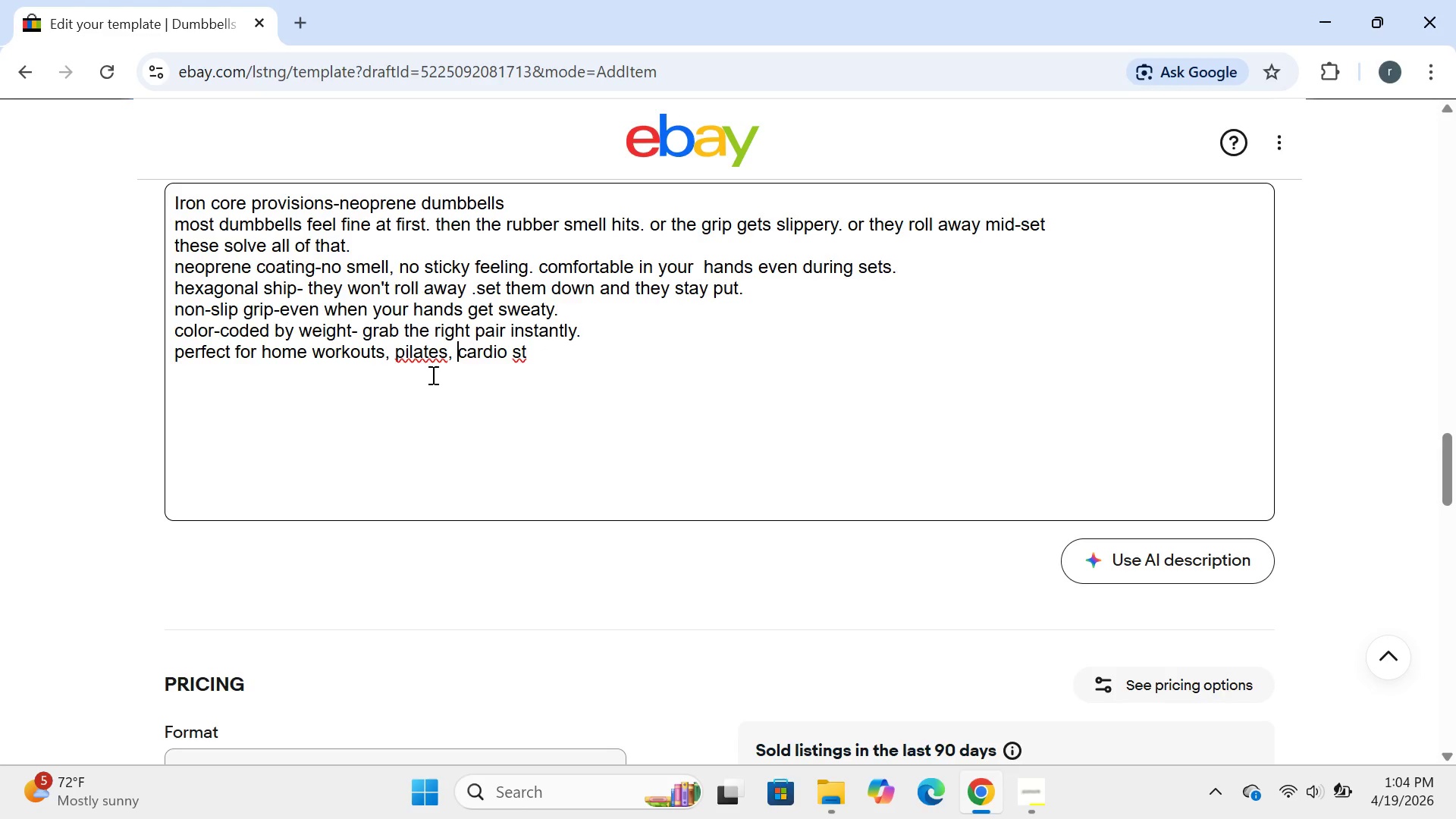 
wait(7.0)
 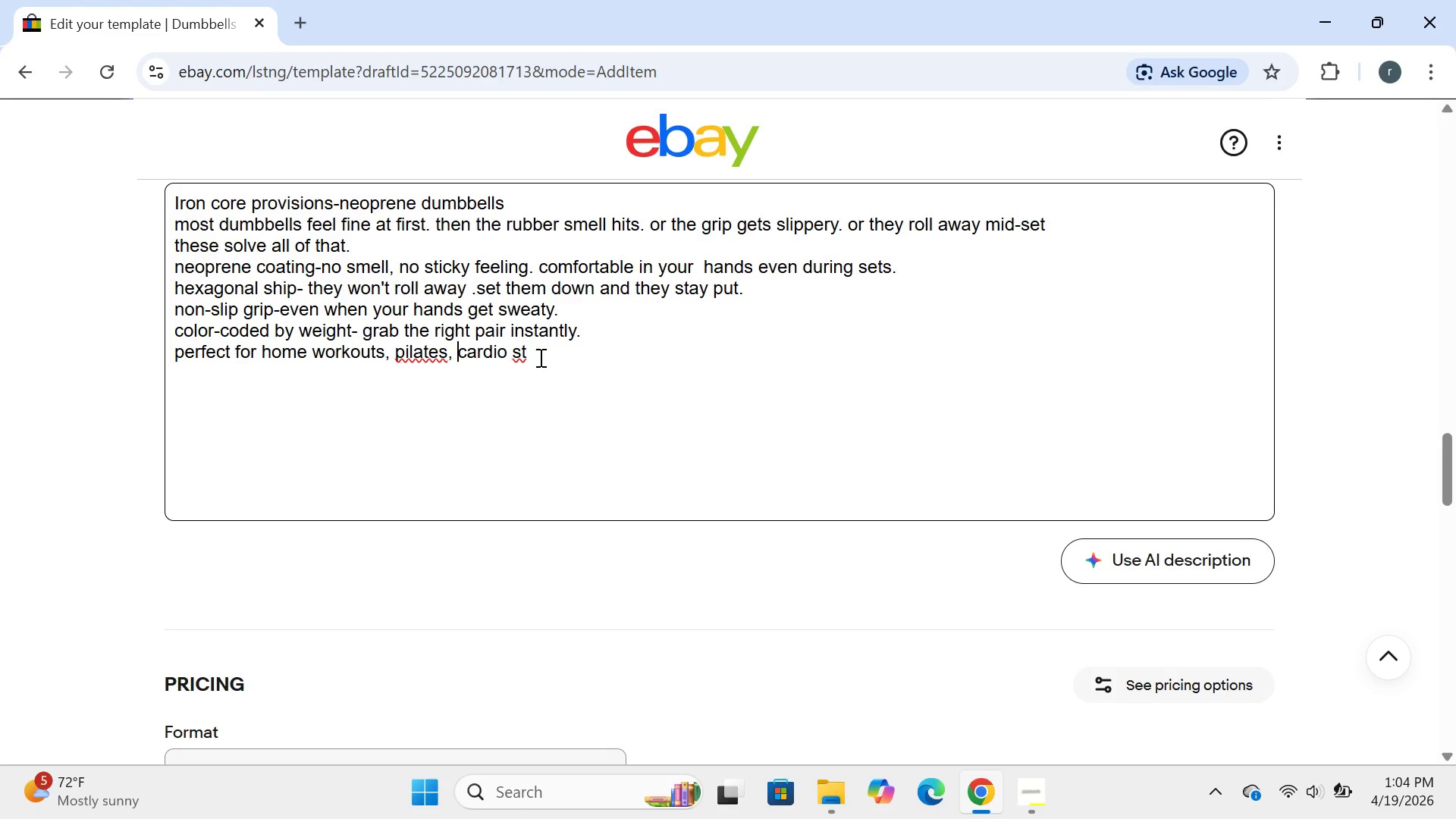 
left_click([446, 359])
 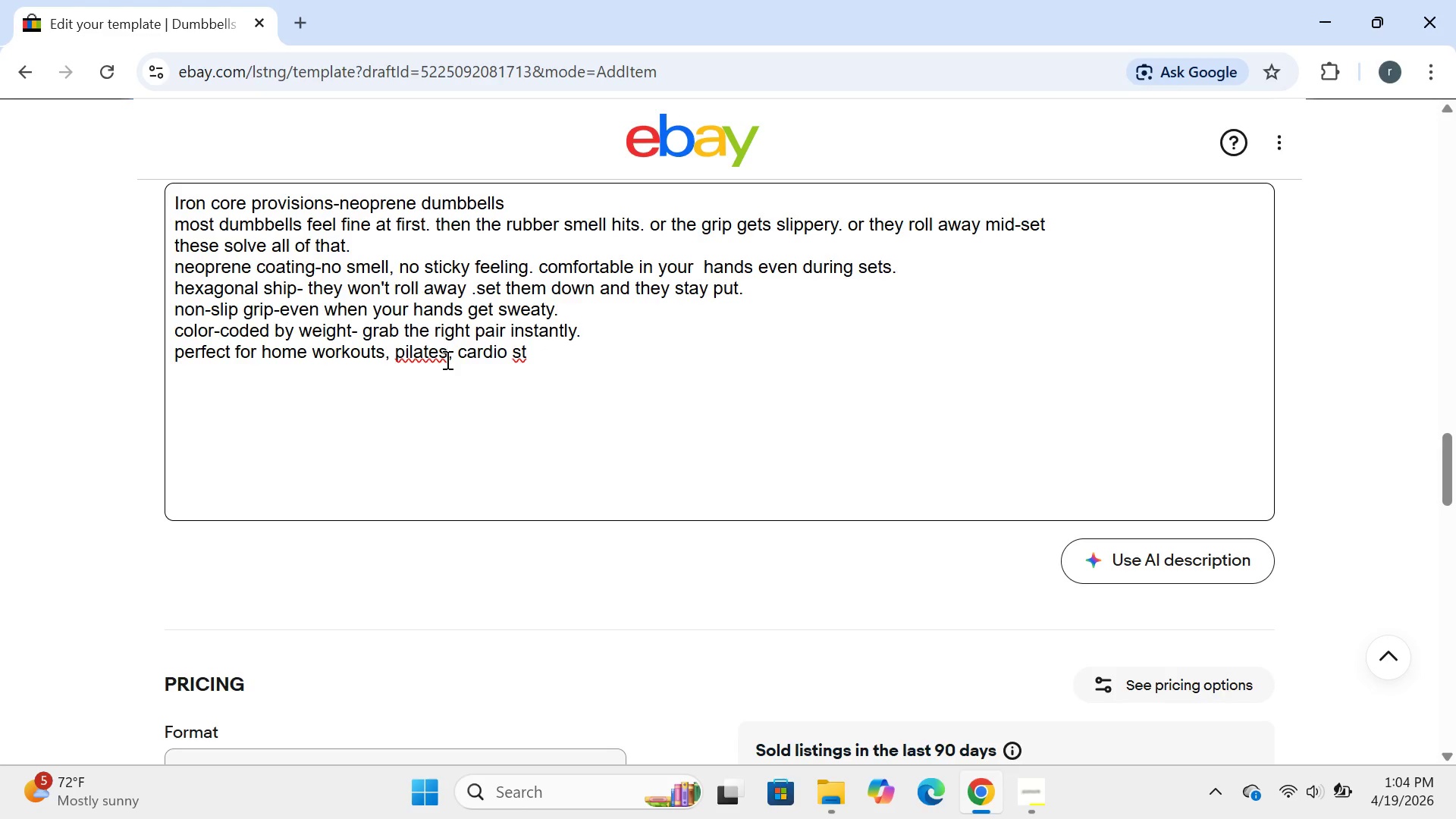 
key(Space)
 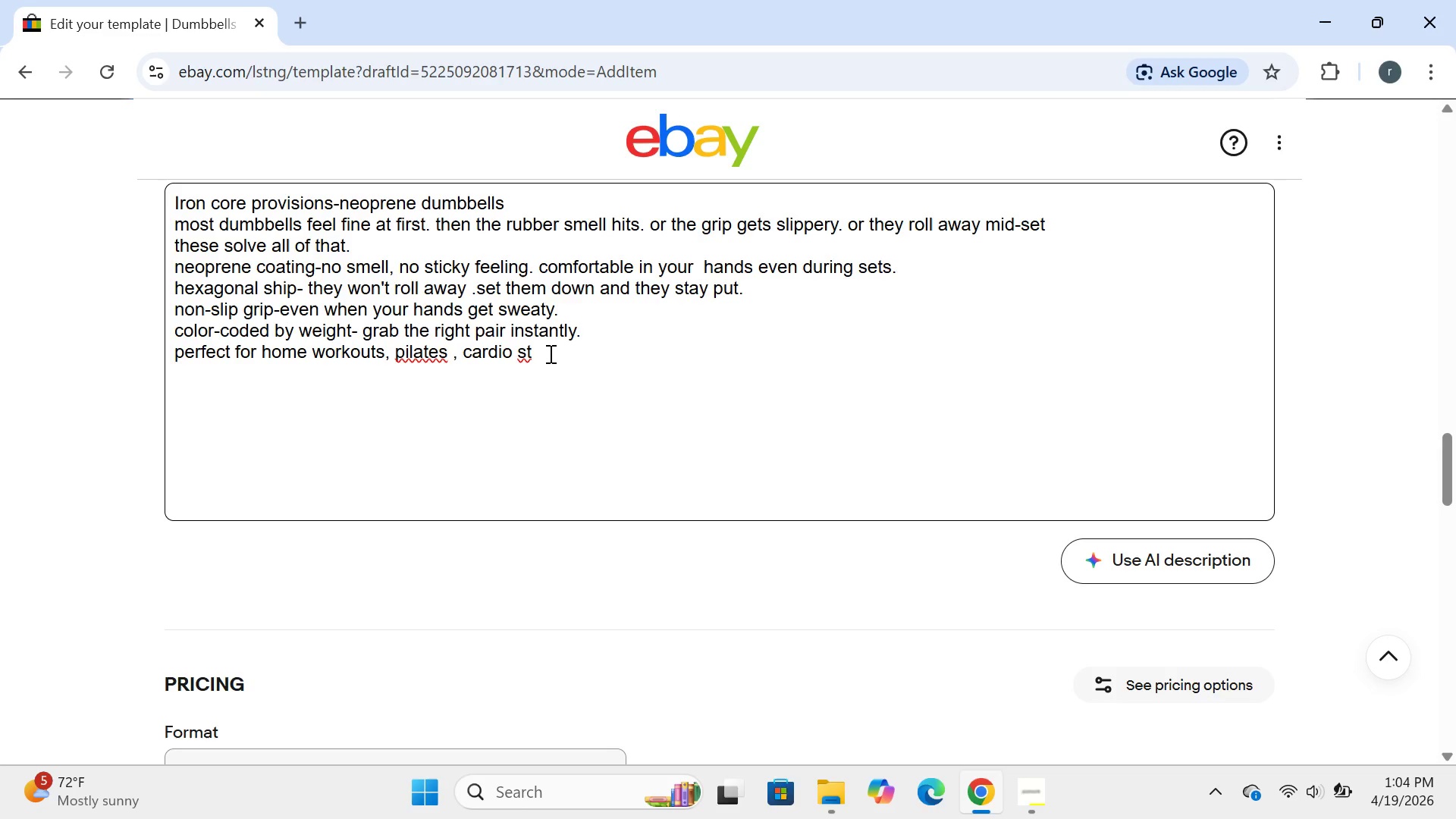 
left_click([549, 353])
 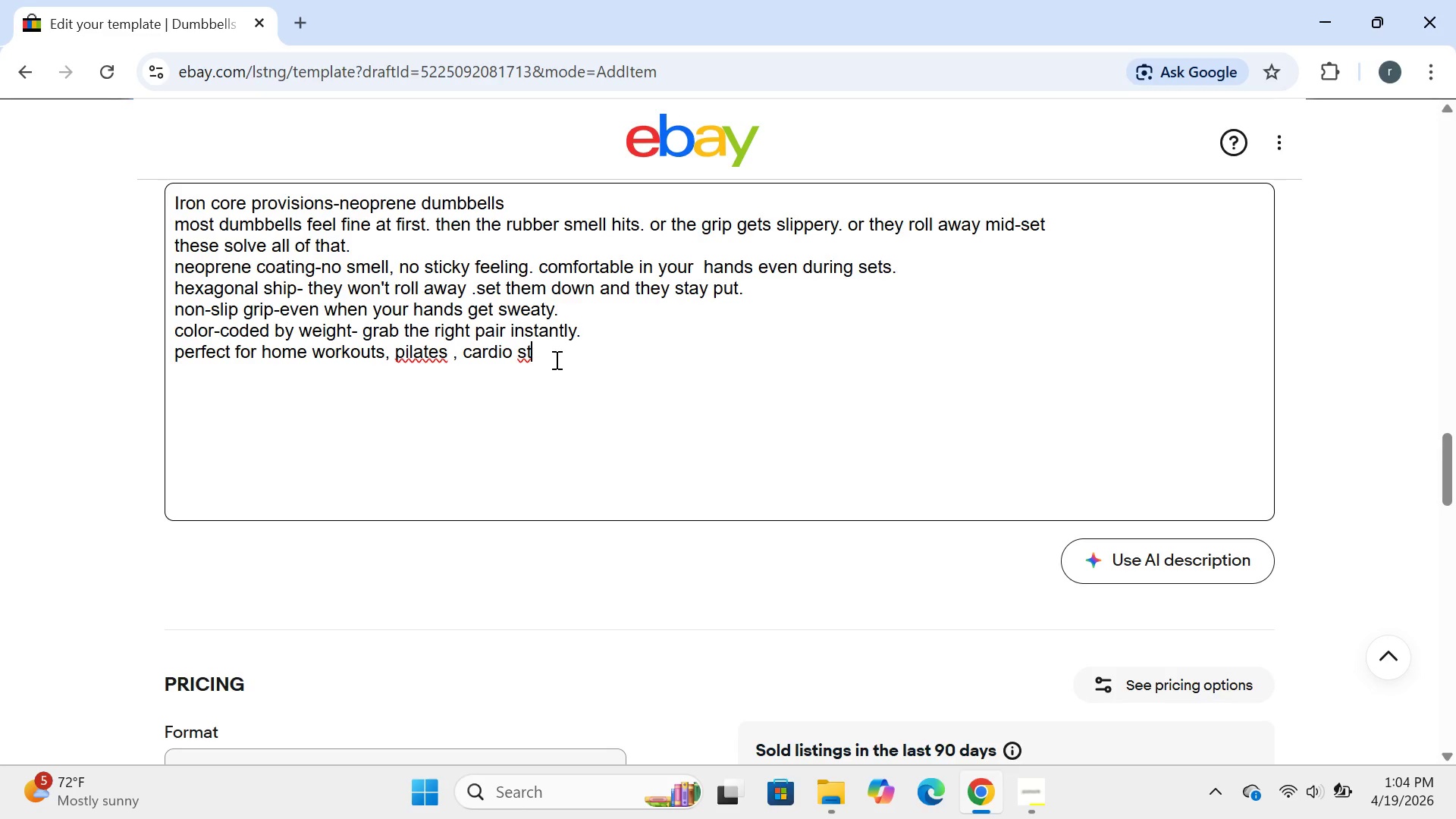 
wait(6.84)
 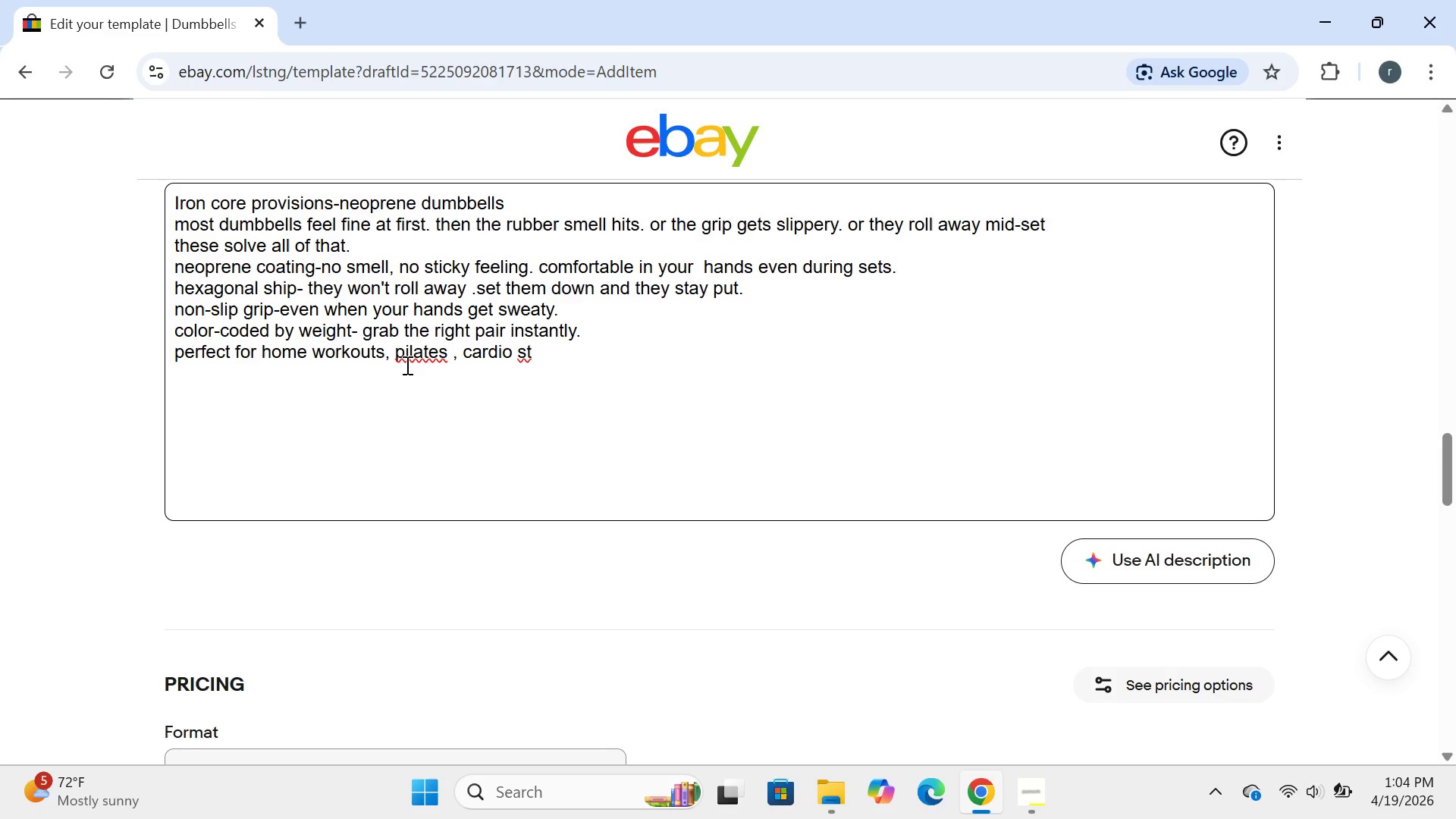 
type(rength)
 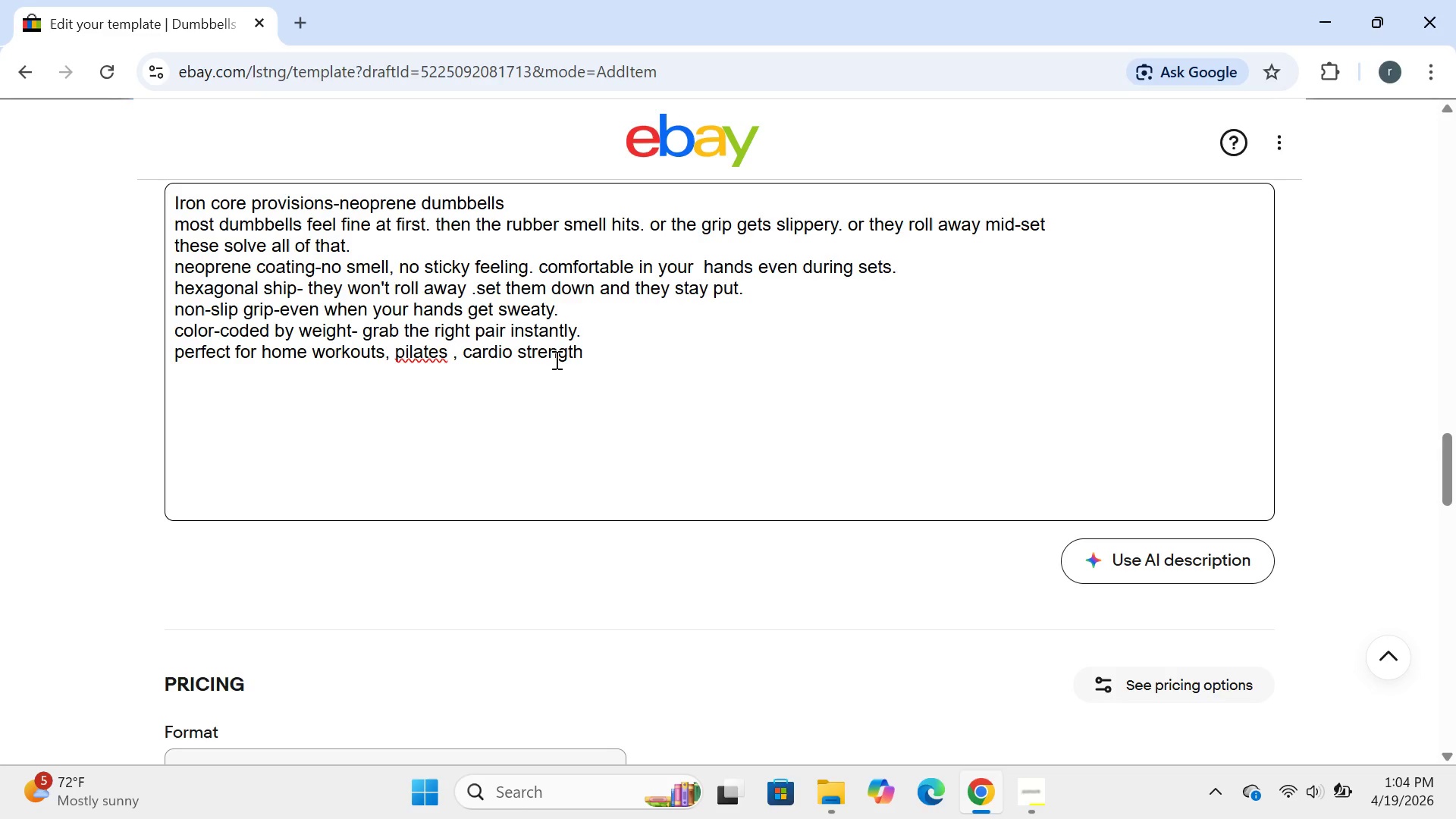 
type( circ)
 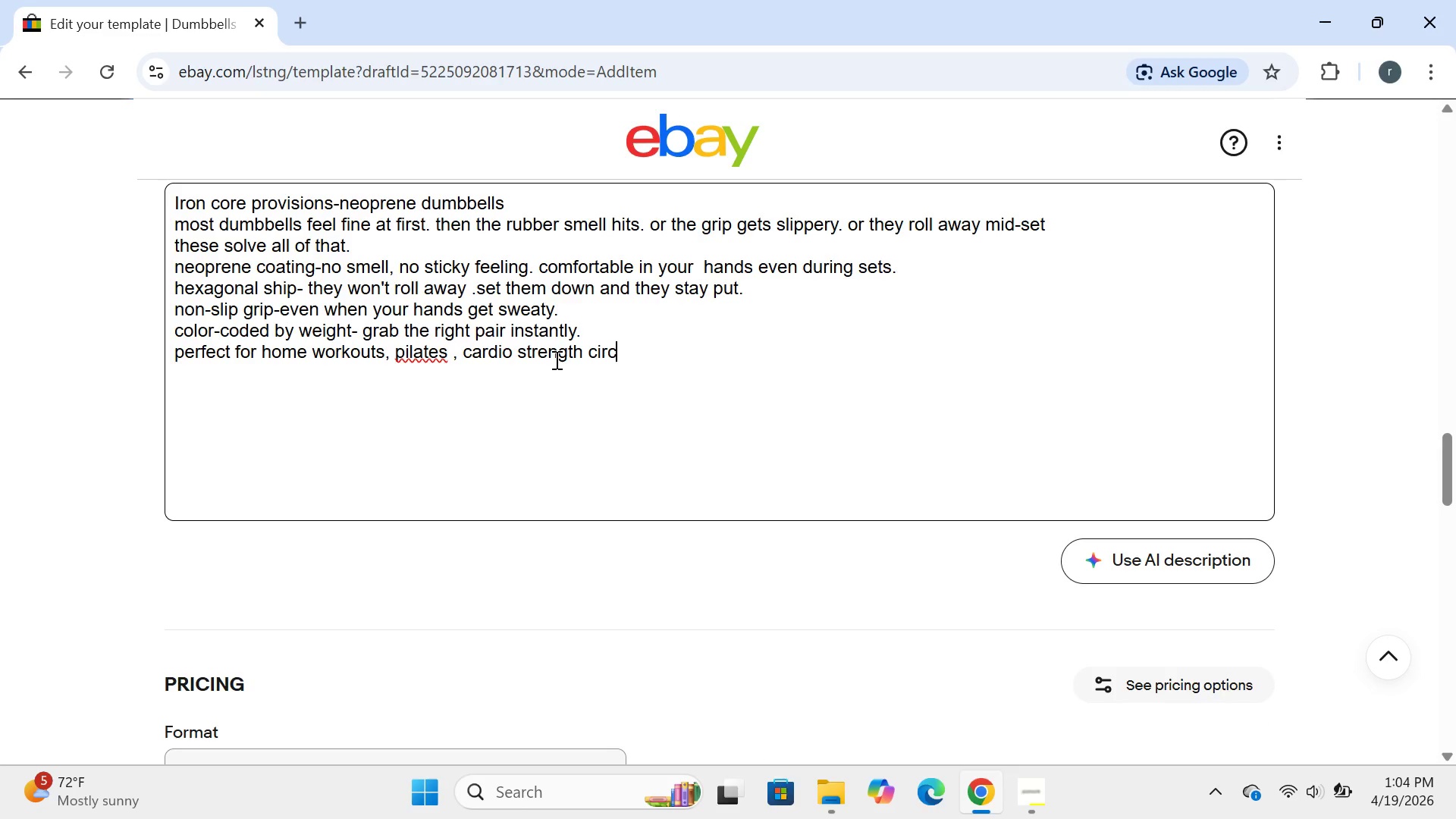 
type(uits,or rehab.)
 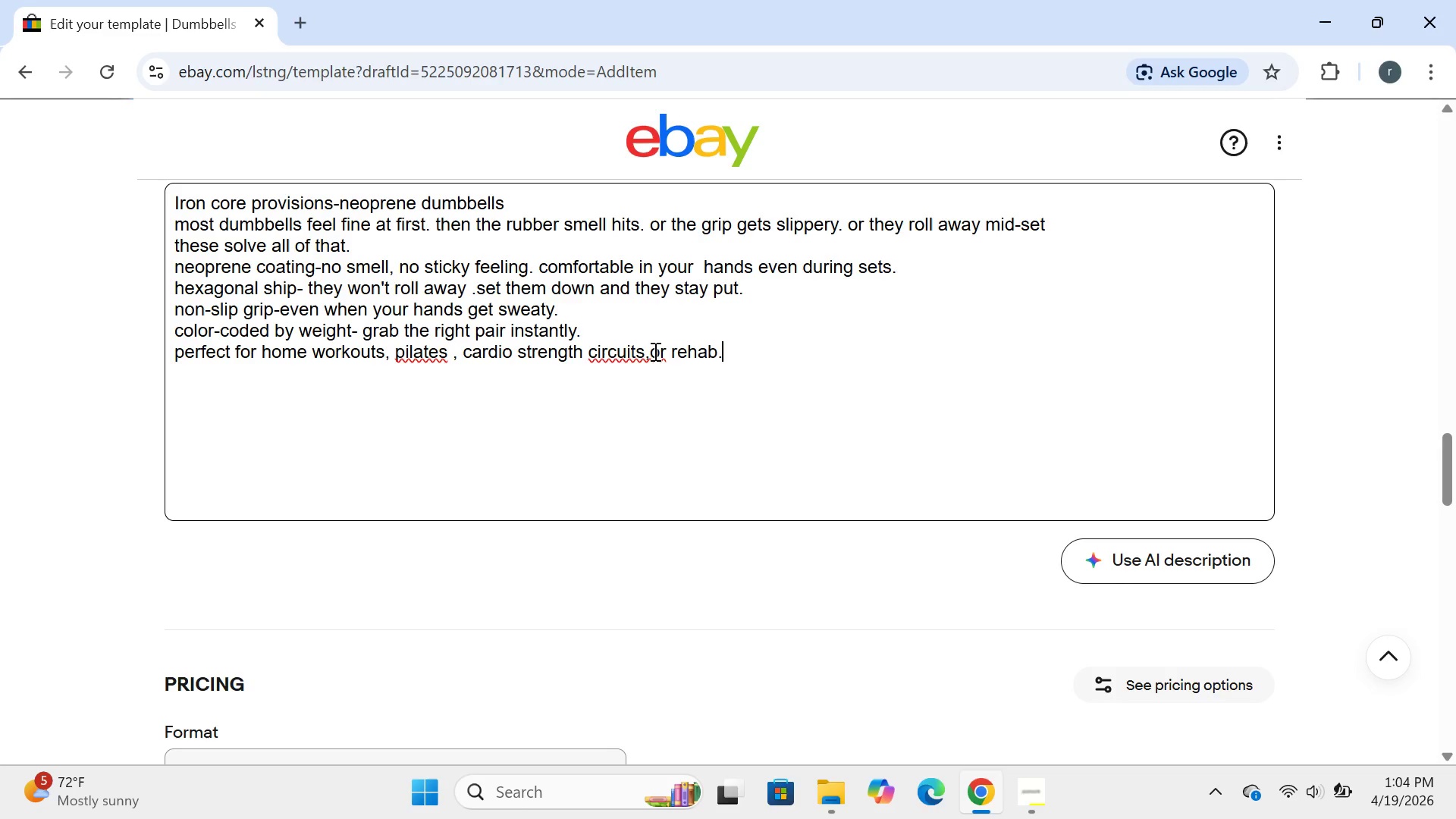 
left_click([652, 348])
 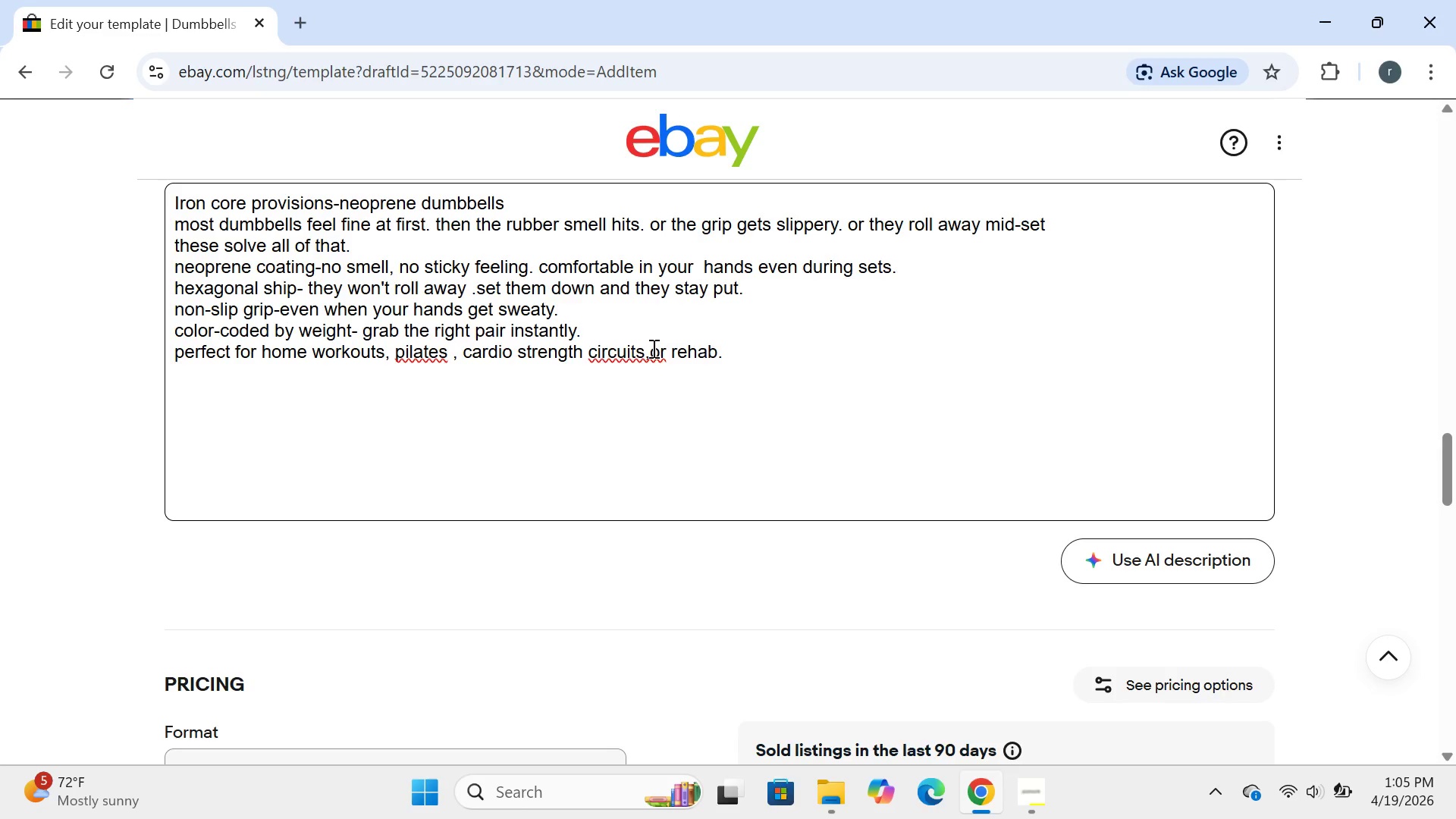 
key(Space)
 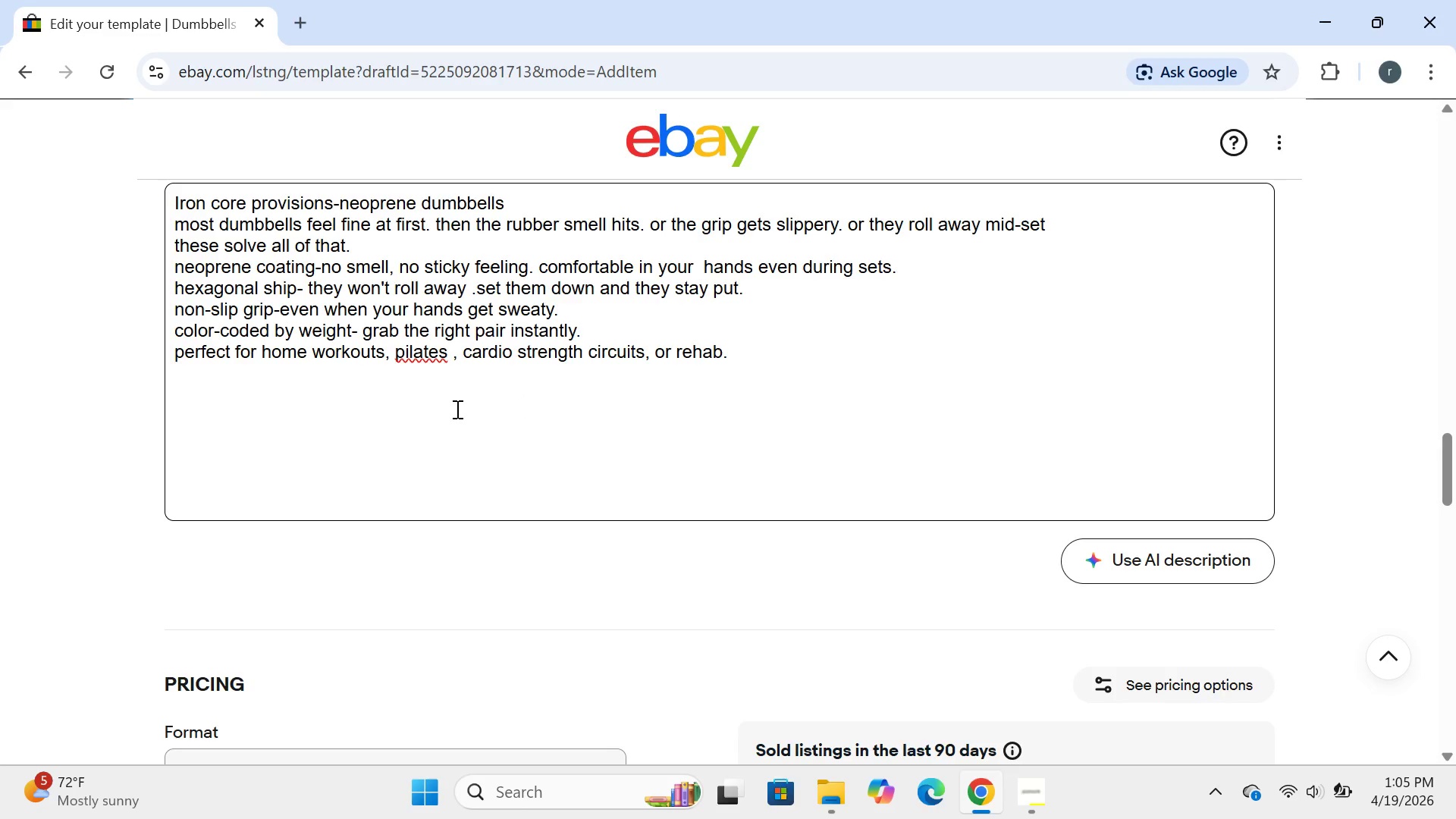 
wait(5.38)
 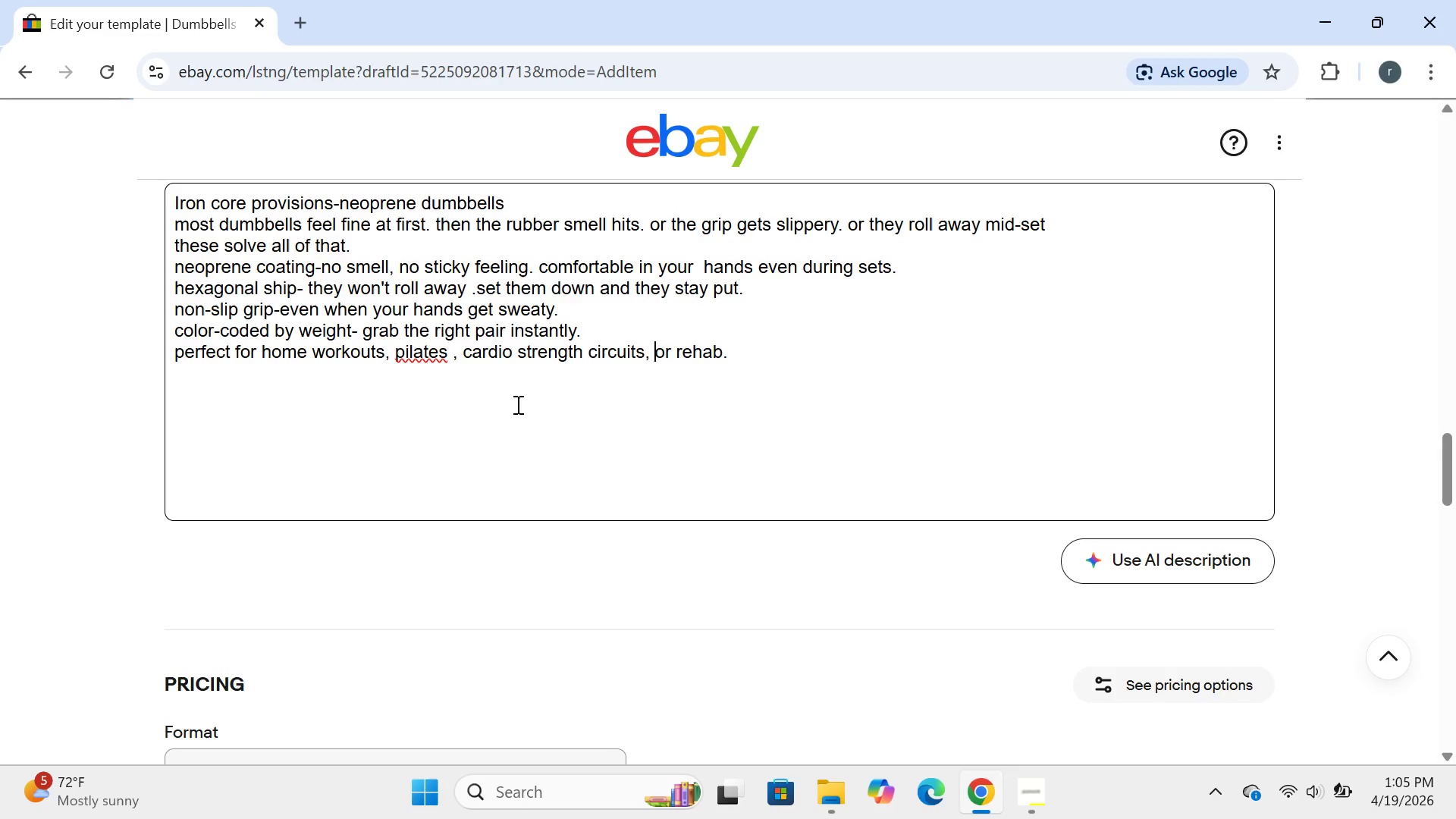 
left_click([390, 350])
 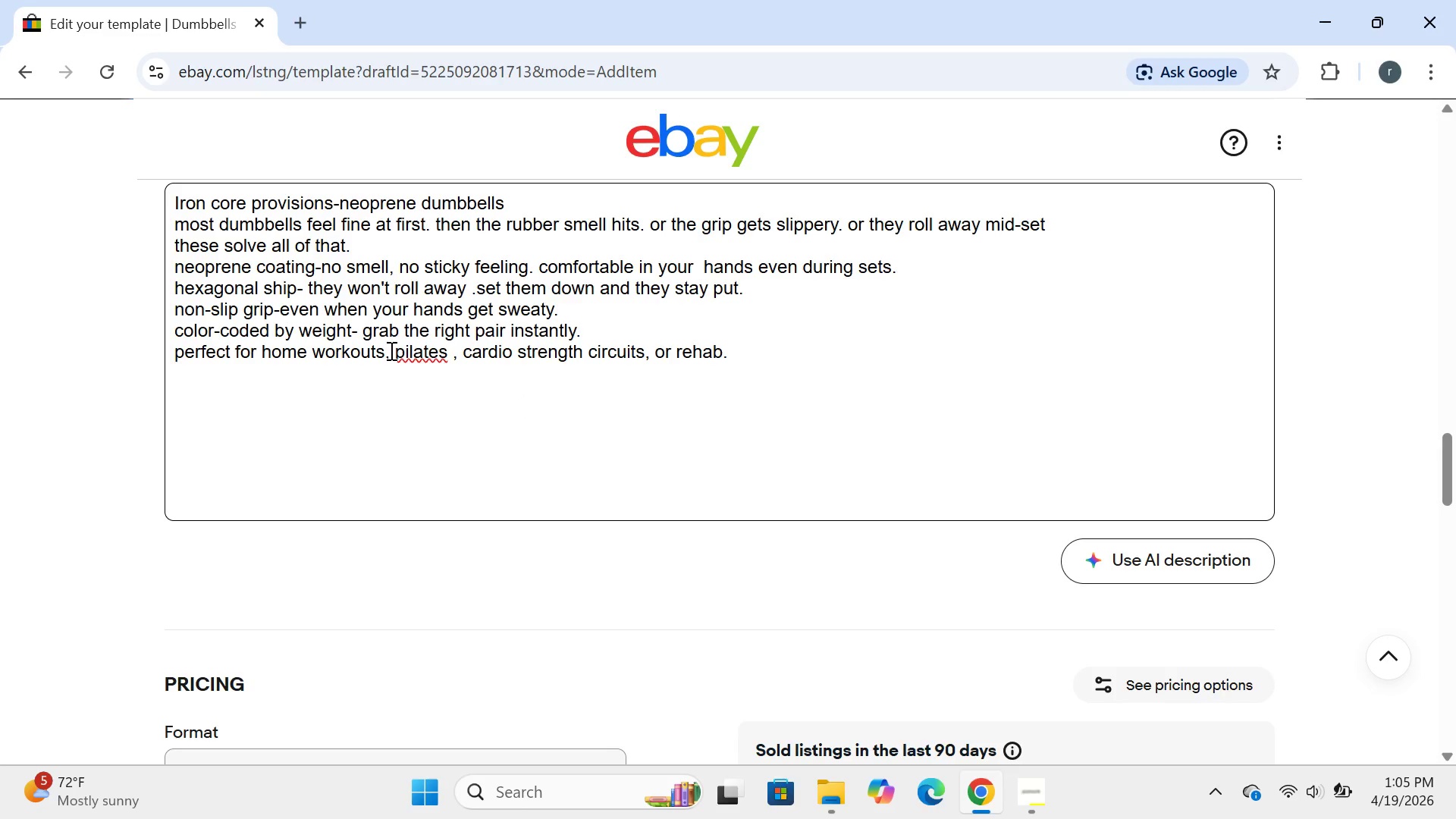 
key(Space)
 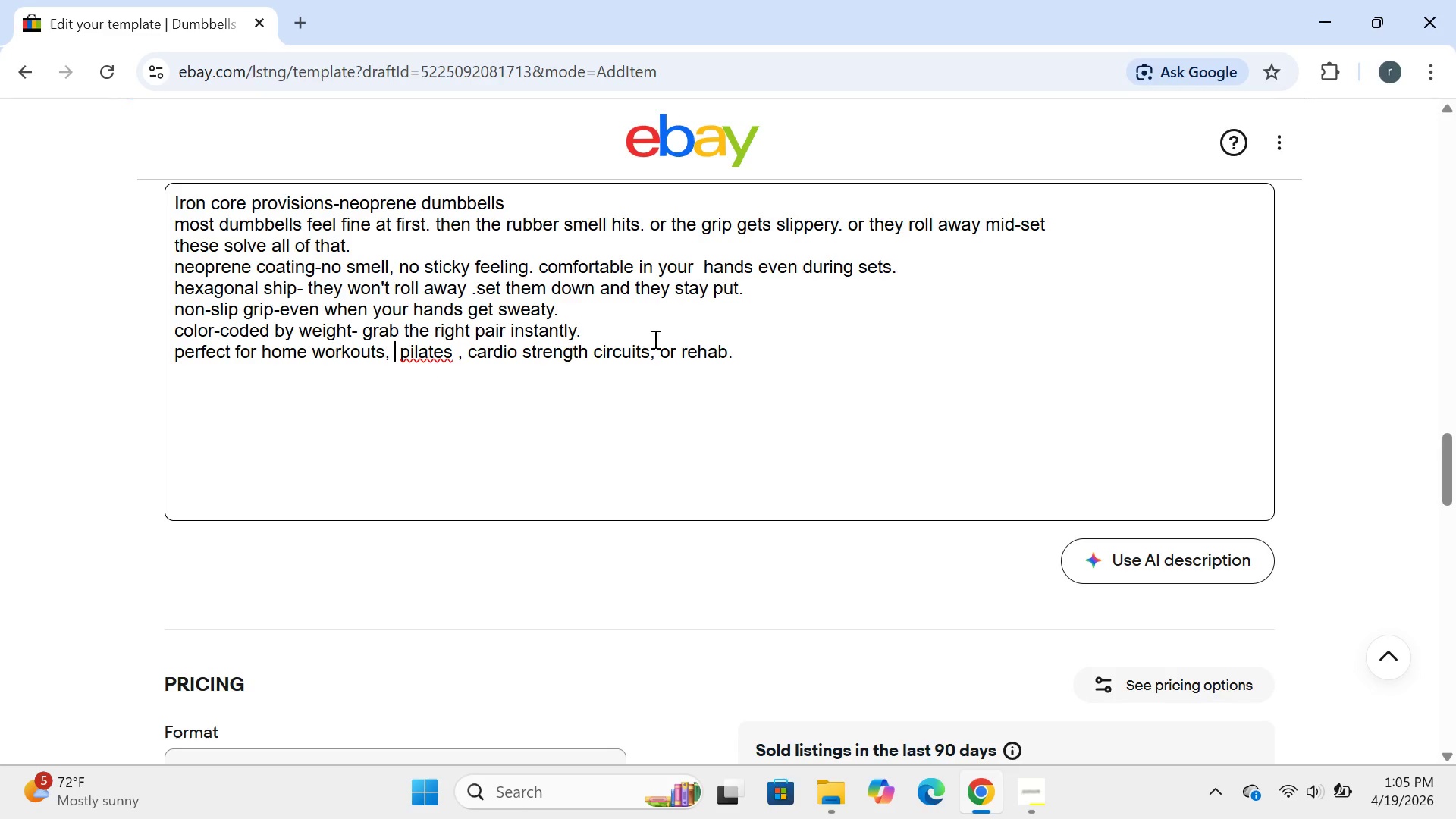 
wait(7.22)
 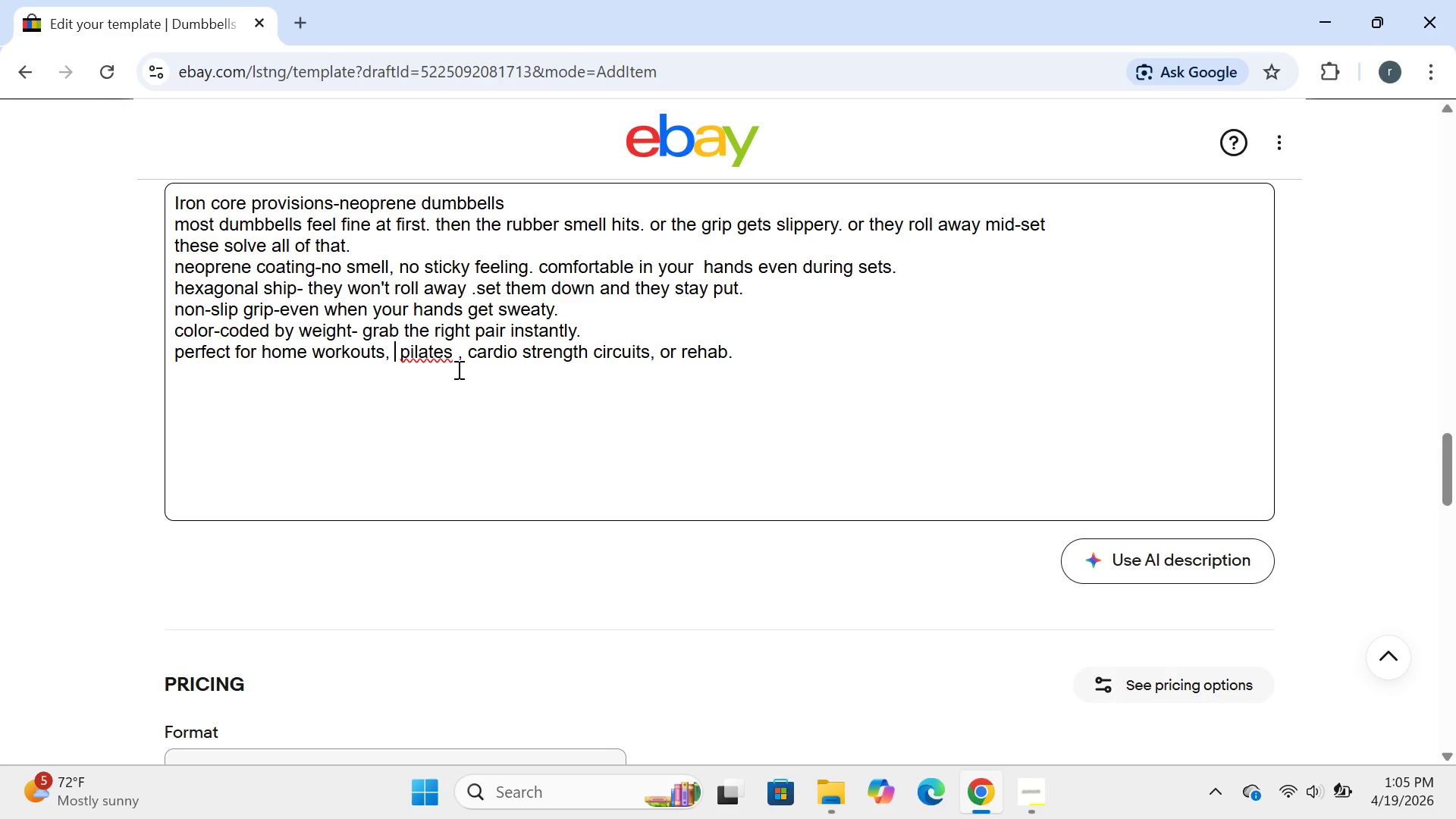 
left_click([409, 348])
 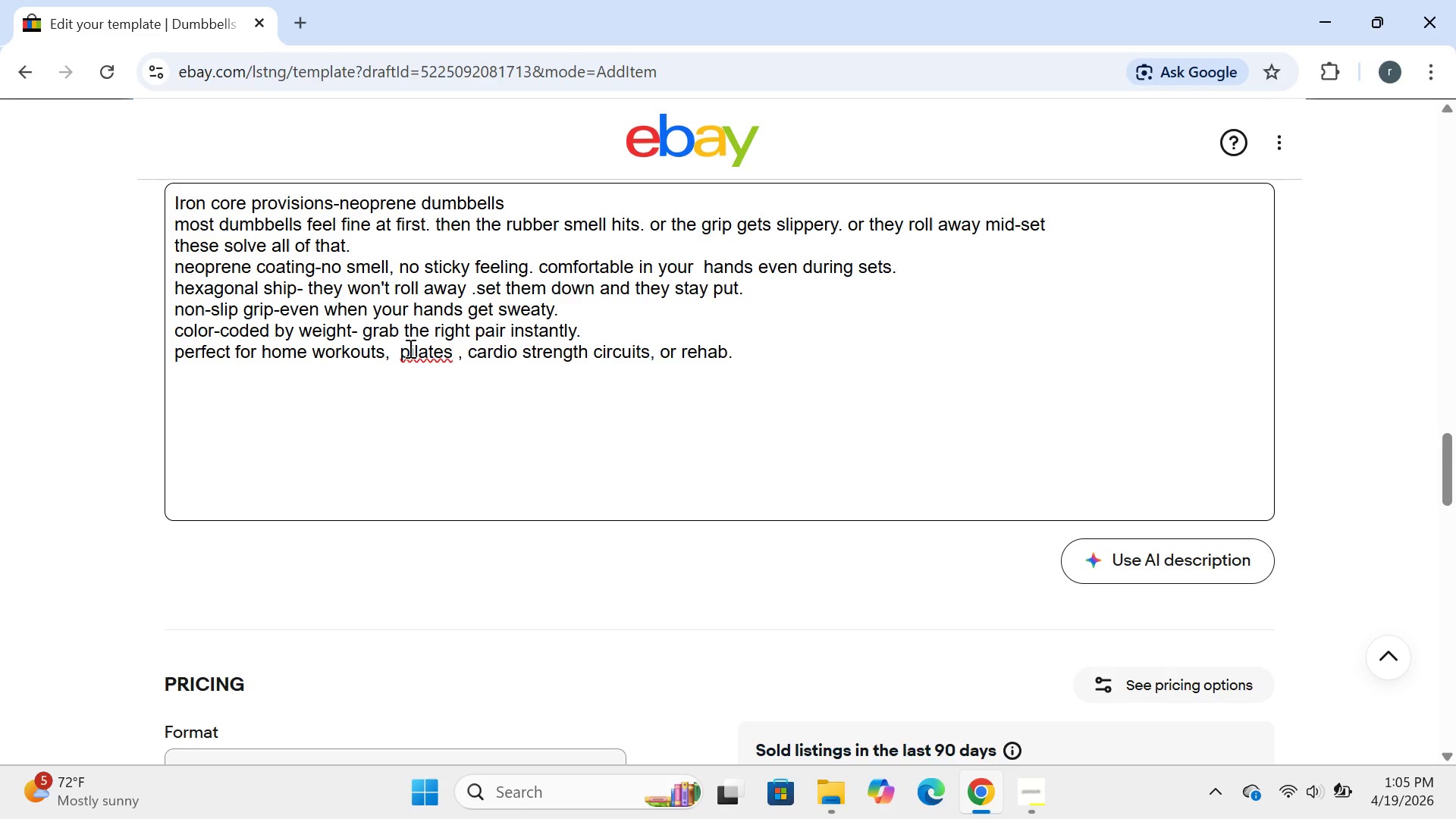 
key(Backspace)
 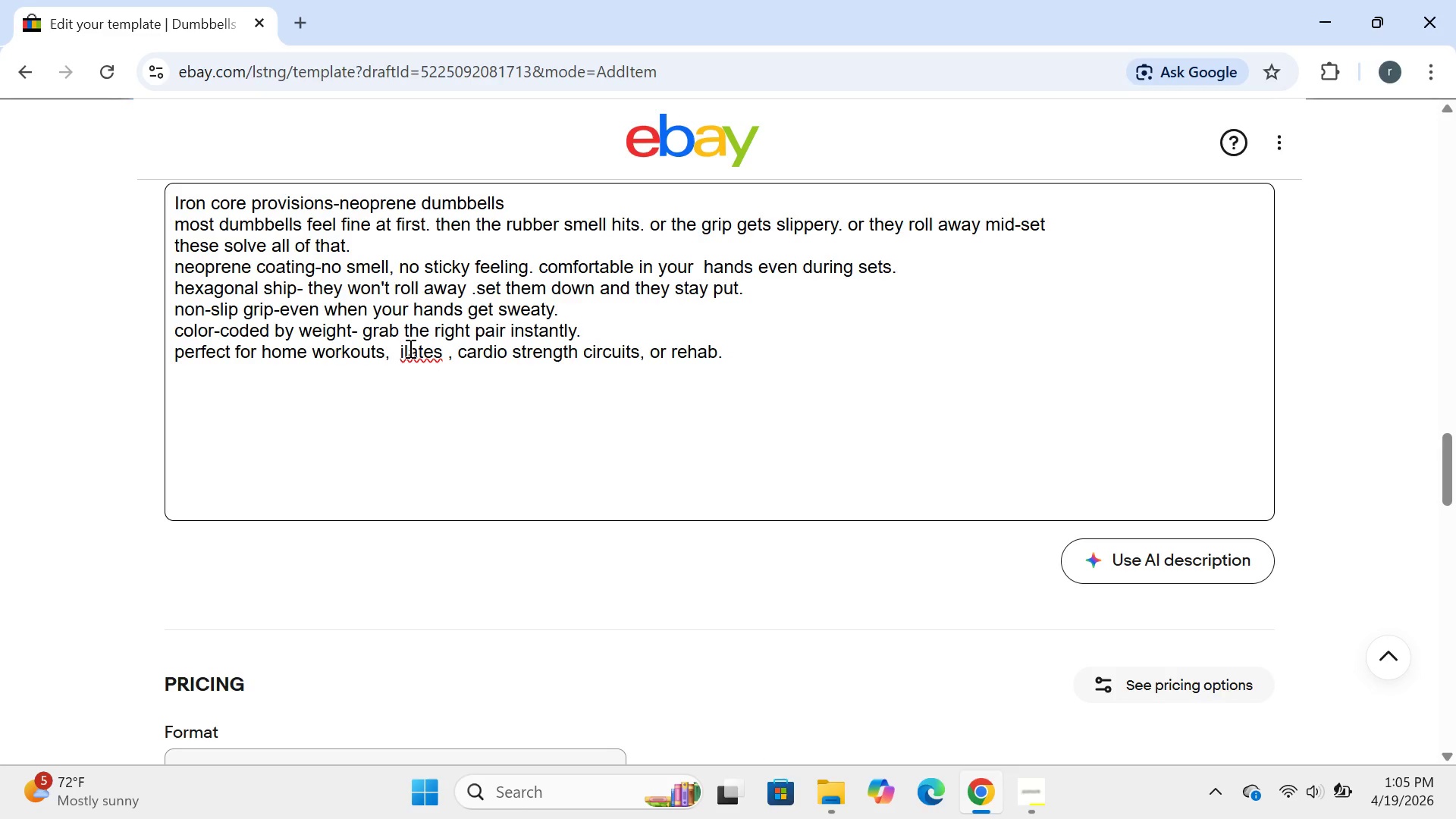 
key(CapsLock)
 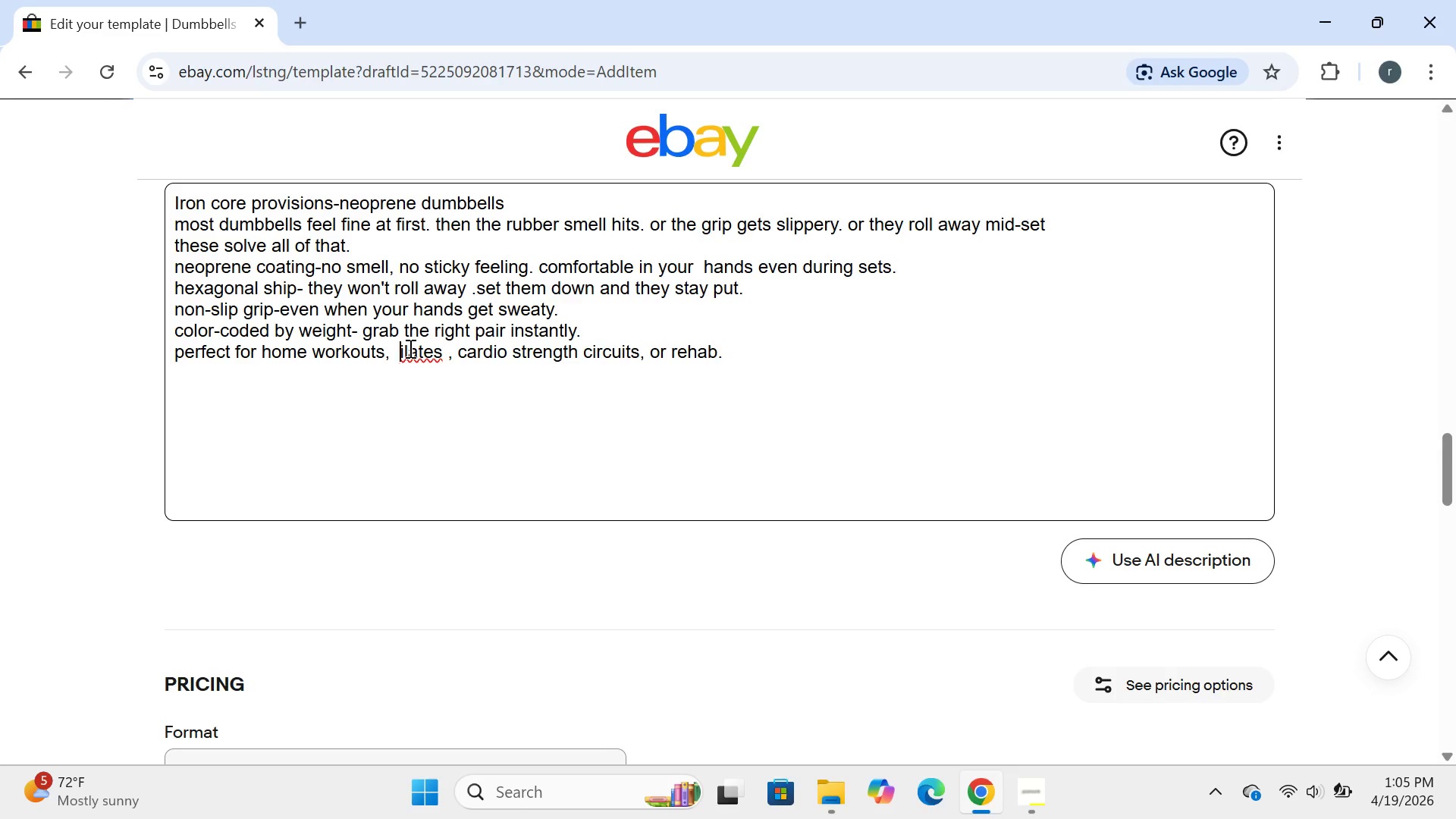 
key(P)
 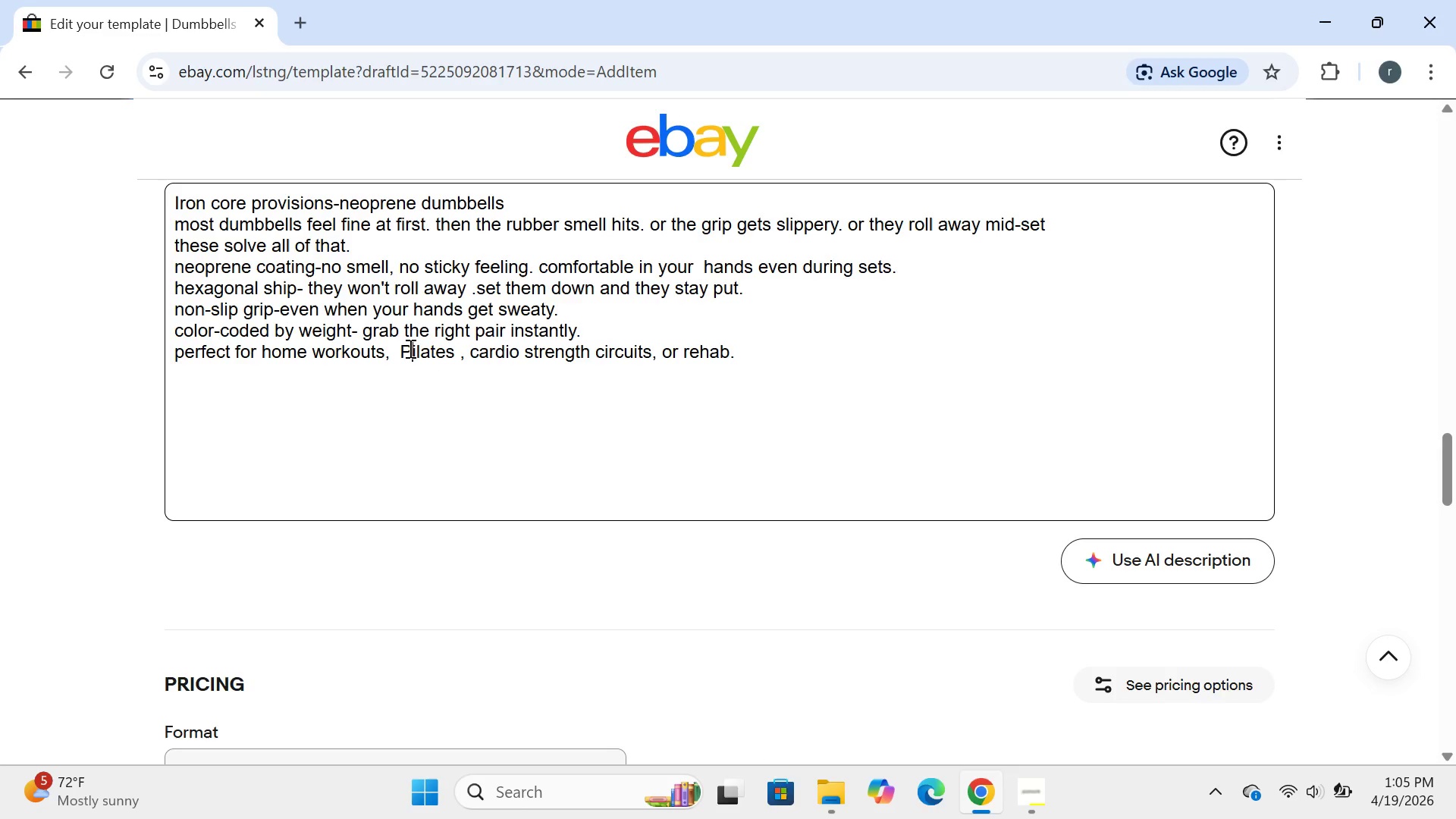 
key(CapsLock)
 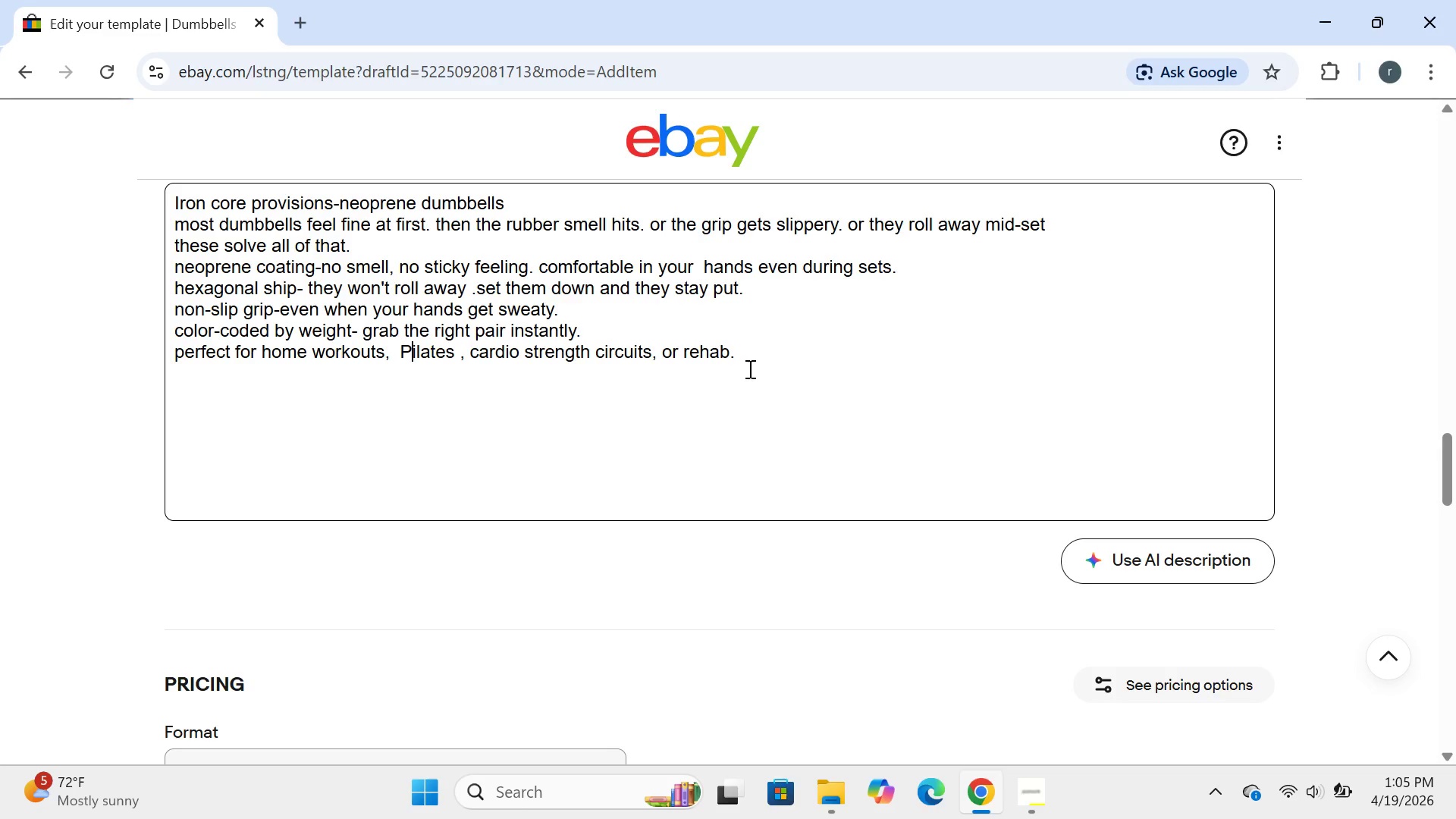 
left_click([748, 366])
 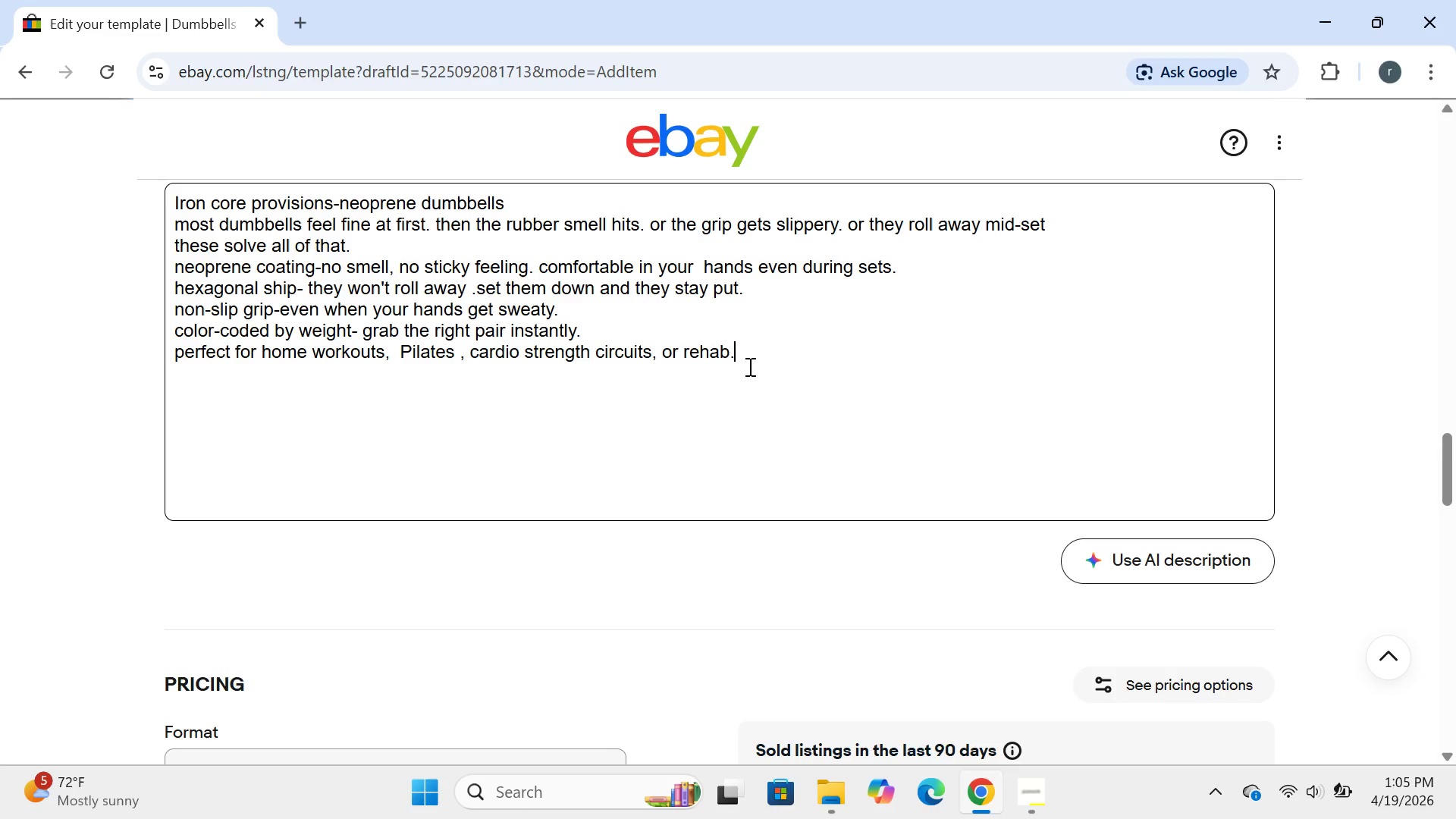 
wait(7.28)
 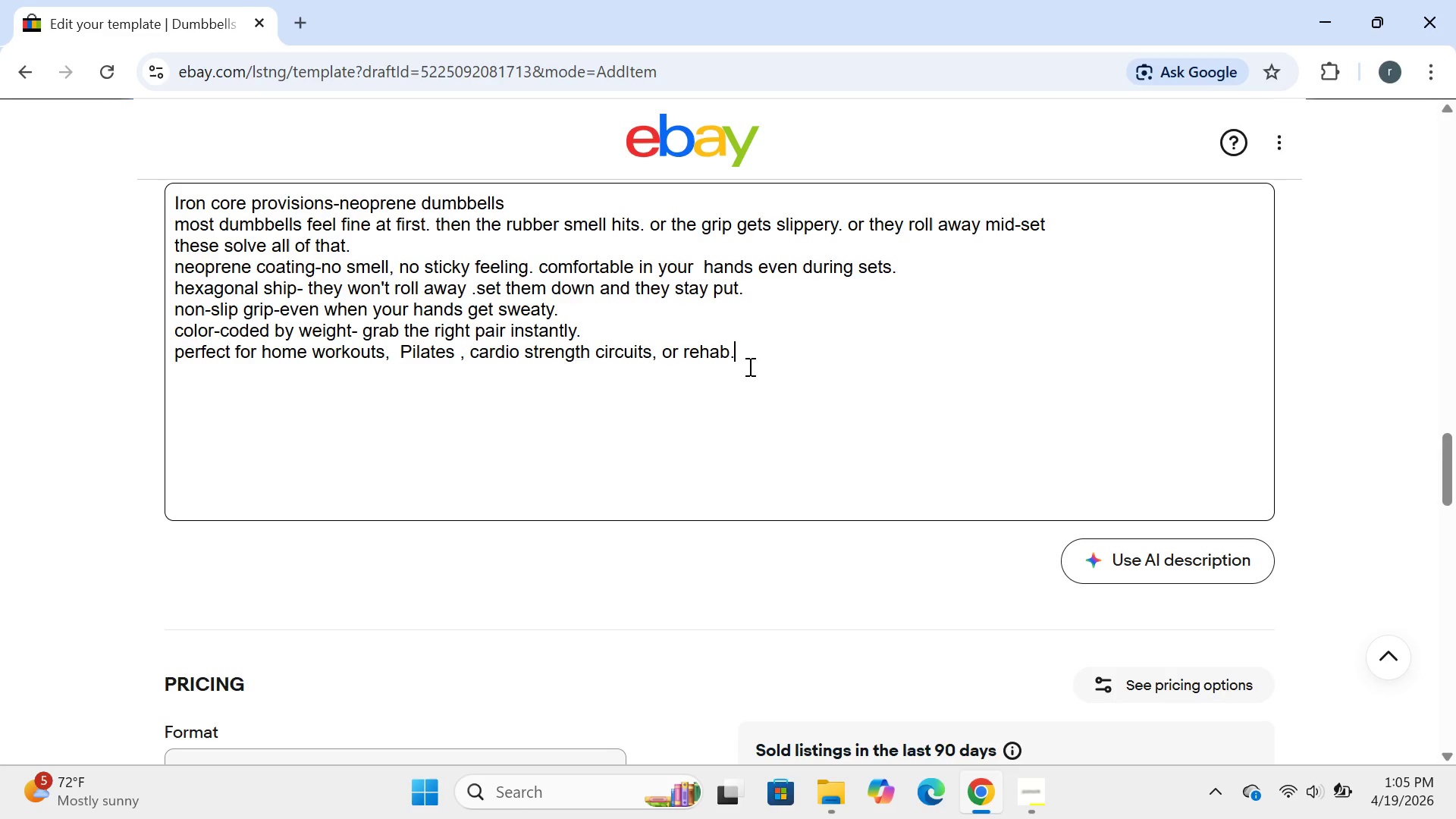 
key(Enter)
 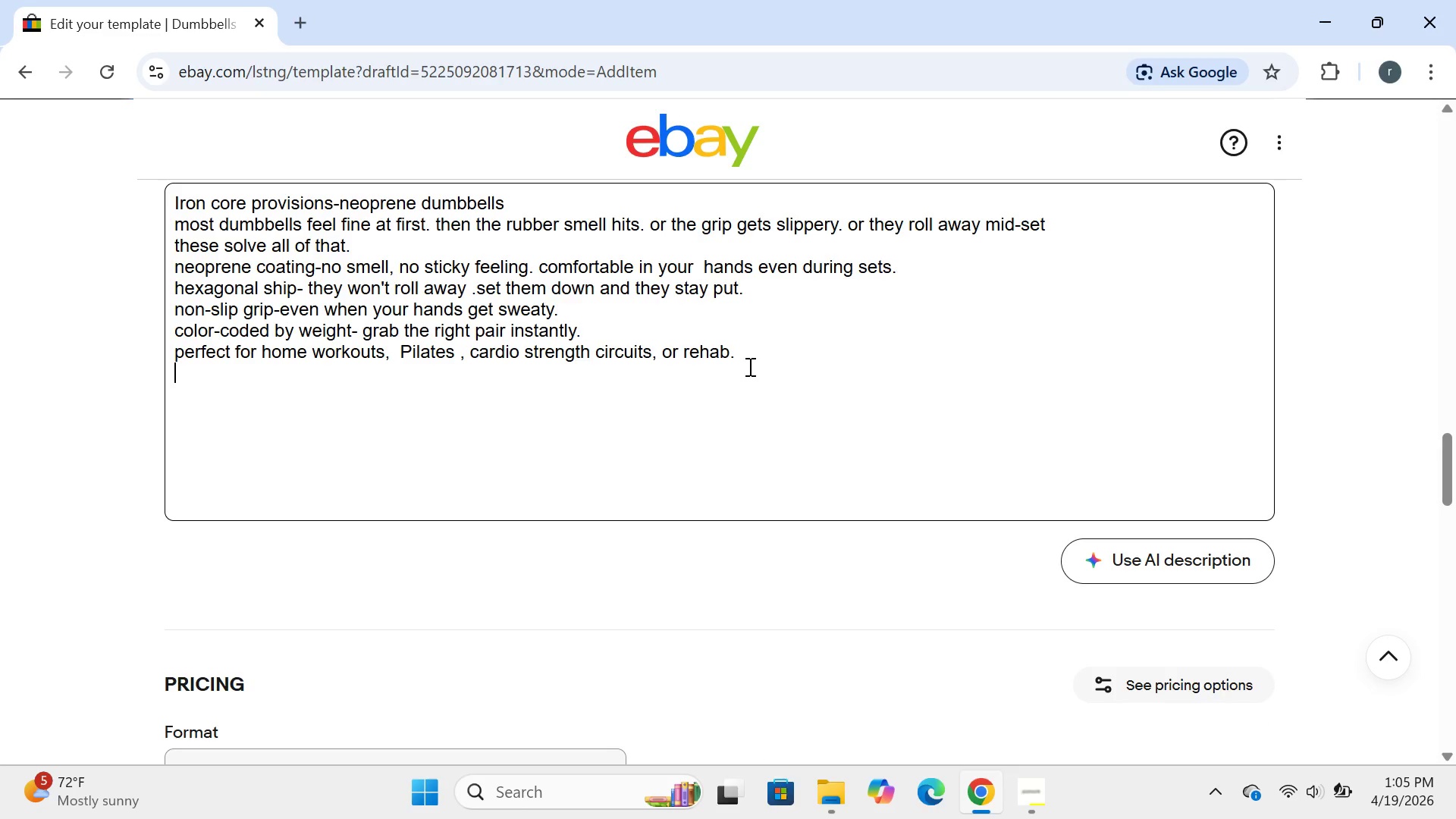 
type(available in2)
key(Backspace)
type( 2 )
 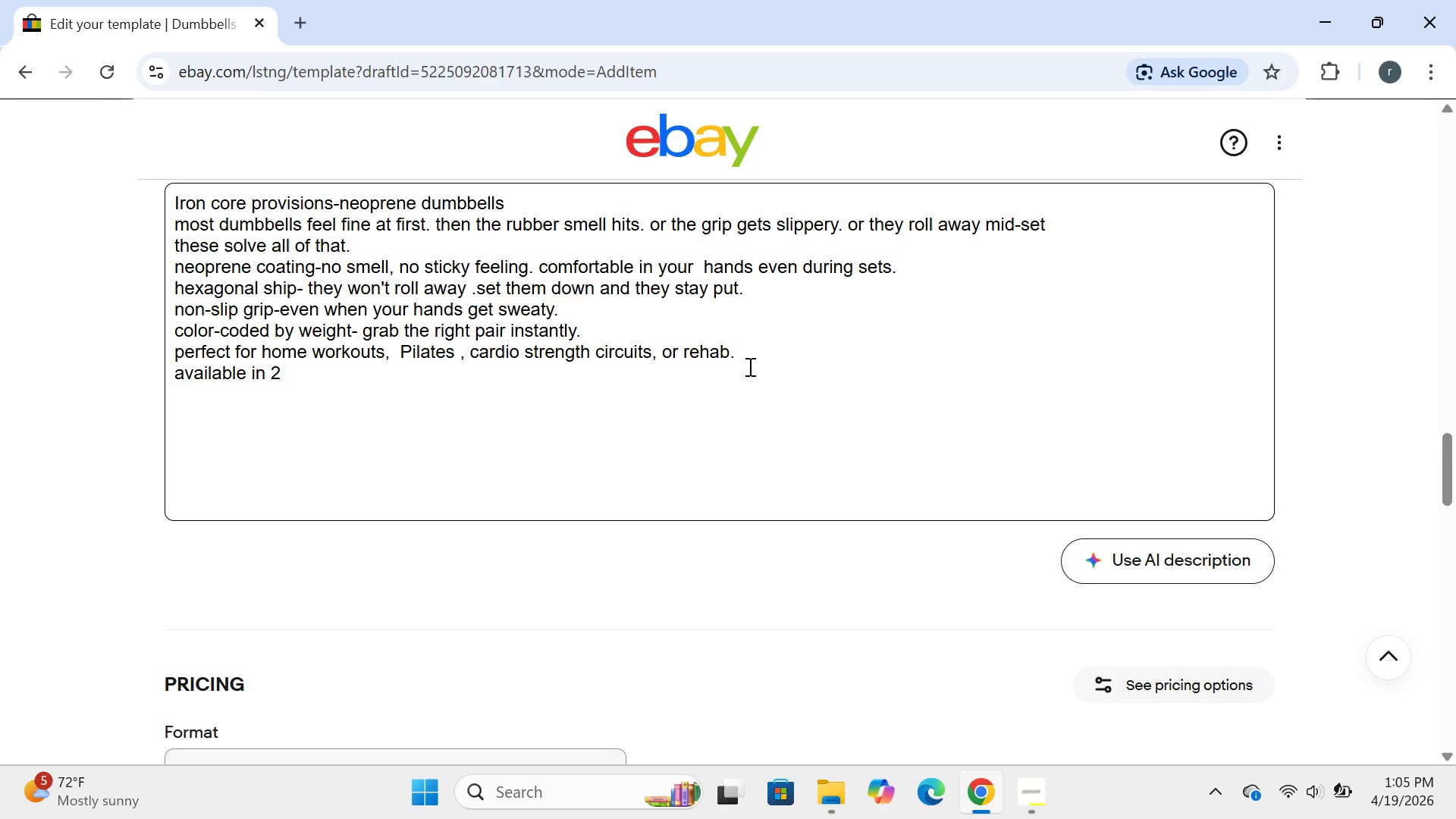 
type(lb, 3 lb, 5 lb,8 lb )
key(Backspace)
type(, and 10 pairs.)
 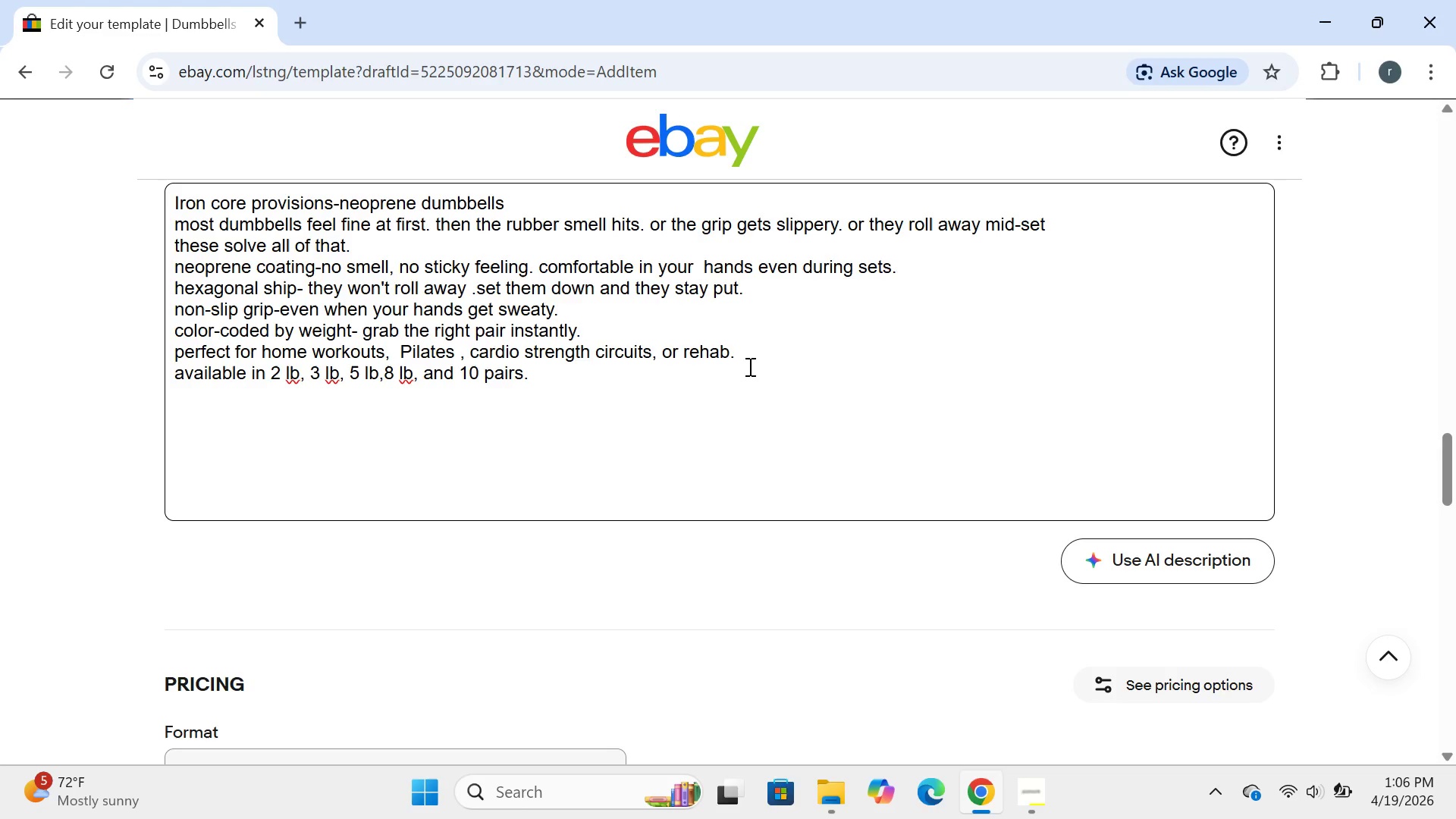 
wait(6.45)
 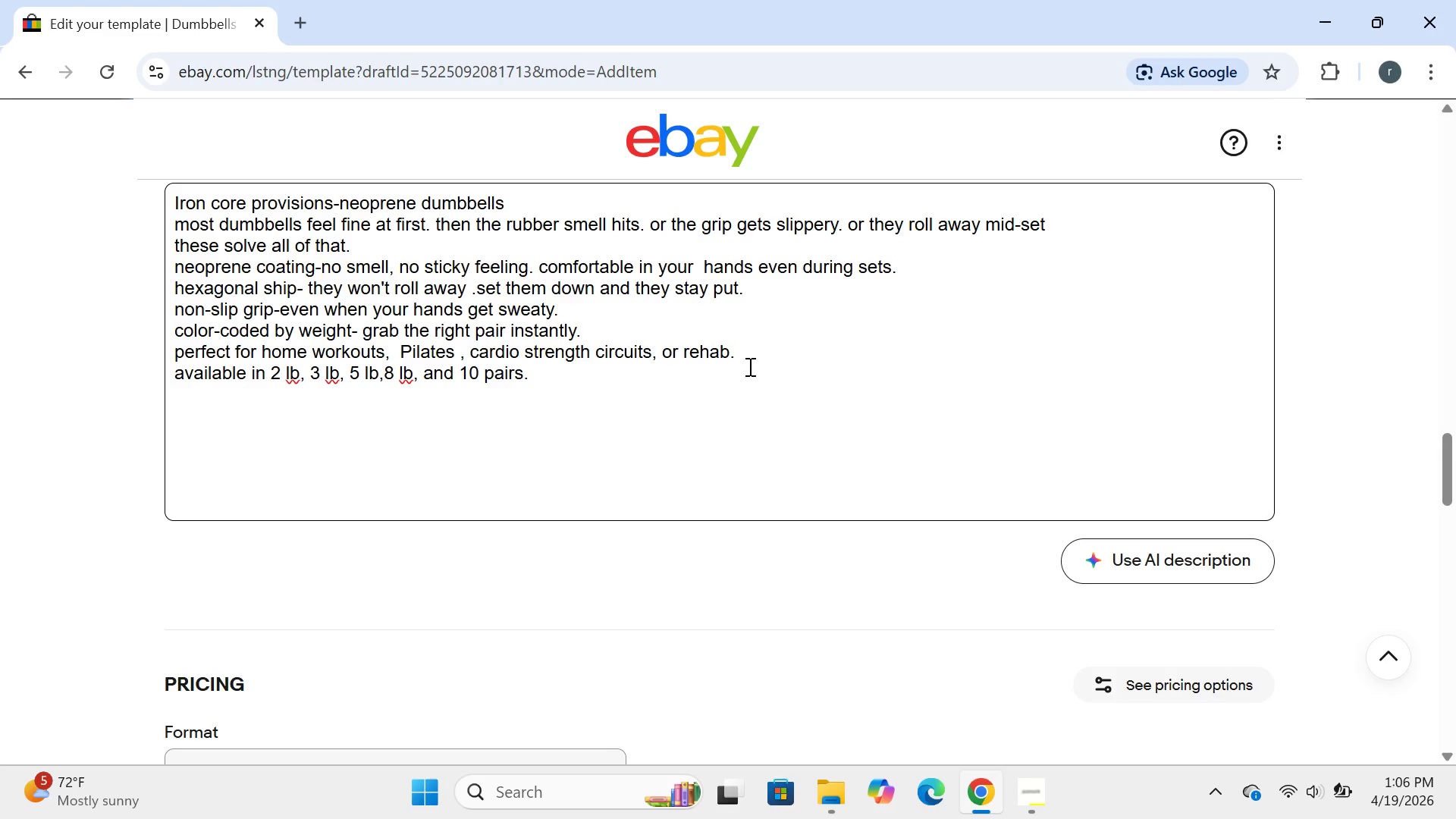 
left_click([407, 374])
 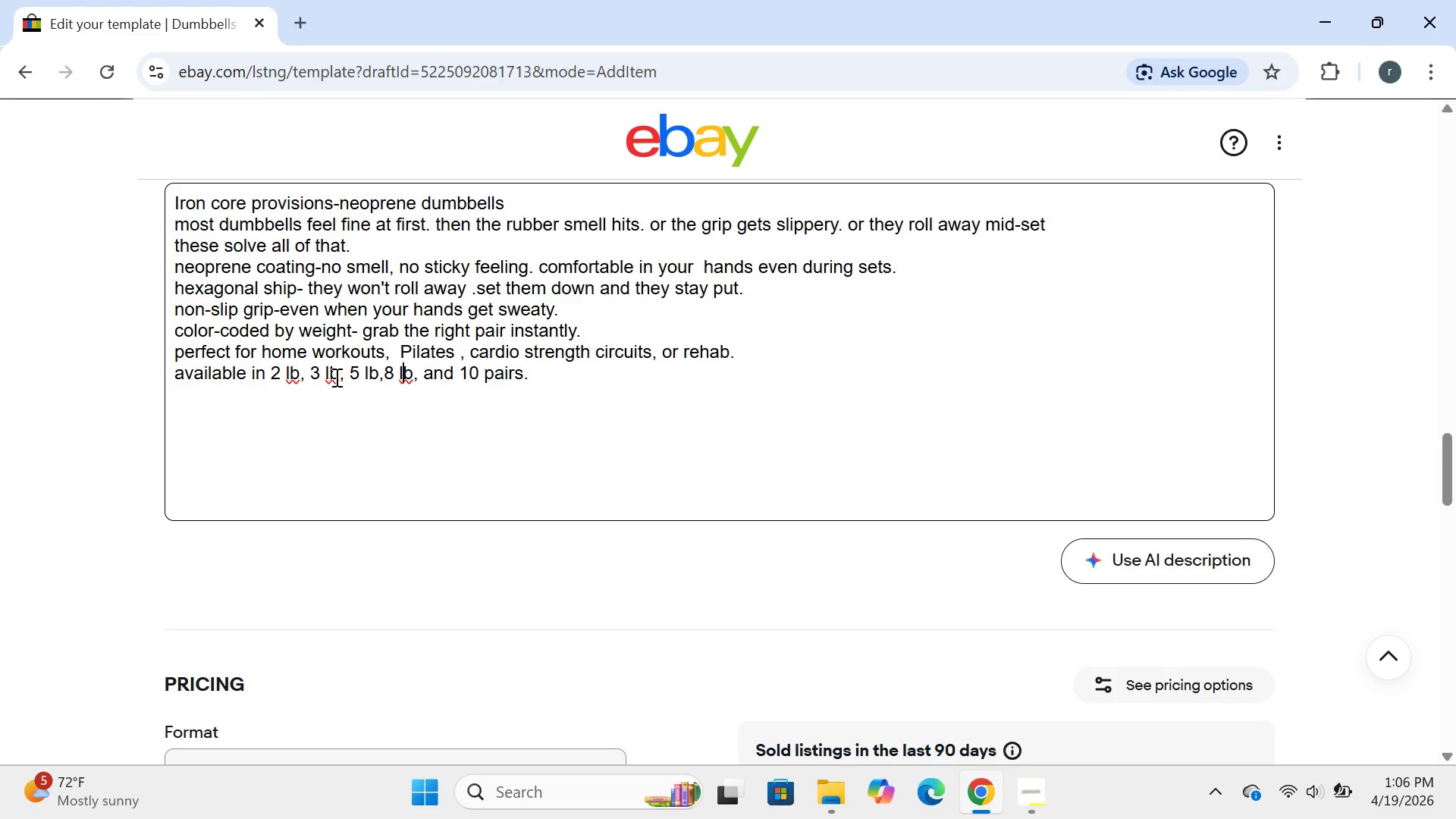 
left_click([338, 374])
 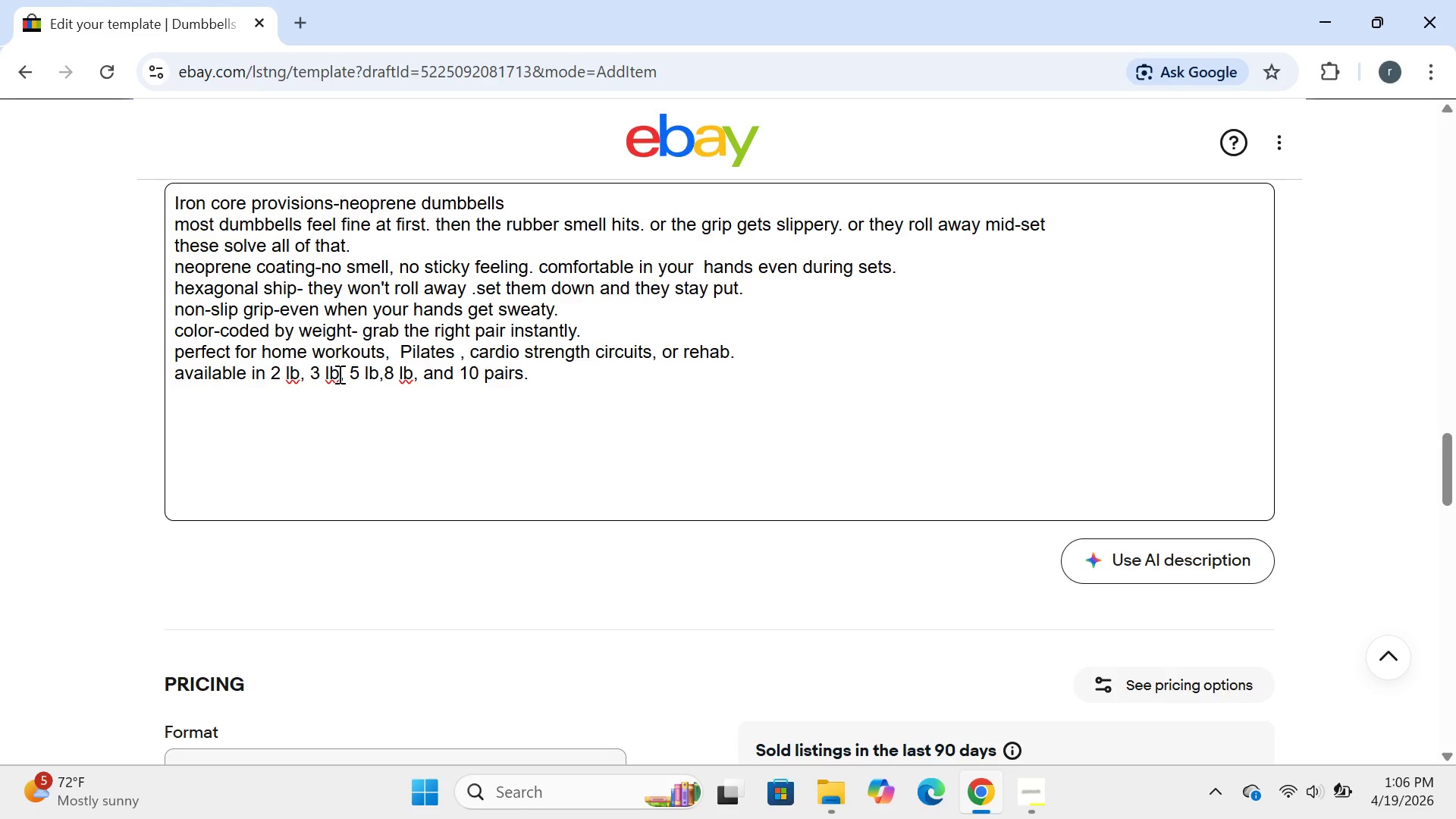 
left_click([338, 374])
 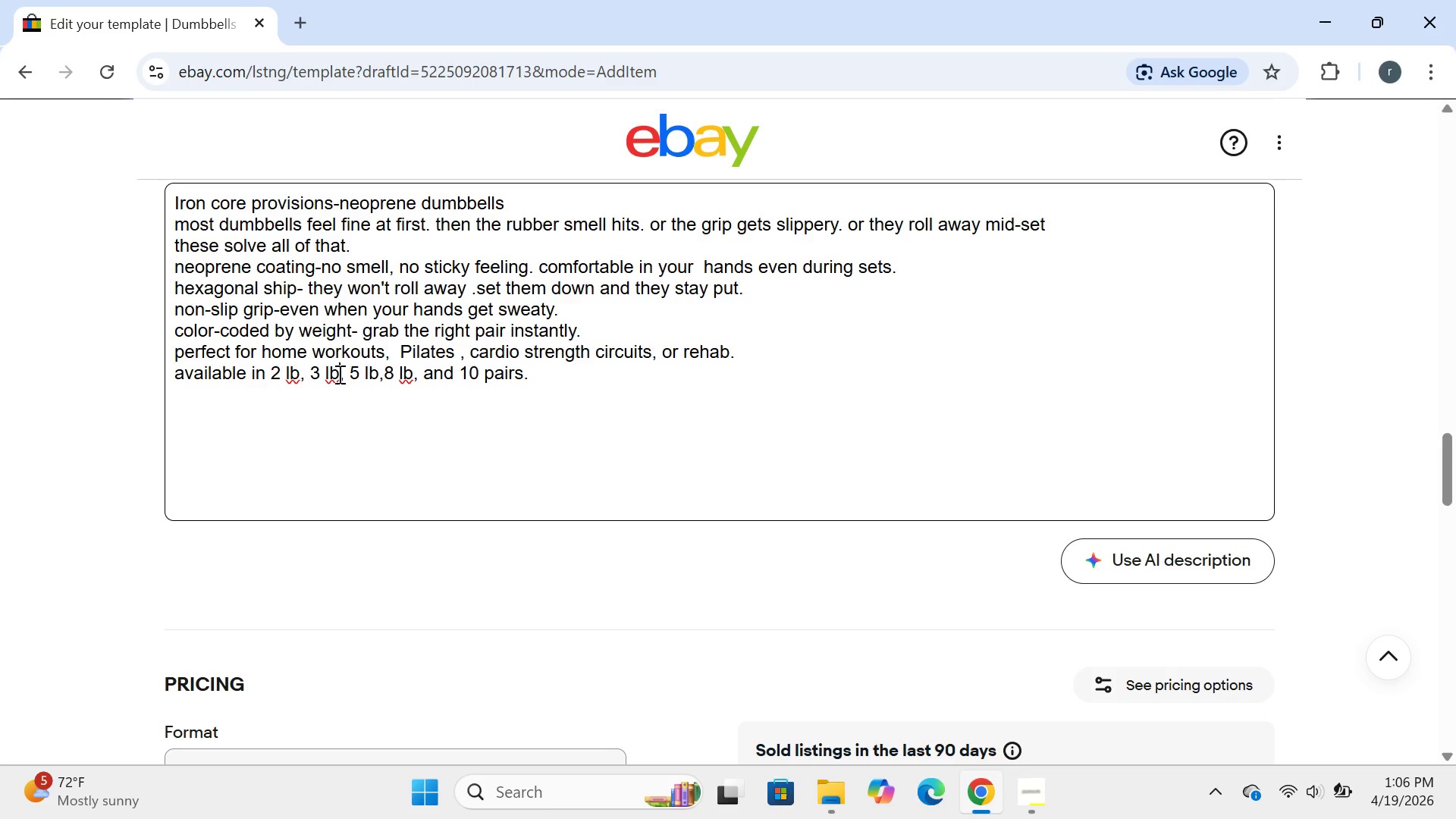 
key(Space)
 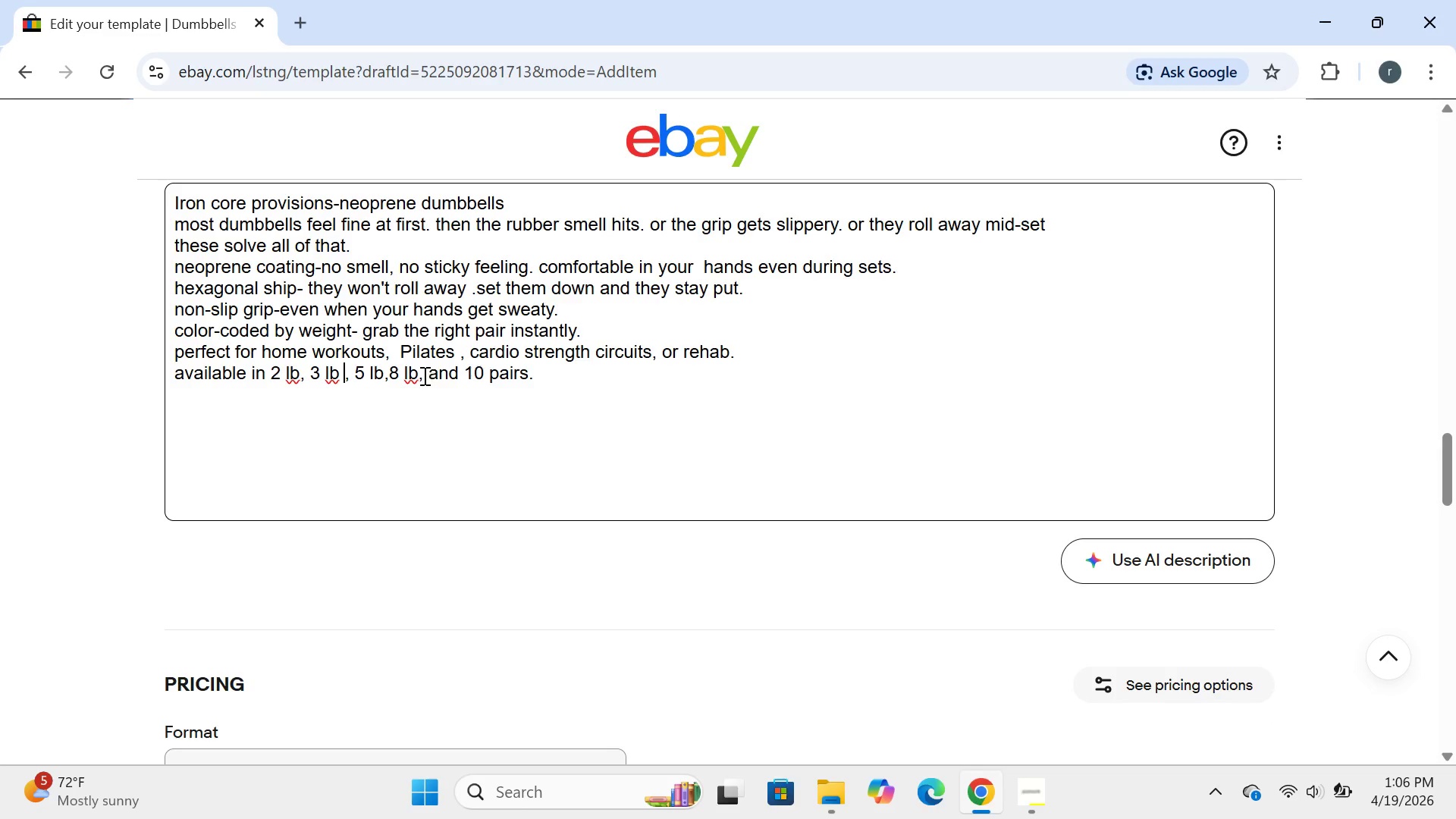 
key(Backspace)
 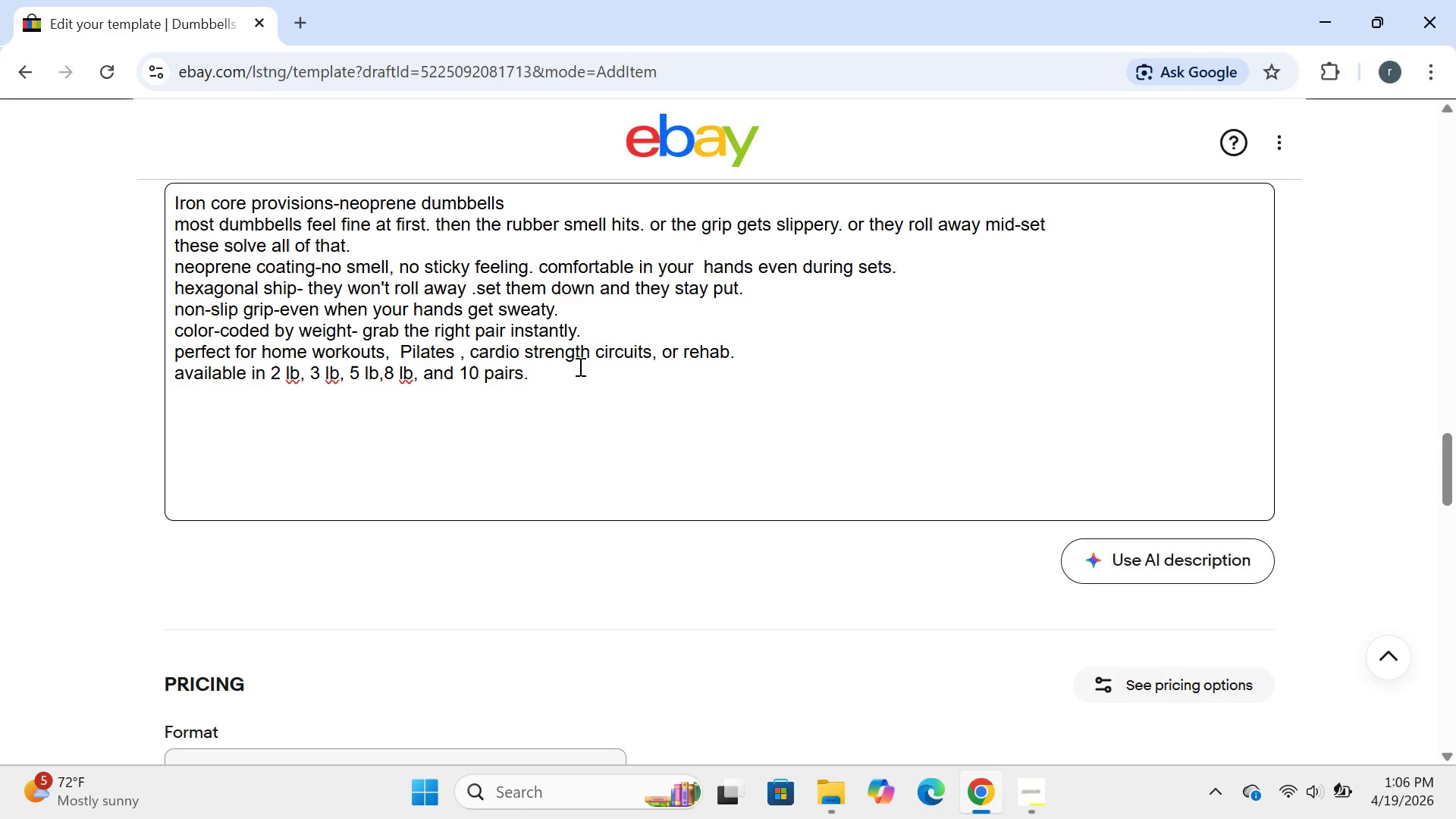 
left_click([540, 387])
 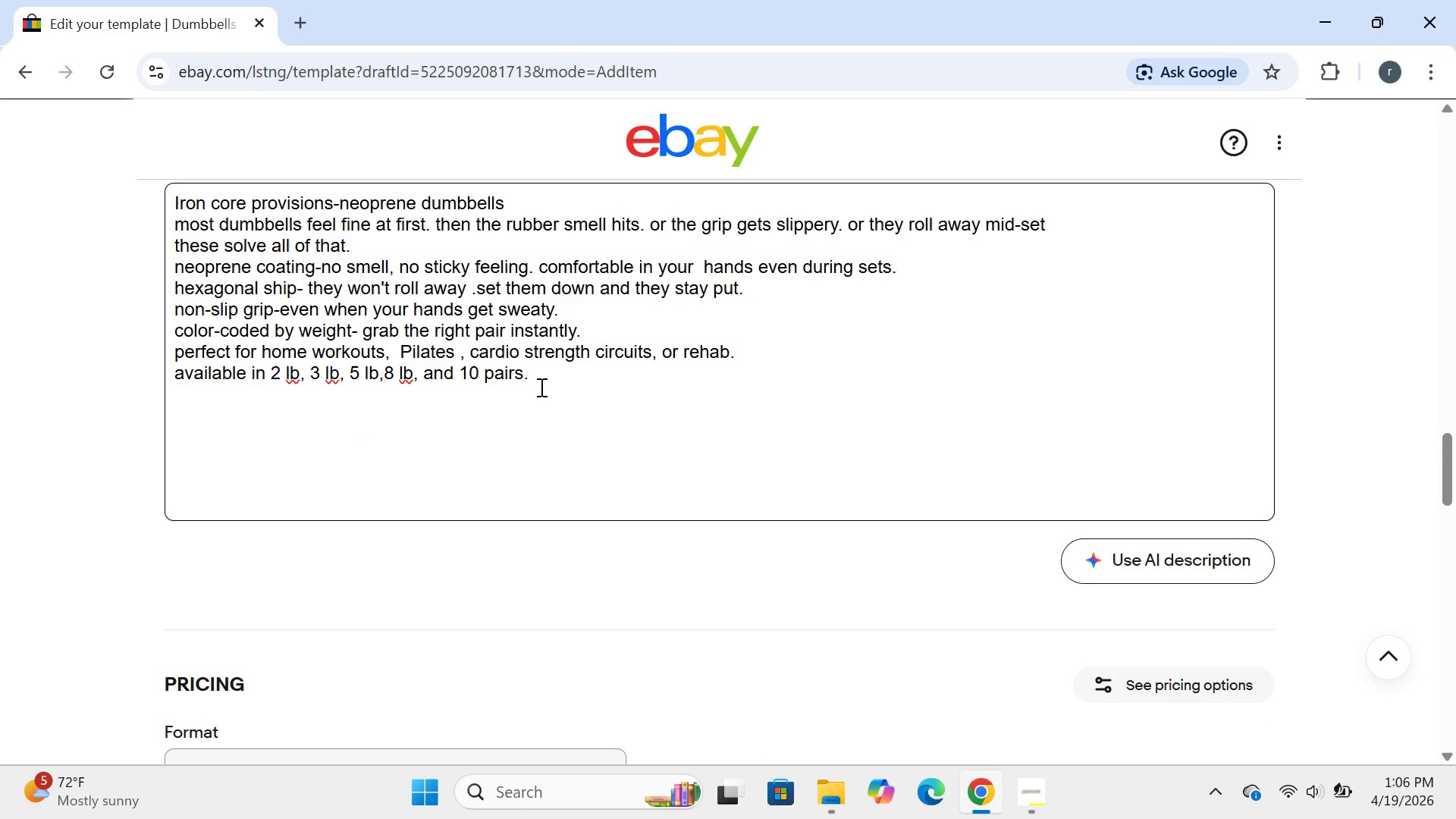 
key(Enter)
 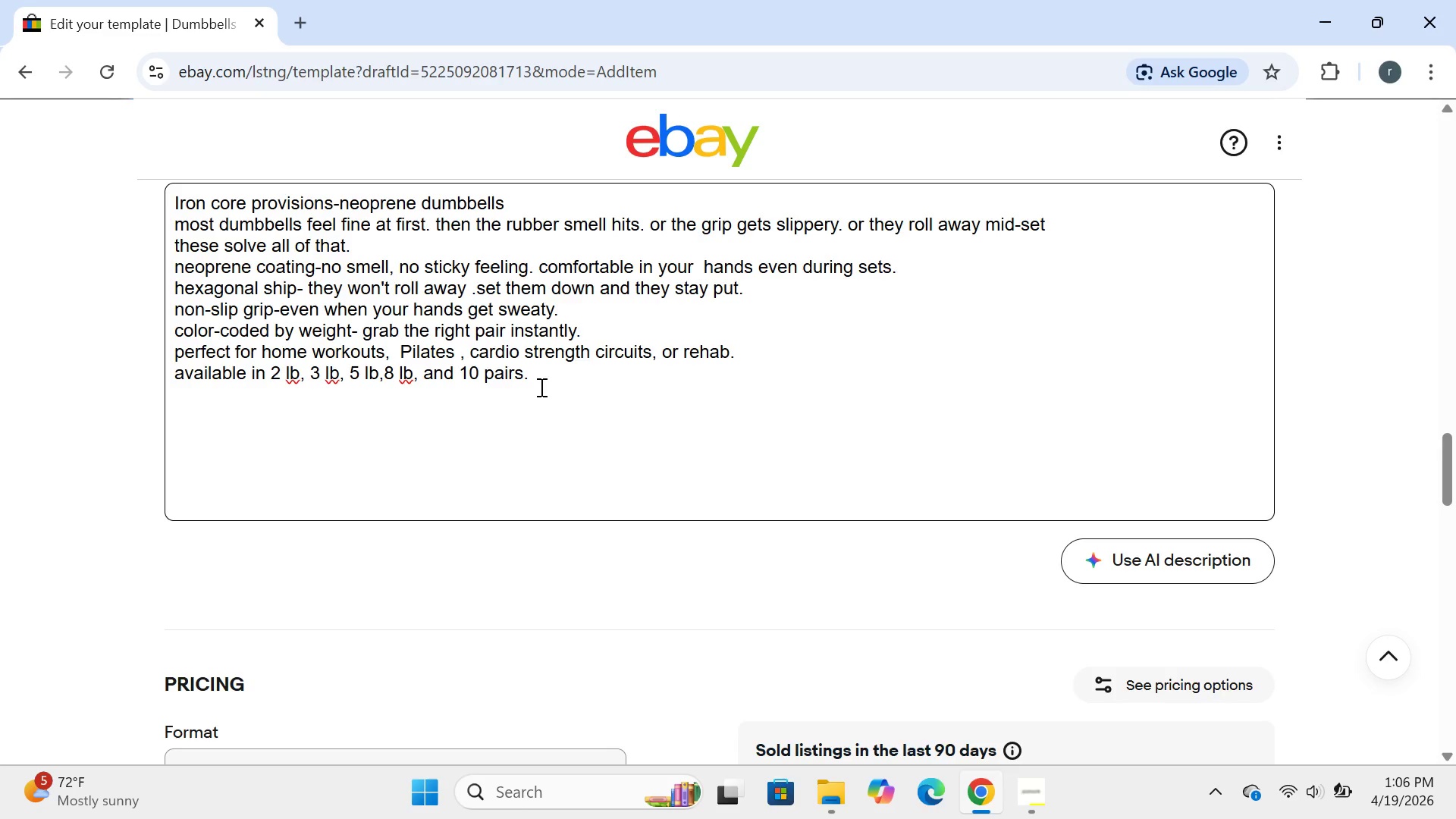 
wait(6.28)
 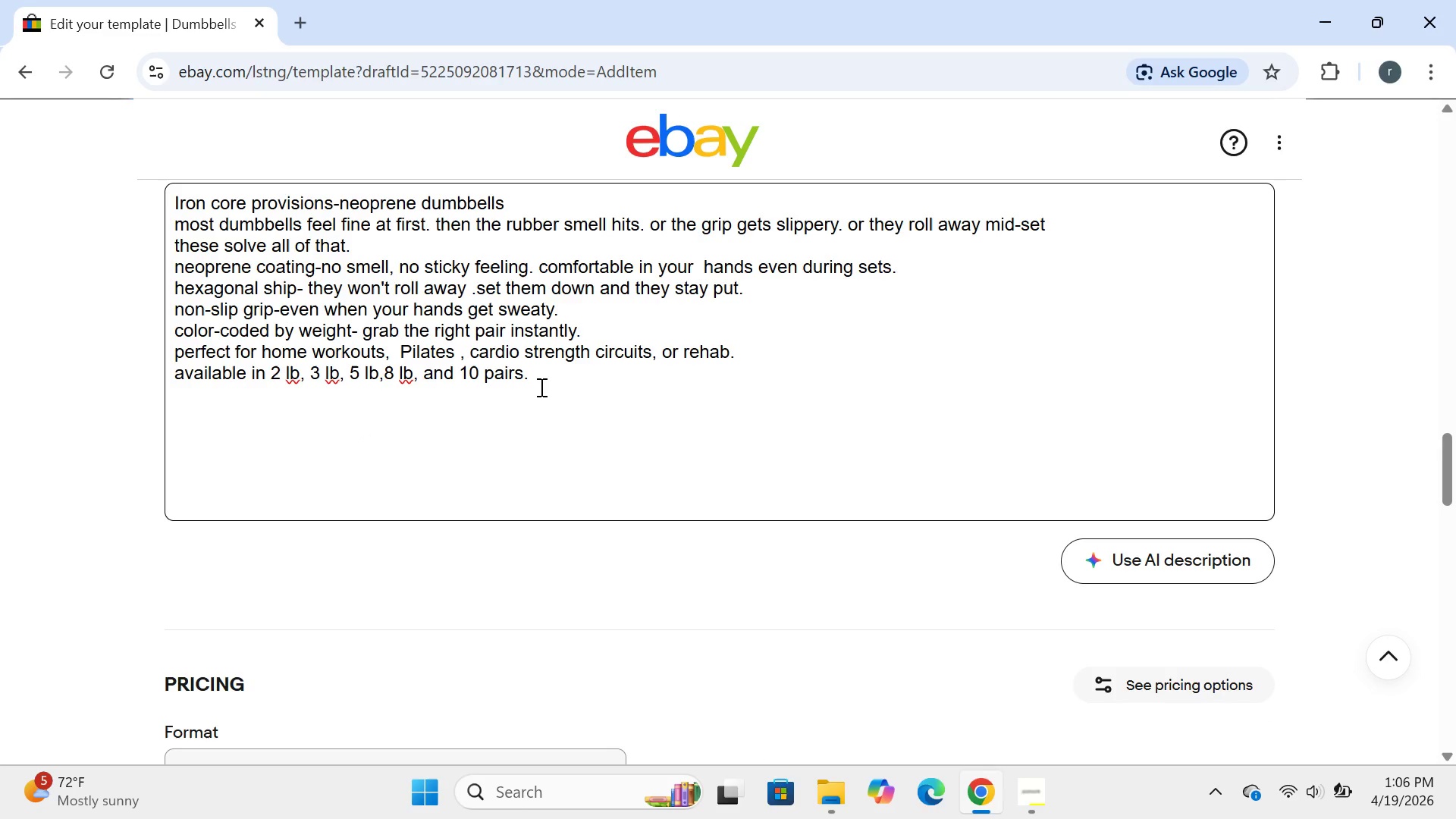 
type(iron core provisions- gear that actually)
 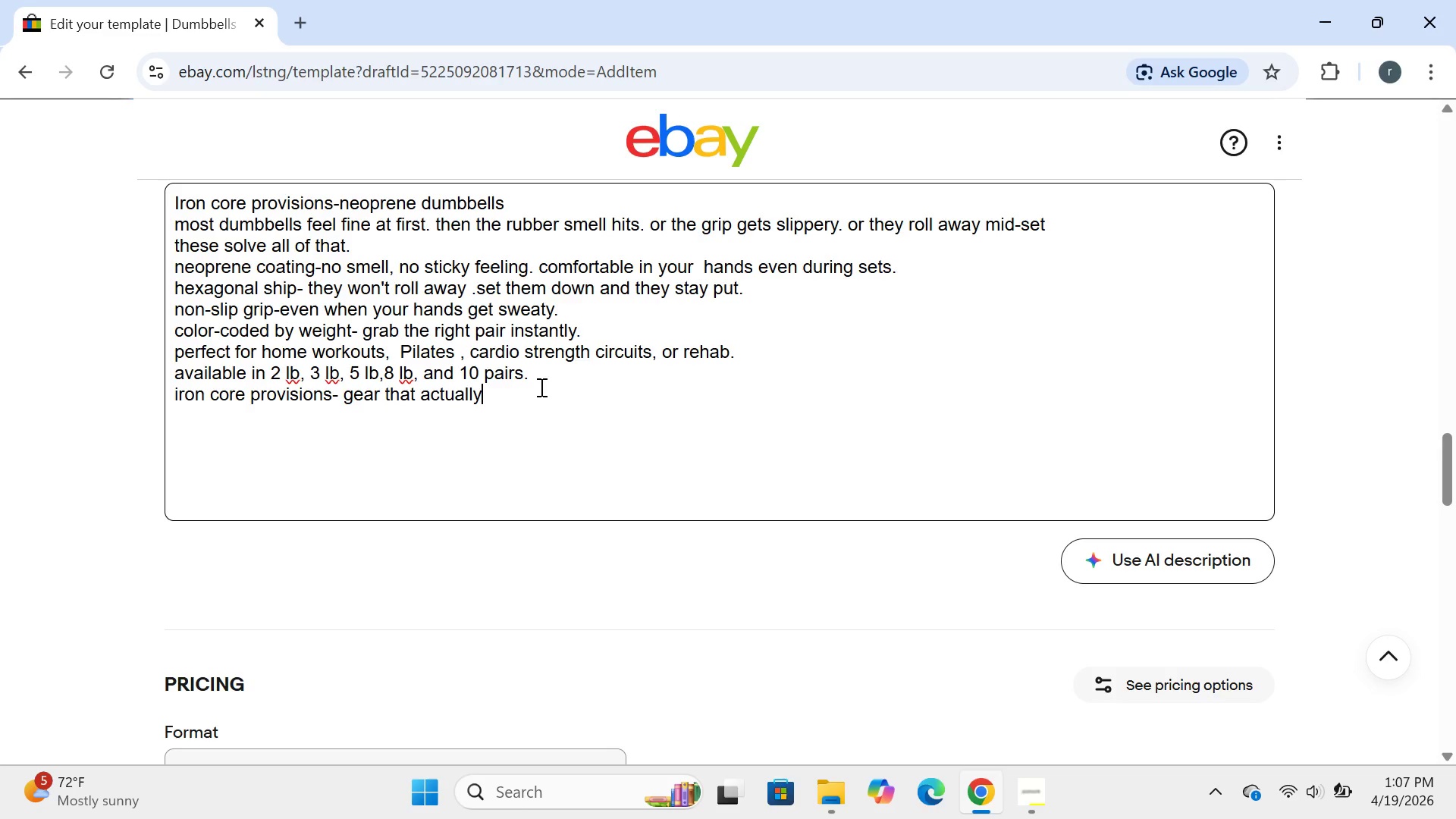 
type( works)
 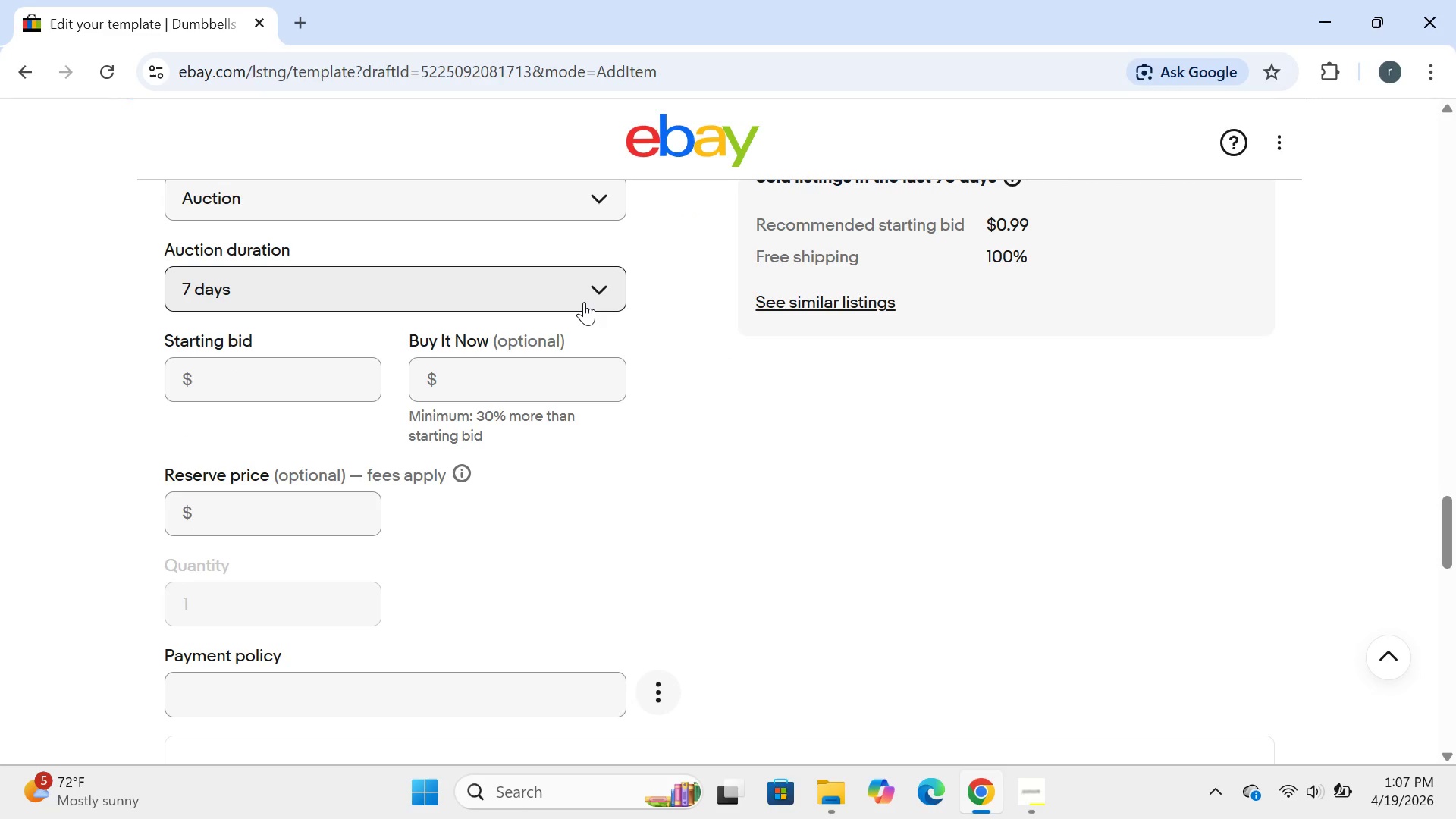 
wait(5.14)
 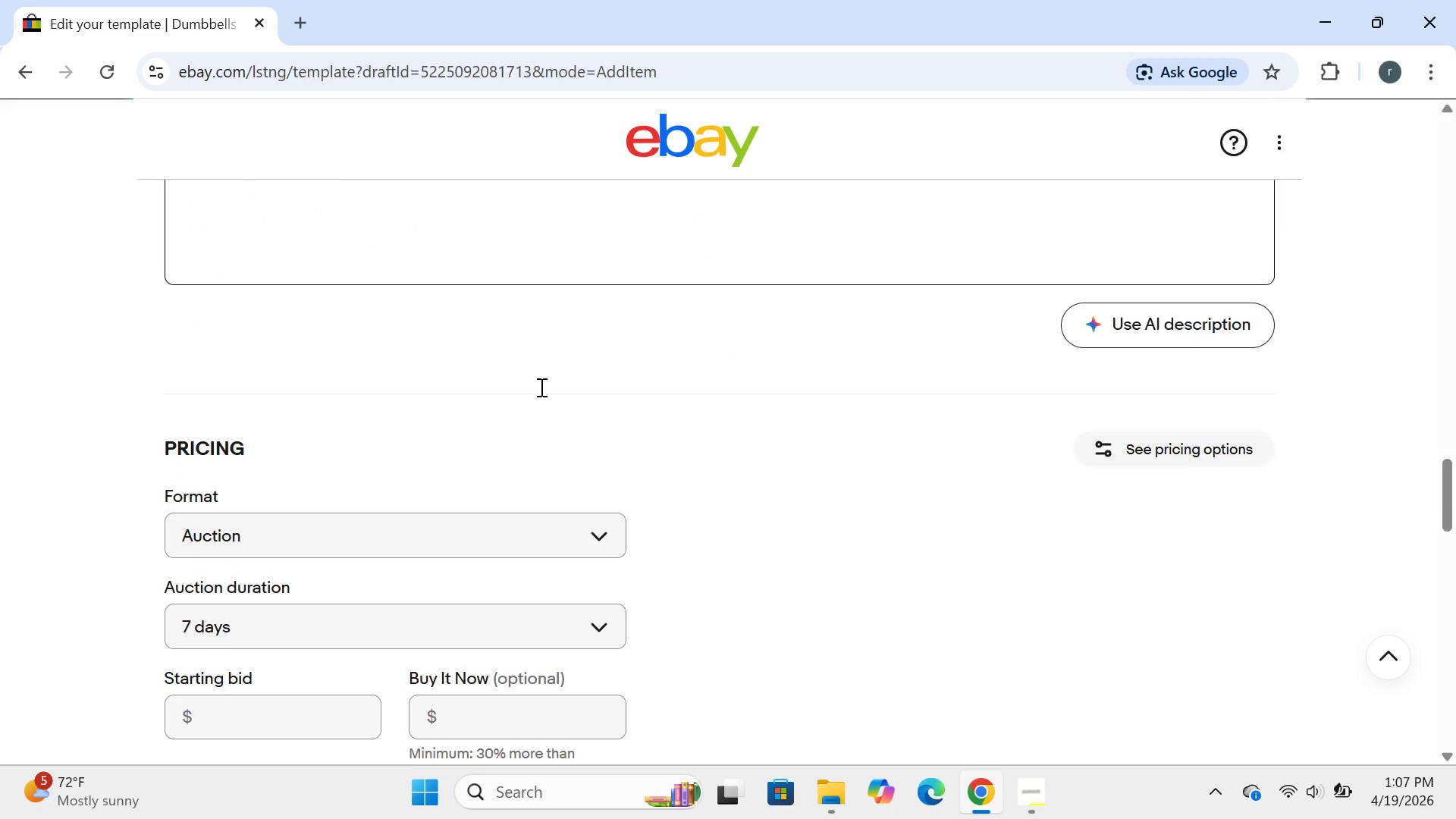 
left_click([584, 302])
 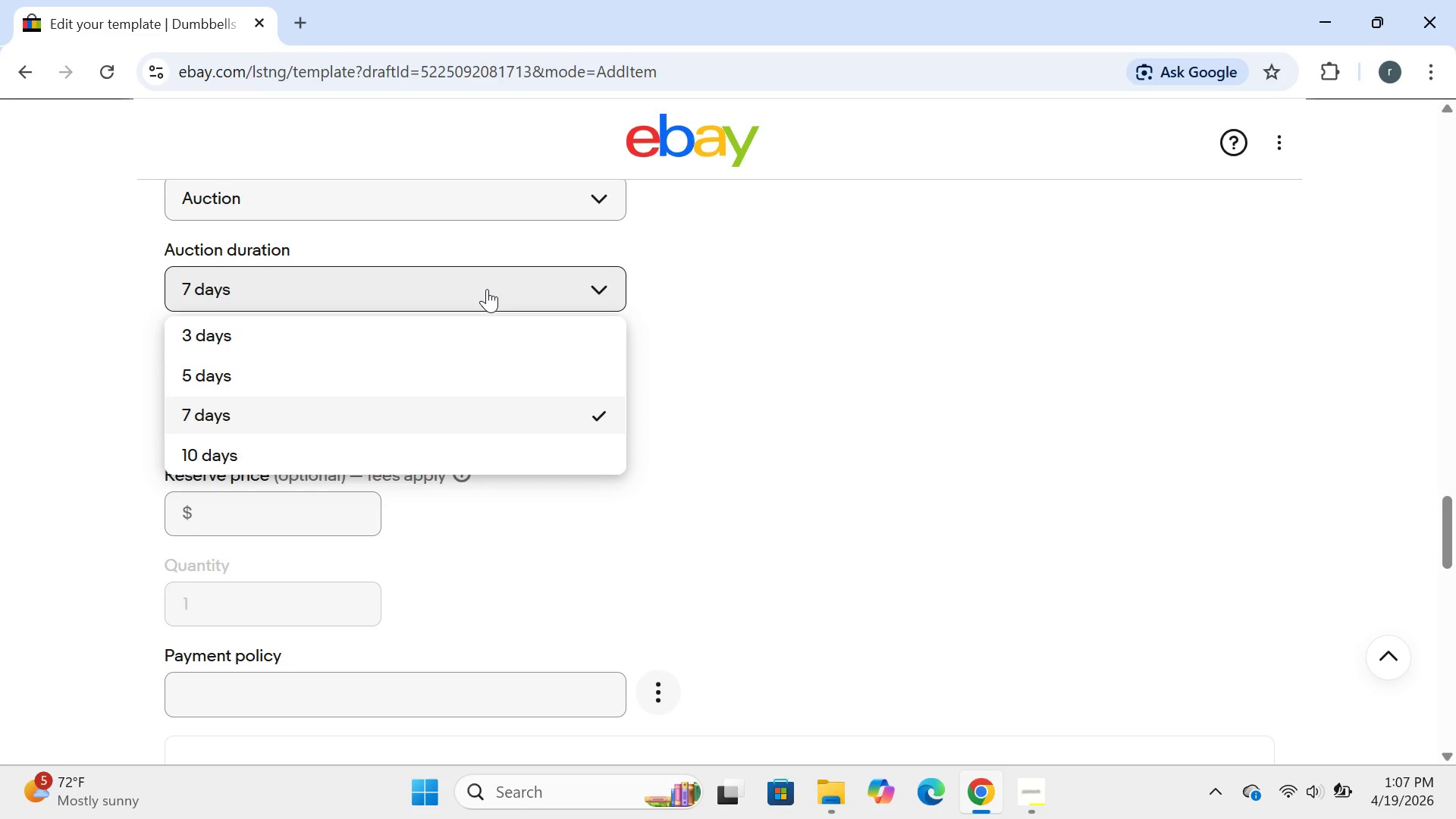 
left_click([487, 289])
 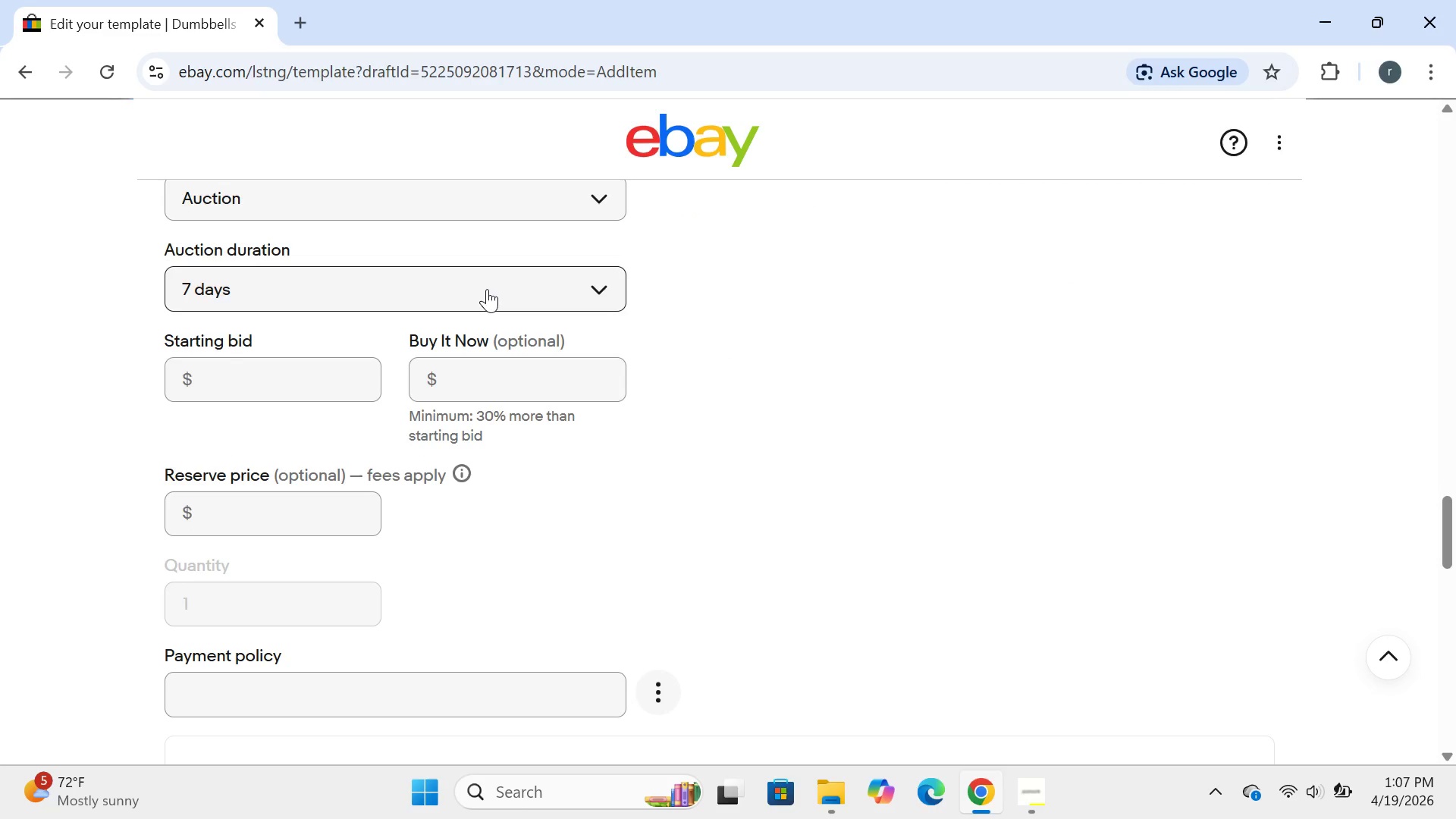 
key(Backspace)
 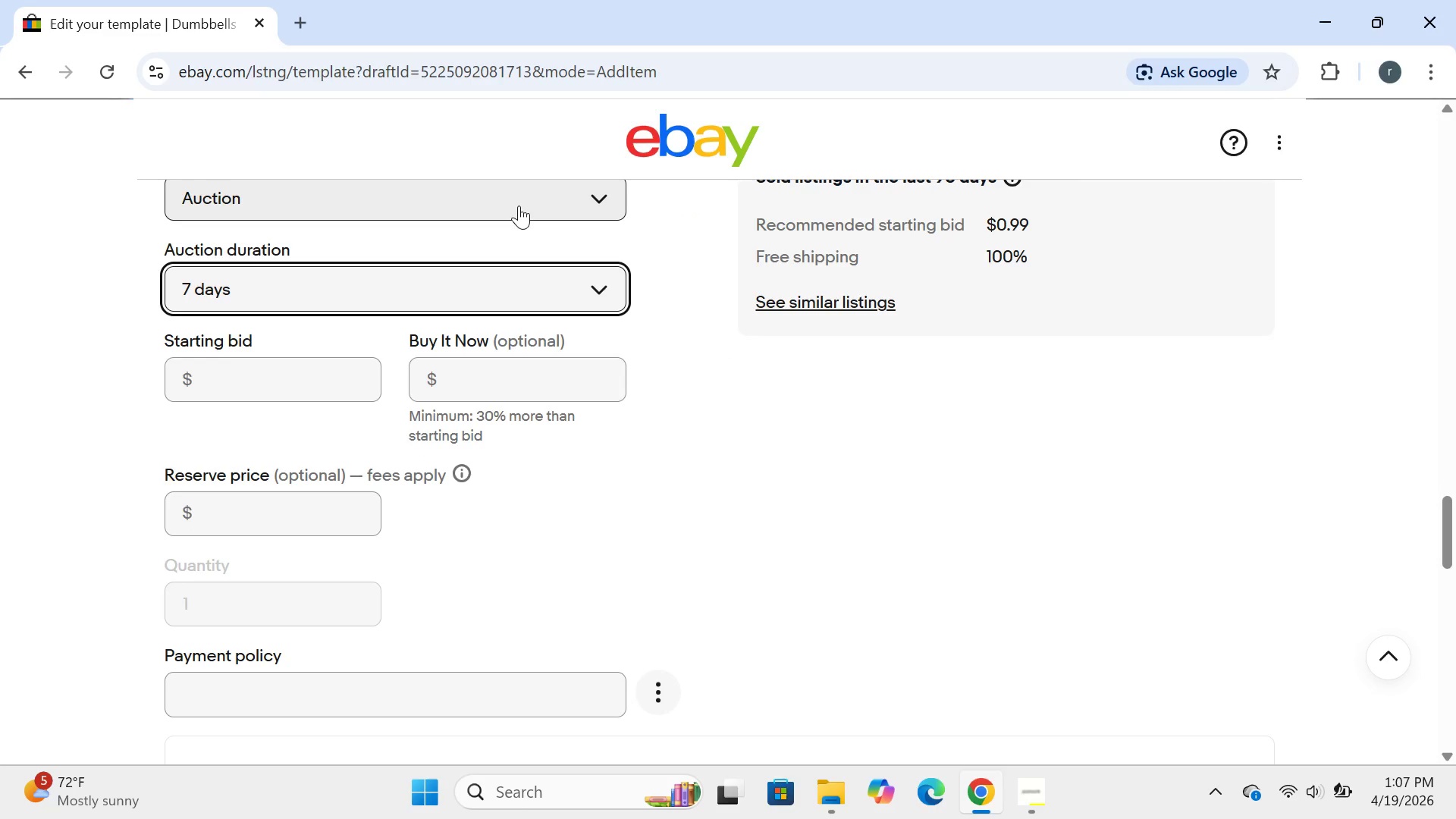 
left_click([519, 206])
 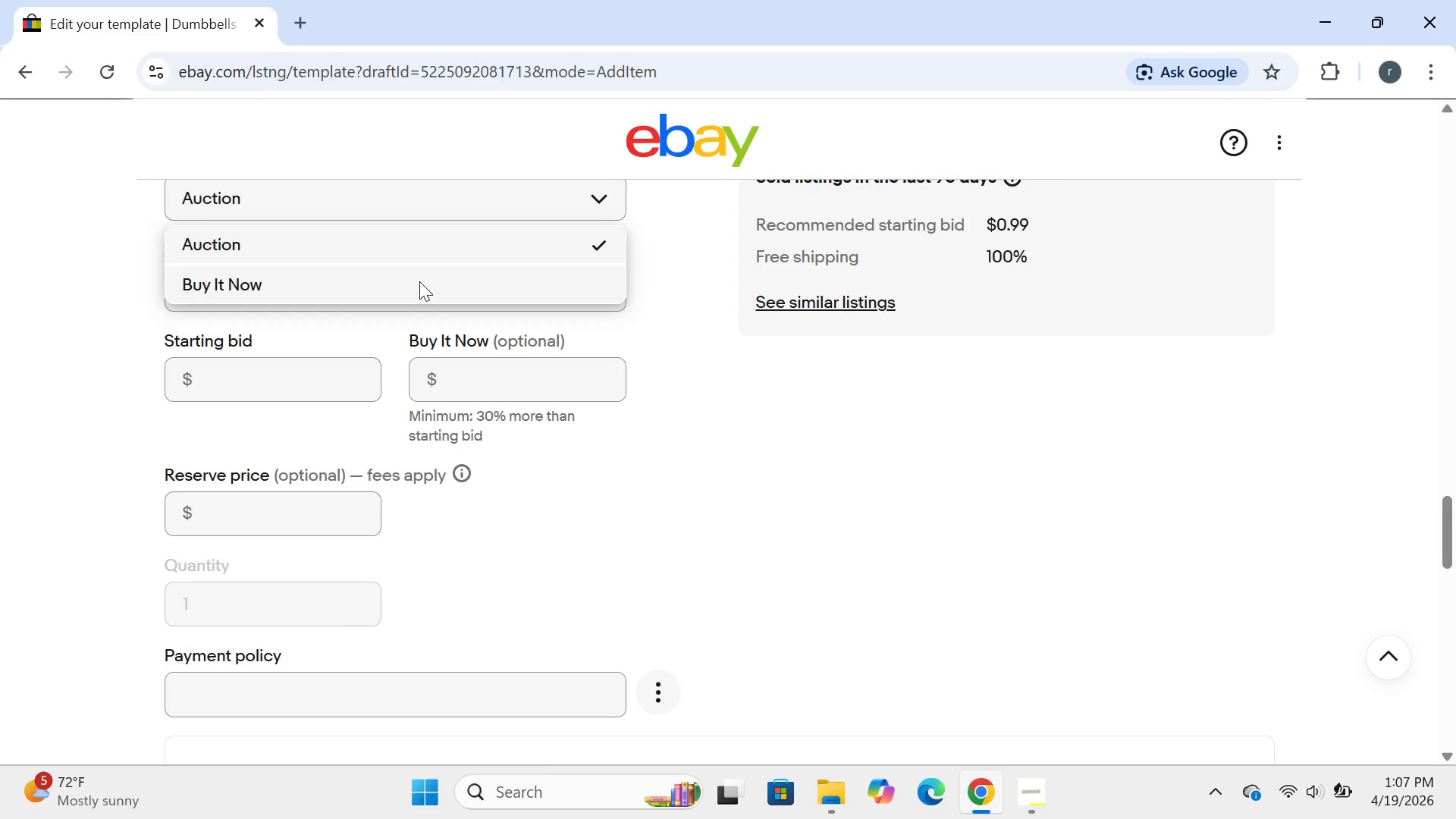 
left_click([419, 281])
 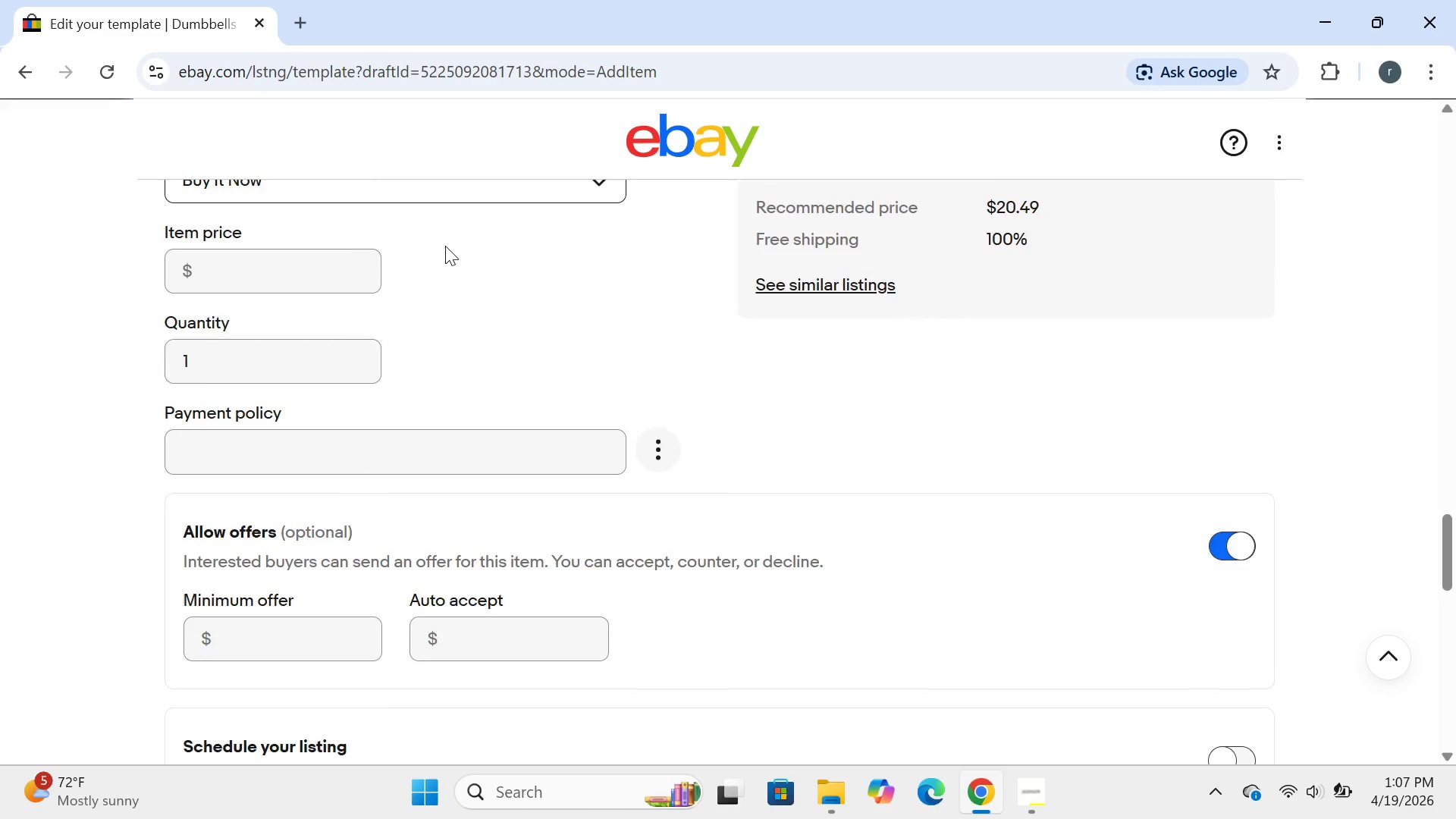 
wait(10.61)
 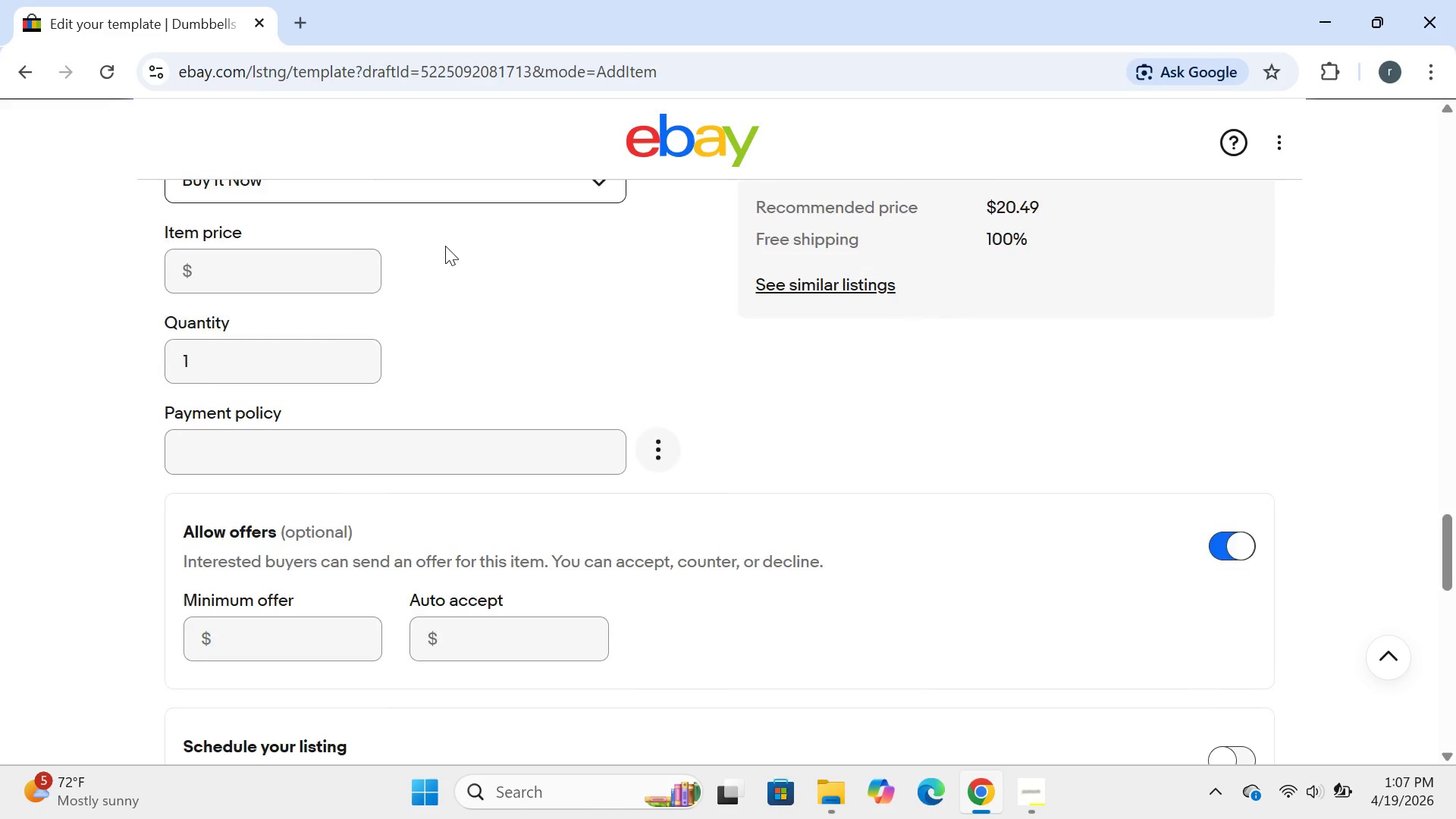 
left_click([806, 549])
 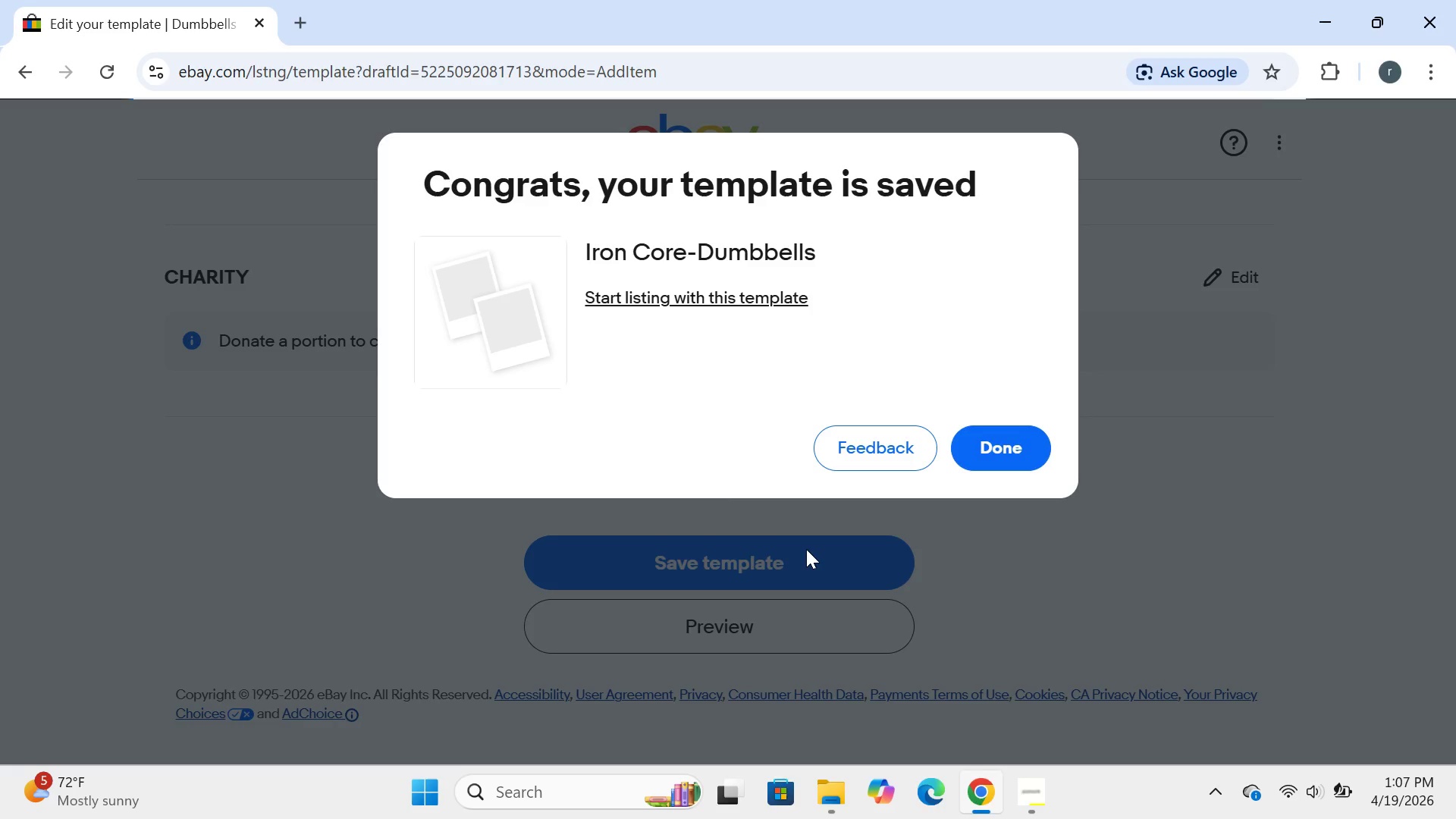 
wait(26.25)
 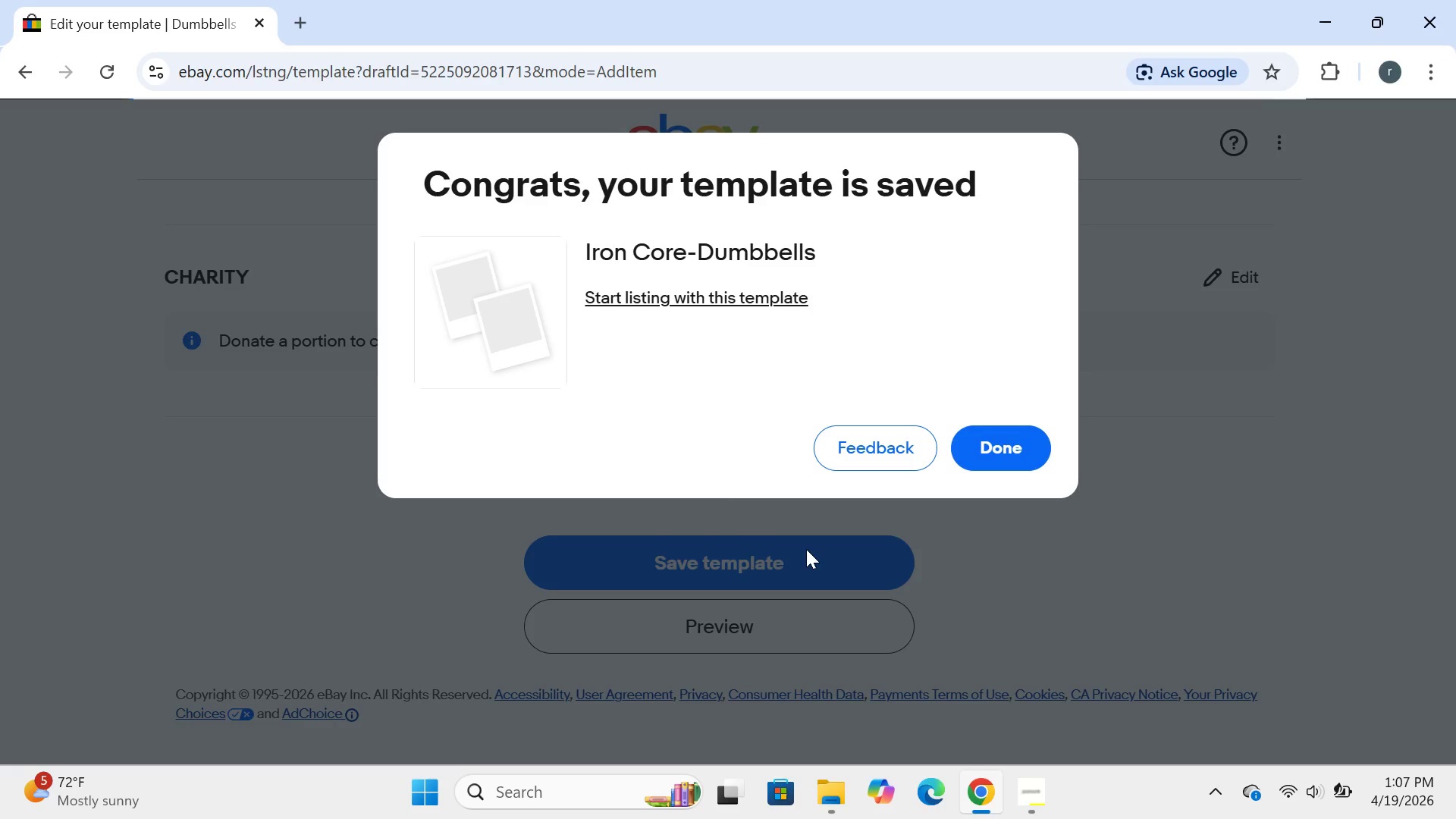 
left_click([1008, 457])
 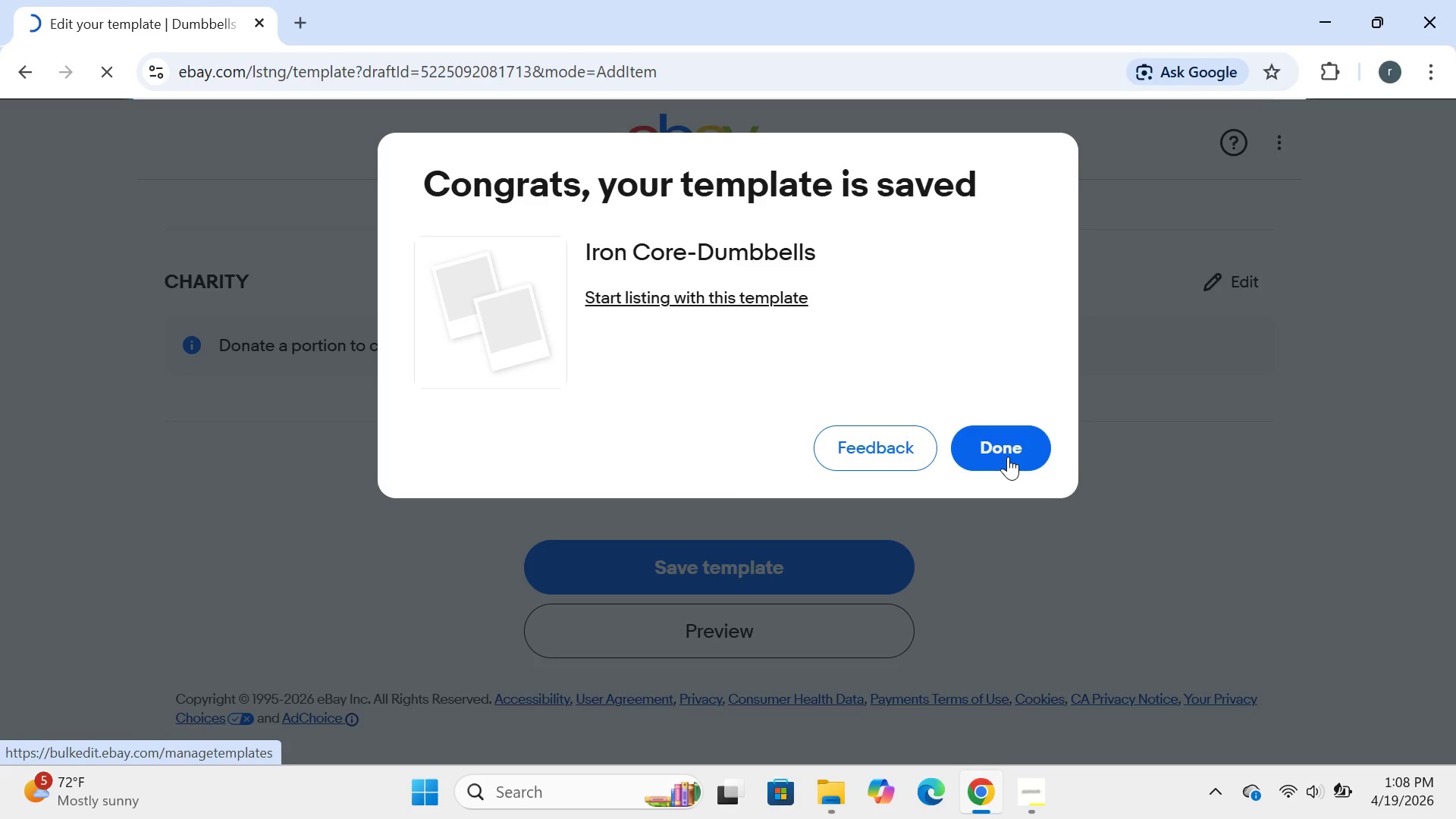 
wait(6.16)
 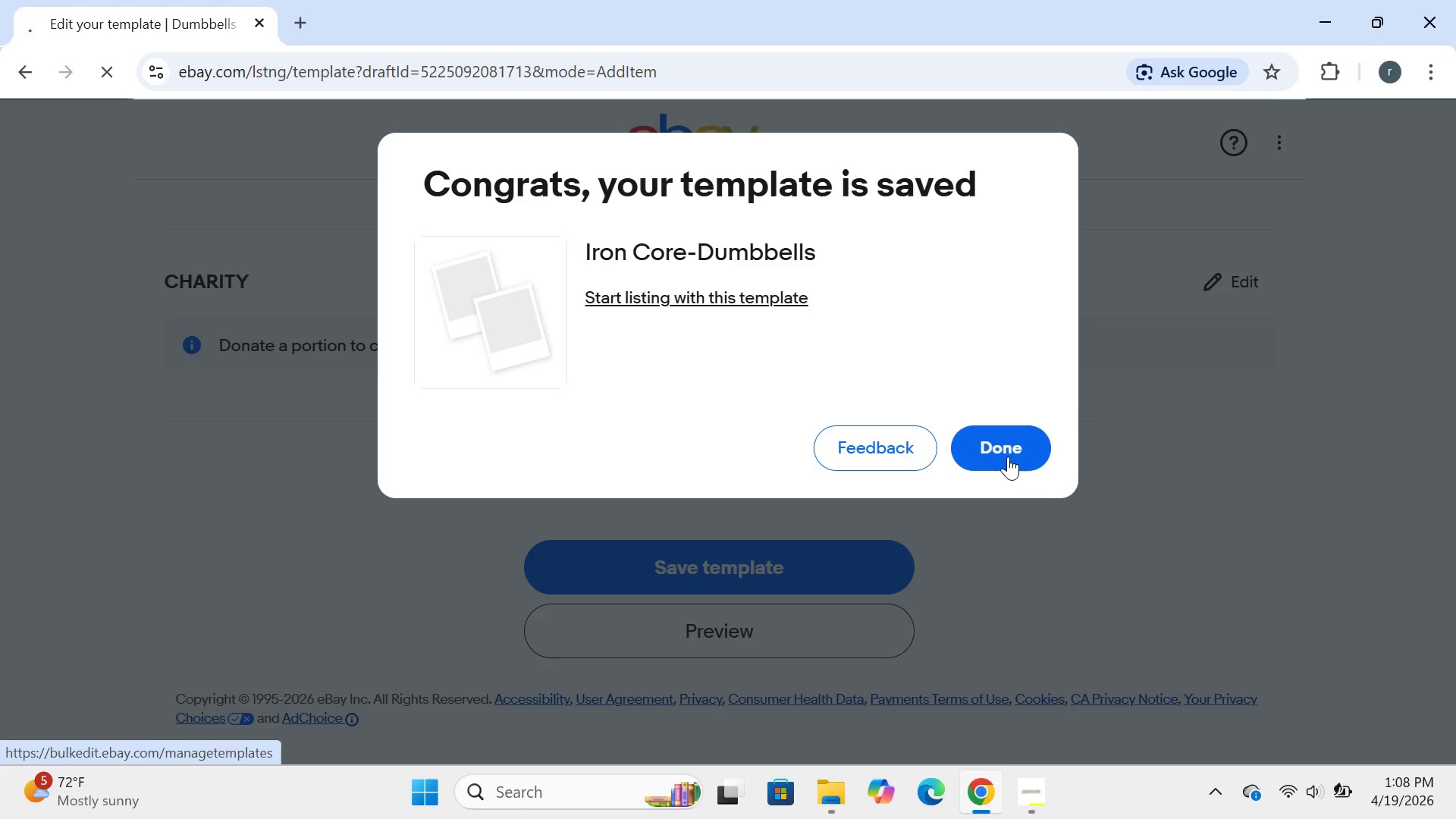 
left_click([1008, 457])
 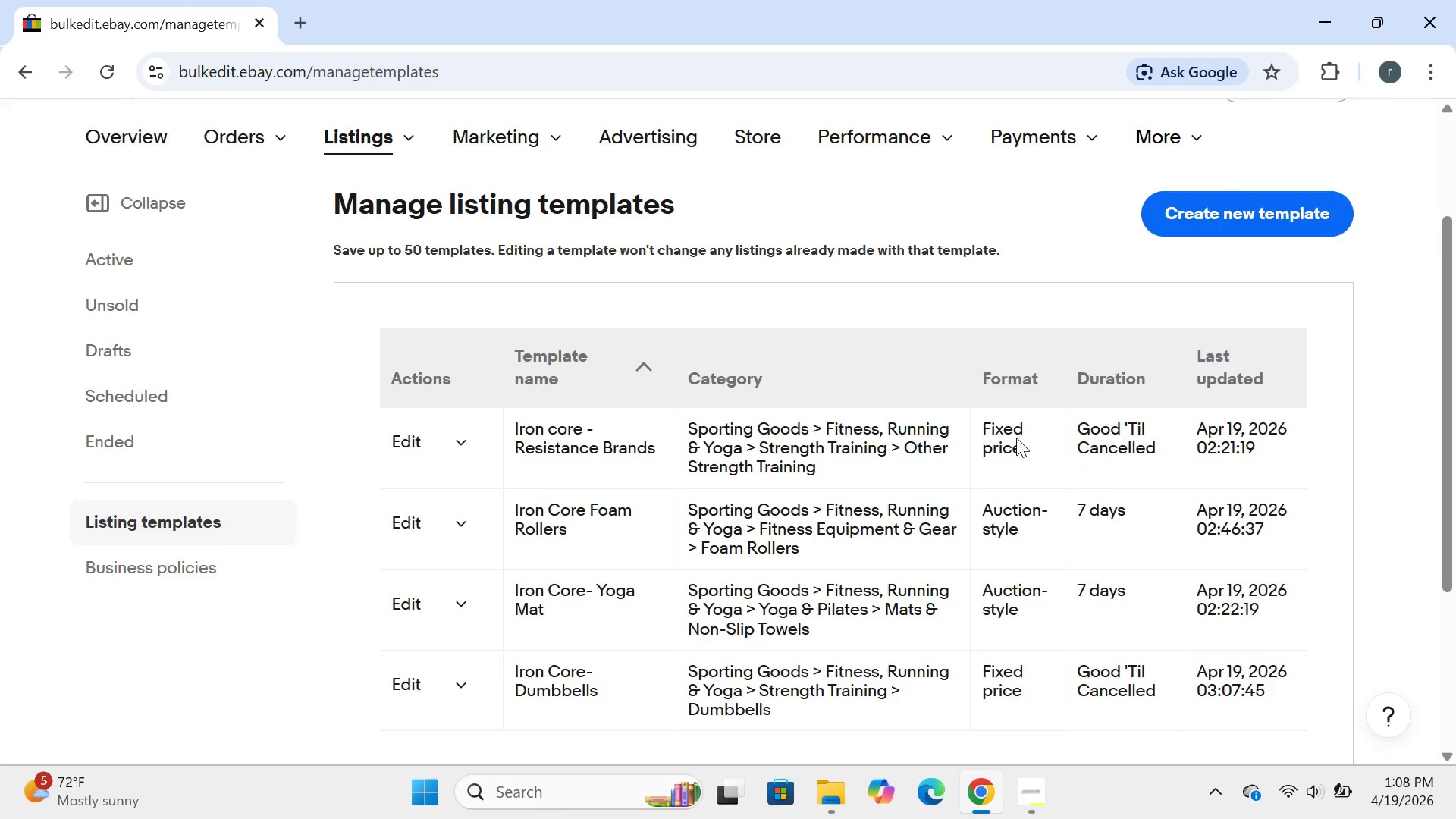 
wait(7.83)
 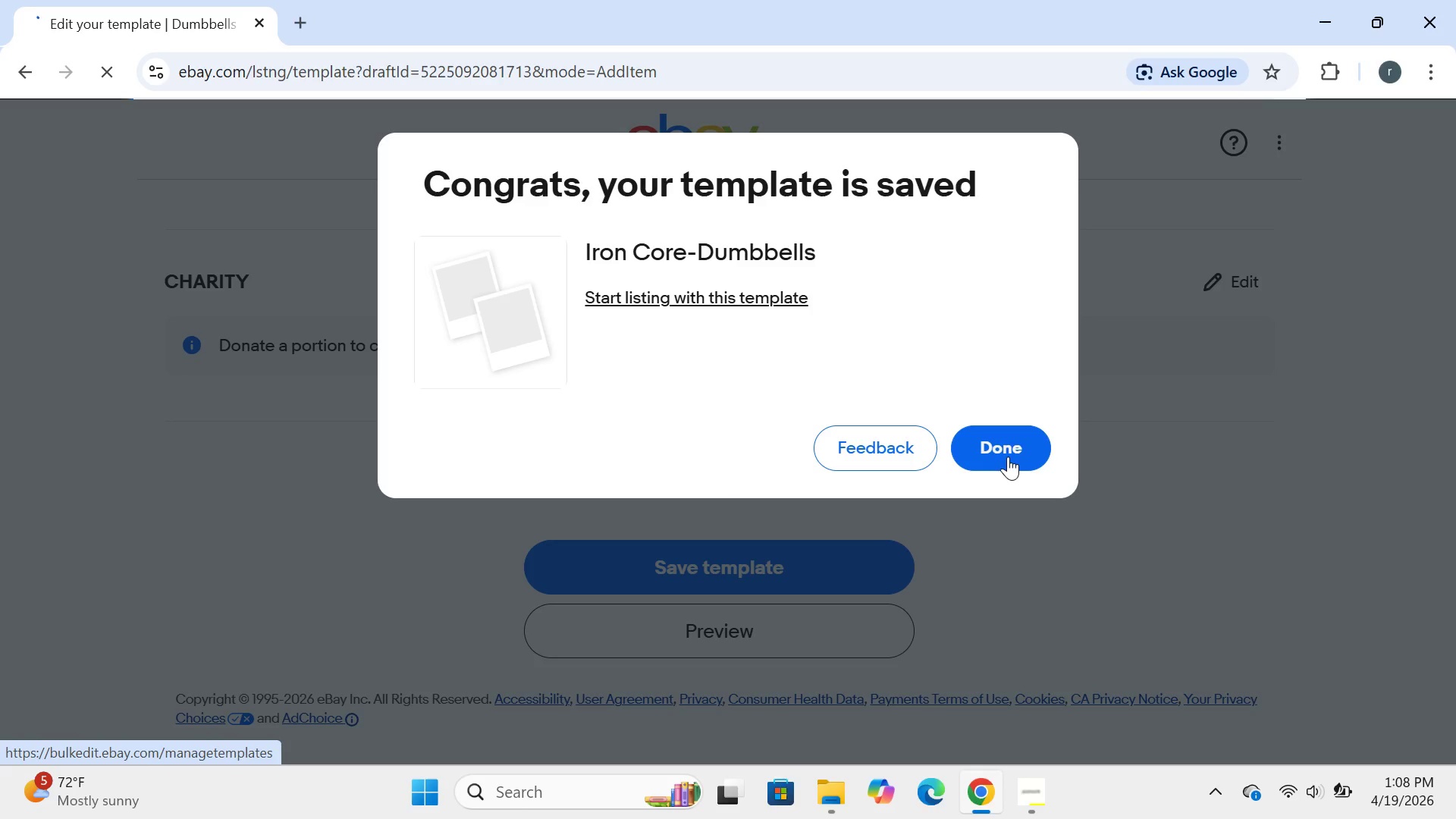 
left_click([1034, 808])